 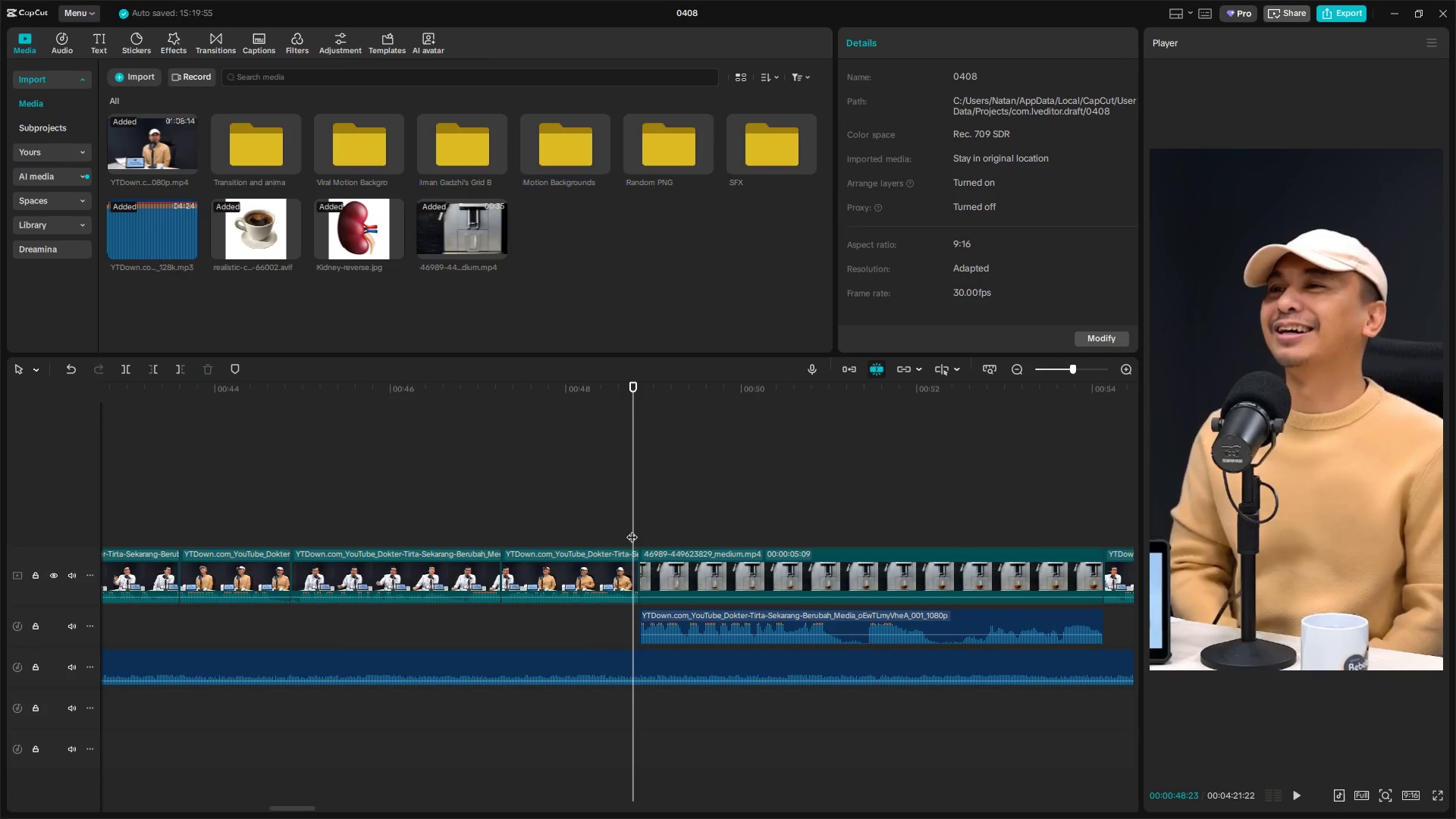 
key(Alt+ArrowRight)
 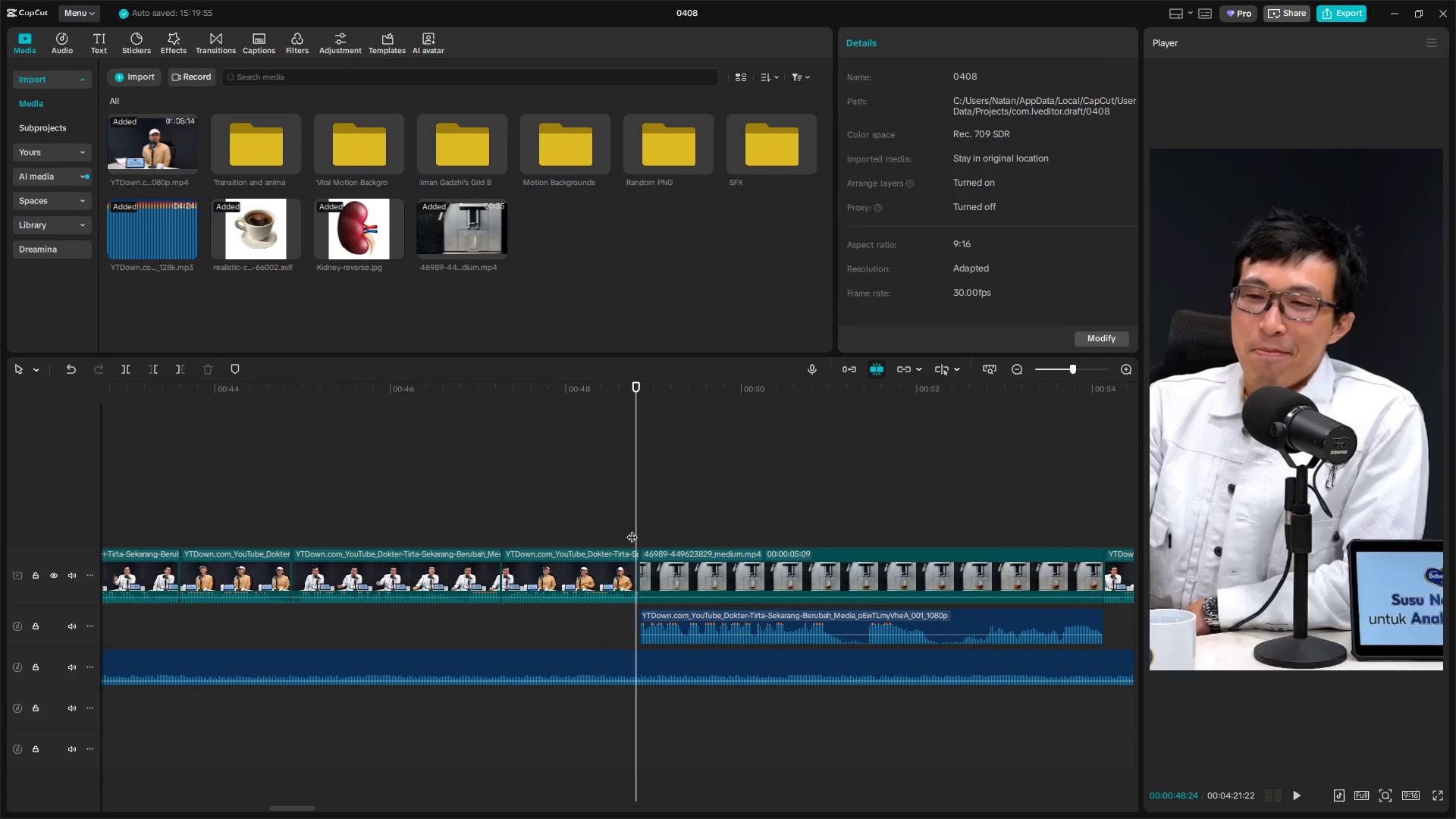 
key(Alt+ArrowLeft)
 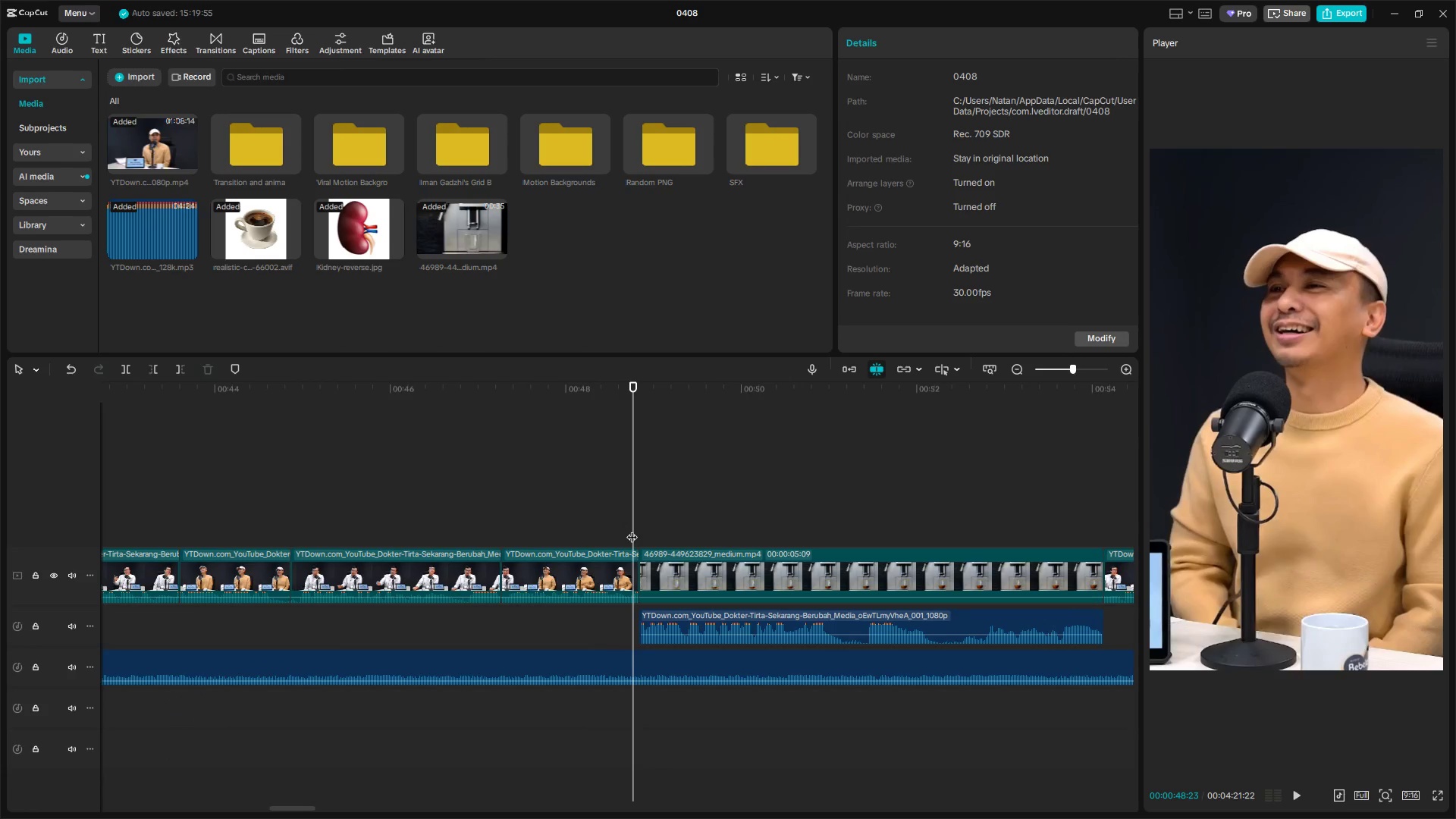 
key(Alt+Shift+E)
 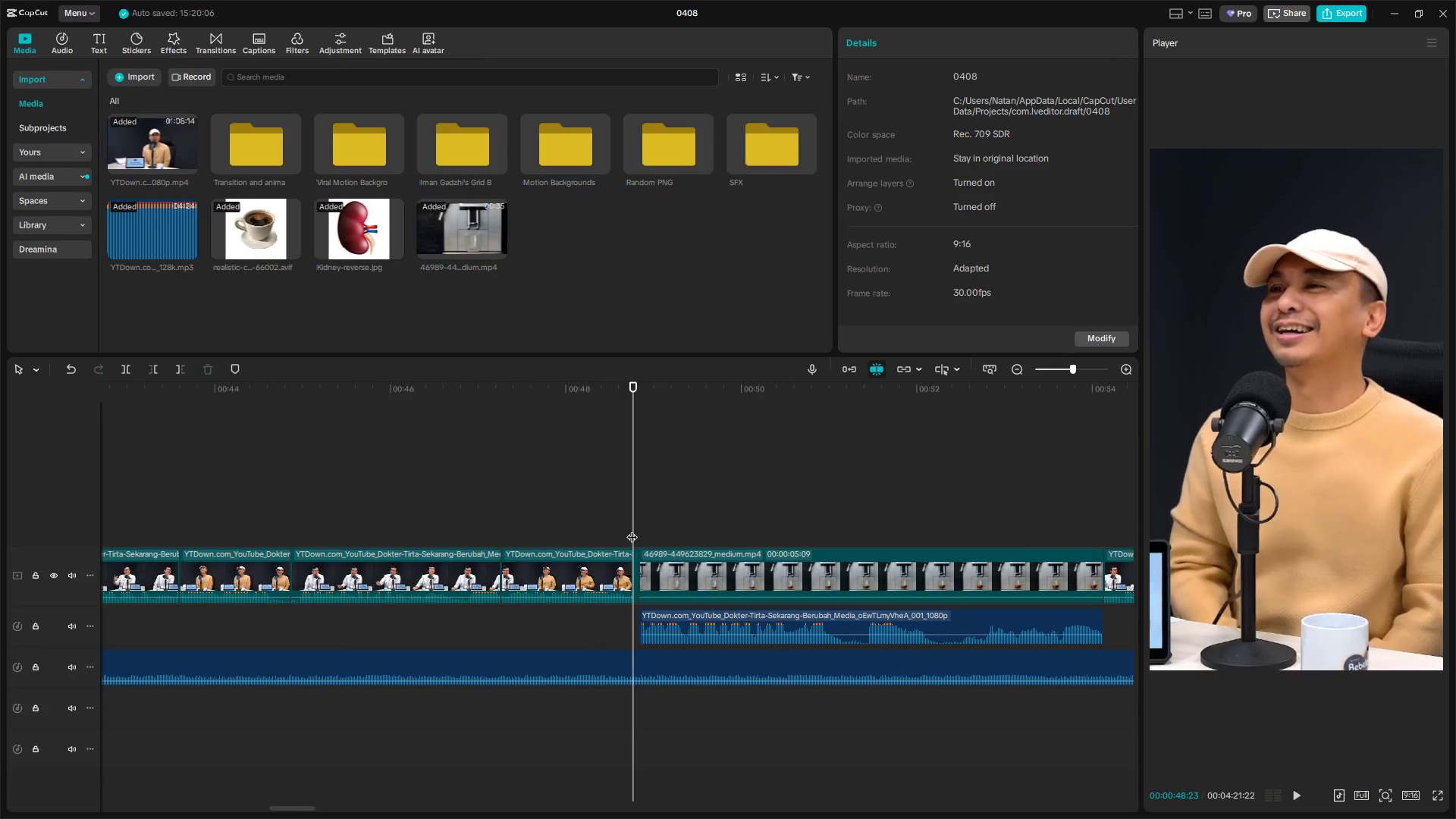 
hold_key(key=ControlLeft, duration=1.19)
 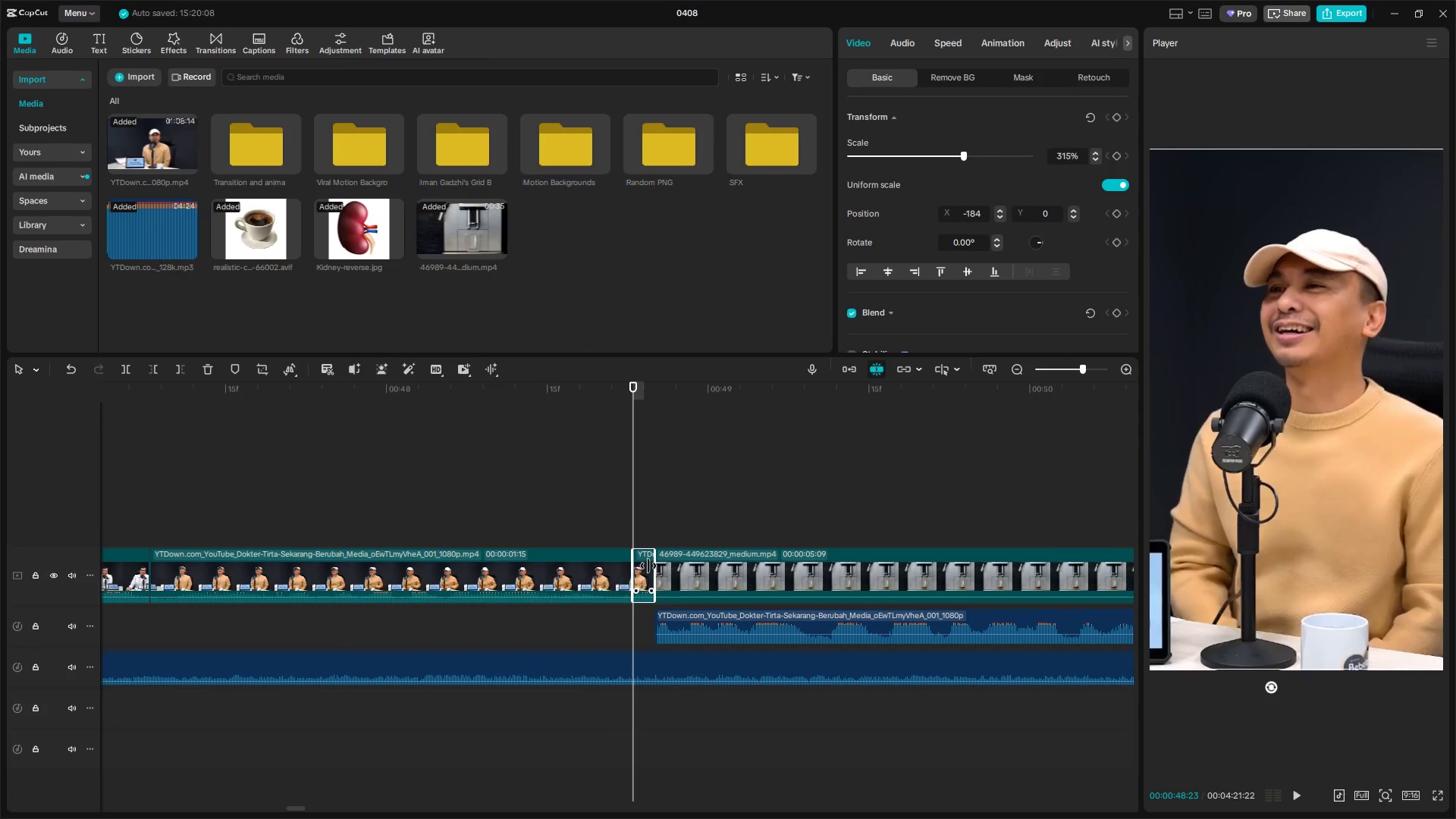 
left_click([648, 566])
 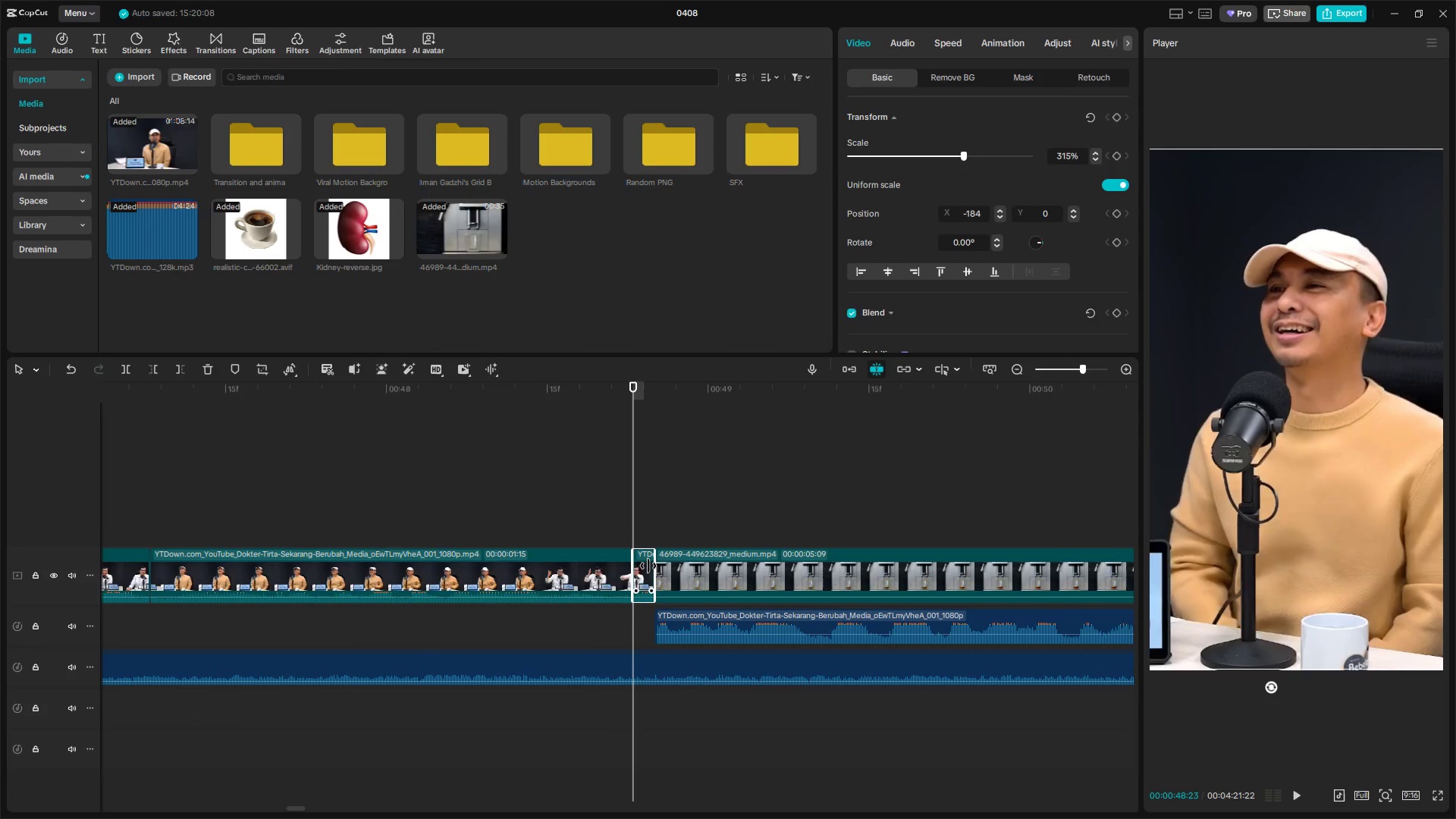 
scroll: coordinate [661, 622], scroll_direction: up, amount: 15.0
 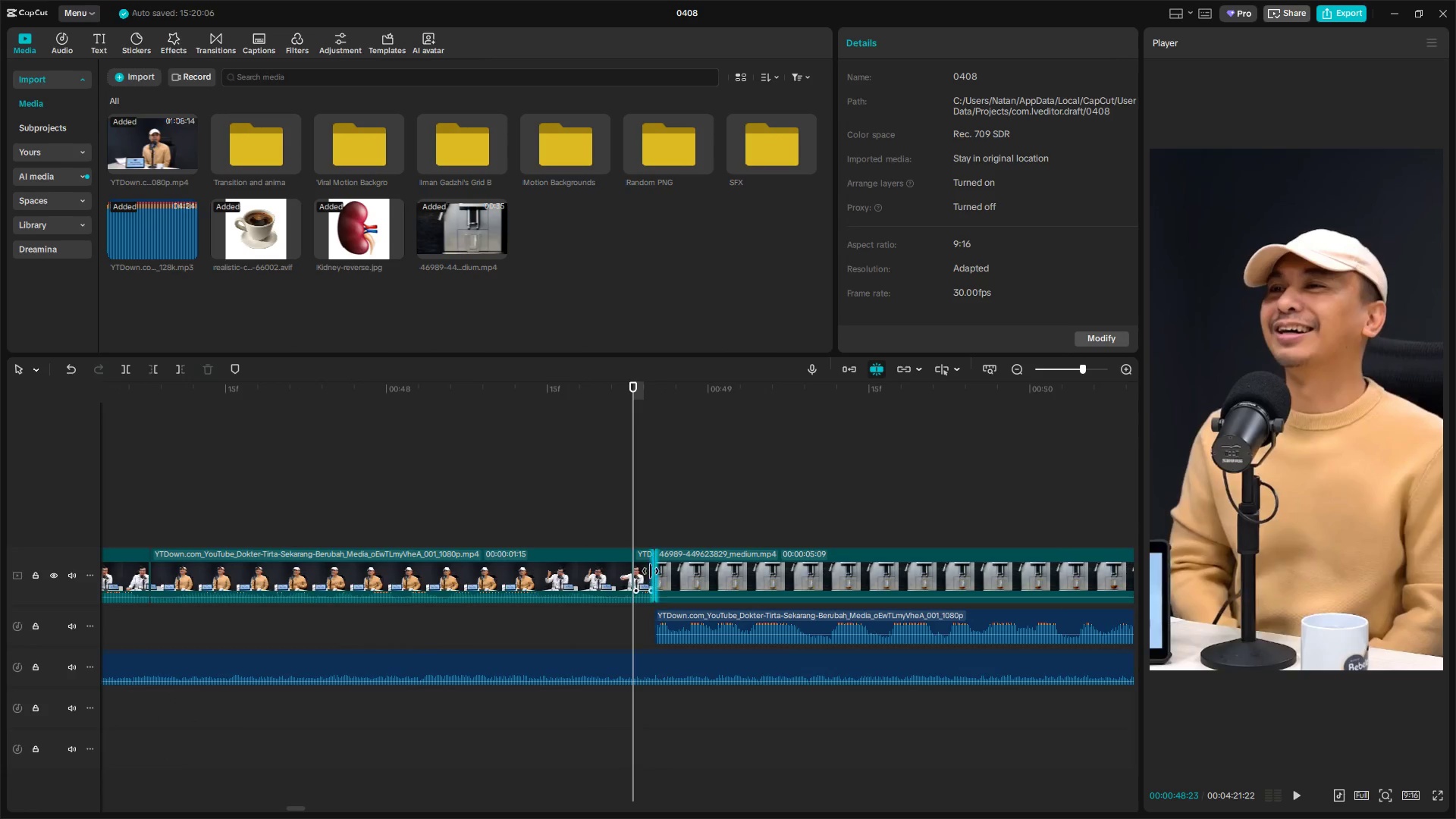 
key(Alt+E)
 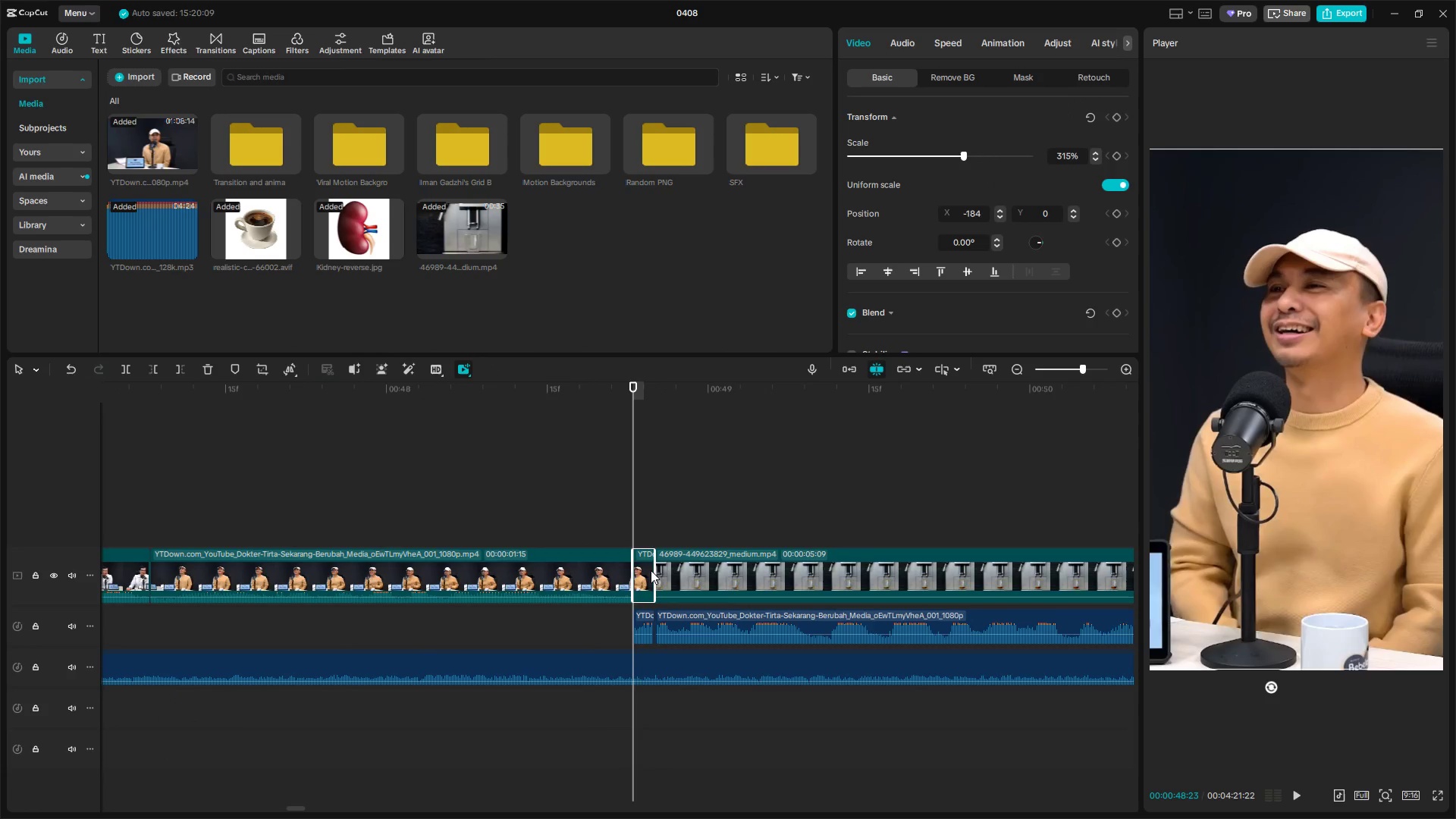 
key(Alt+Backspace)
 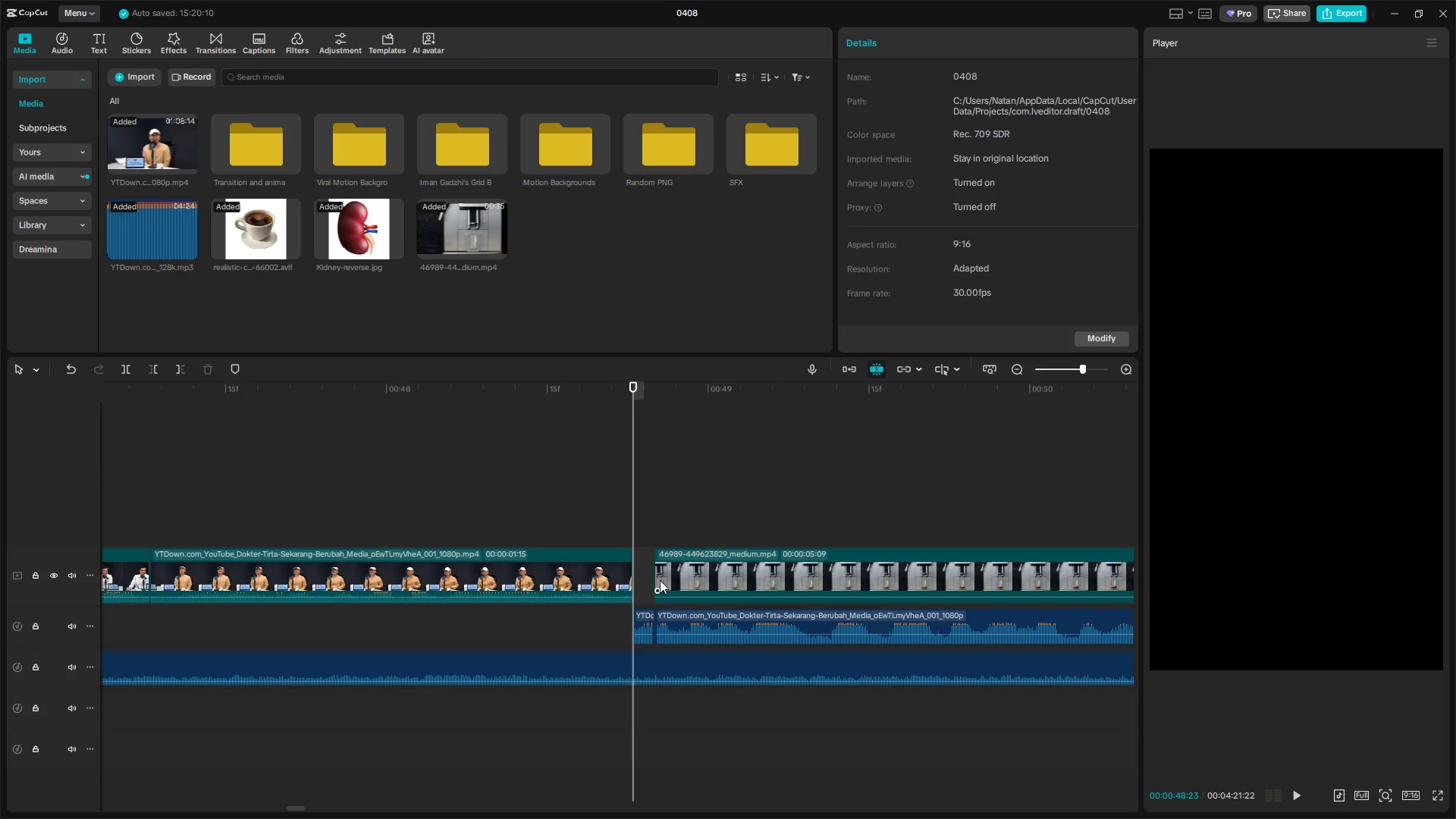 
left_click_drag(start_coordinate=[657, 579], to_coordinate=[635, 580])
 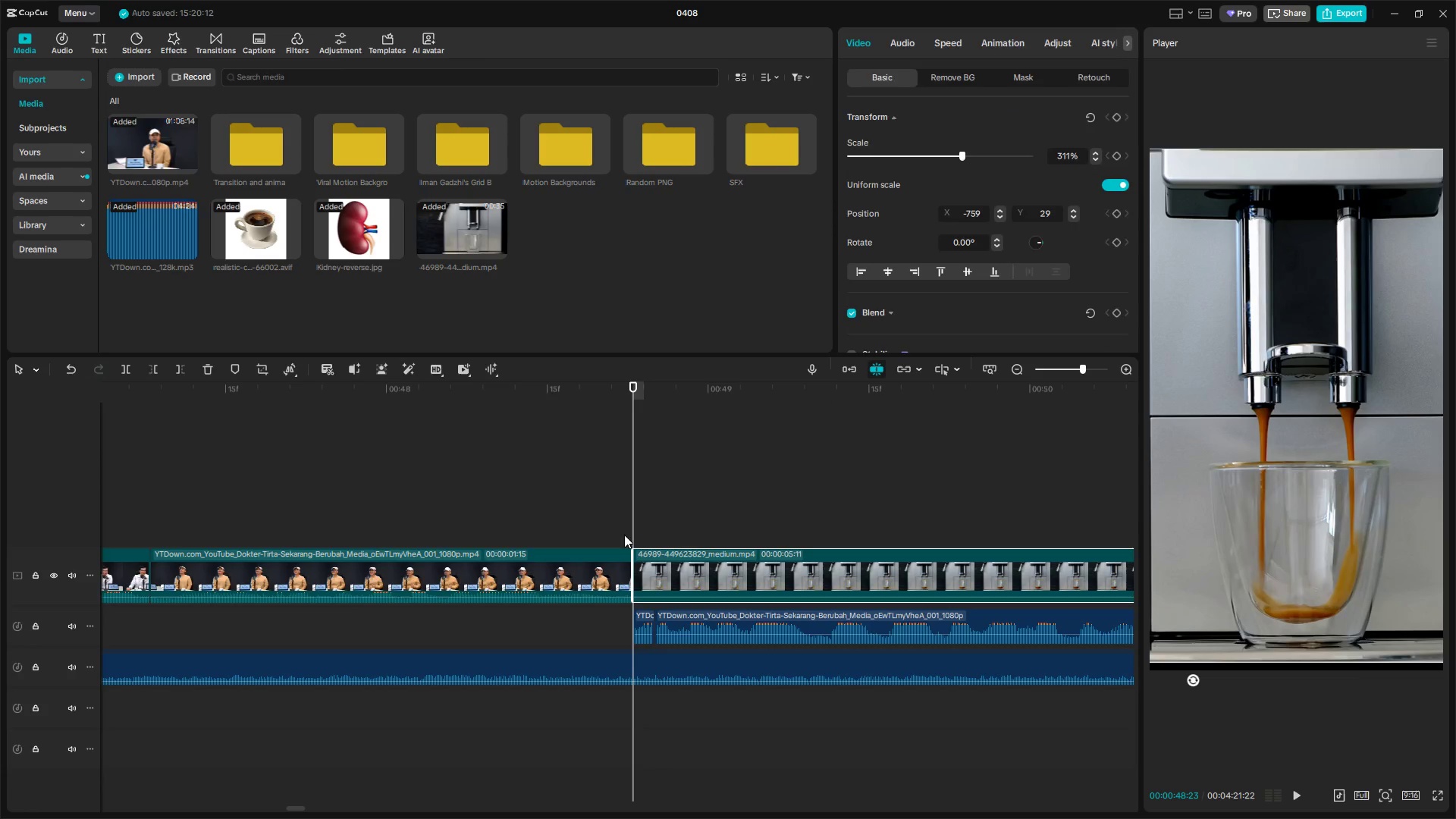 
left_click([613, 516])
 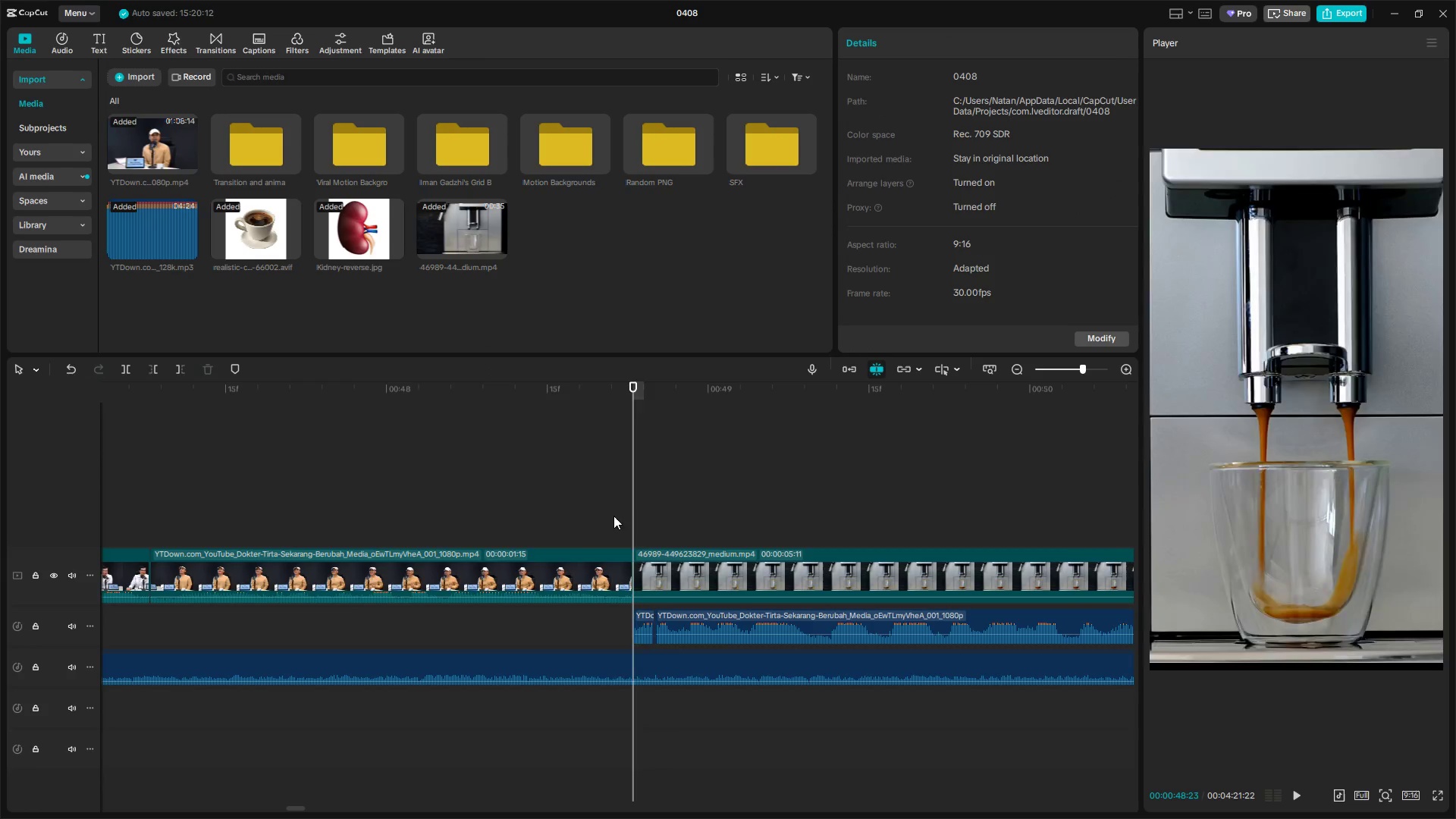 
key(Alt+Space)
 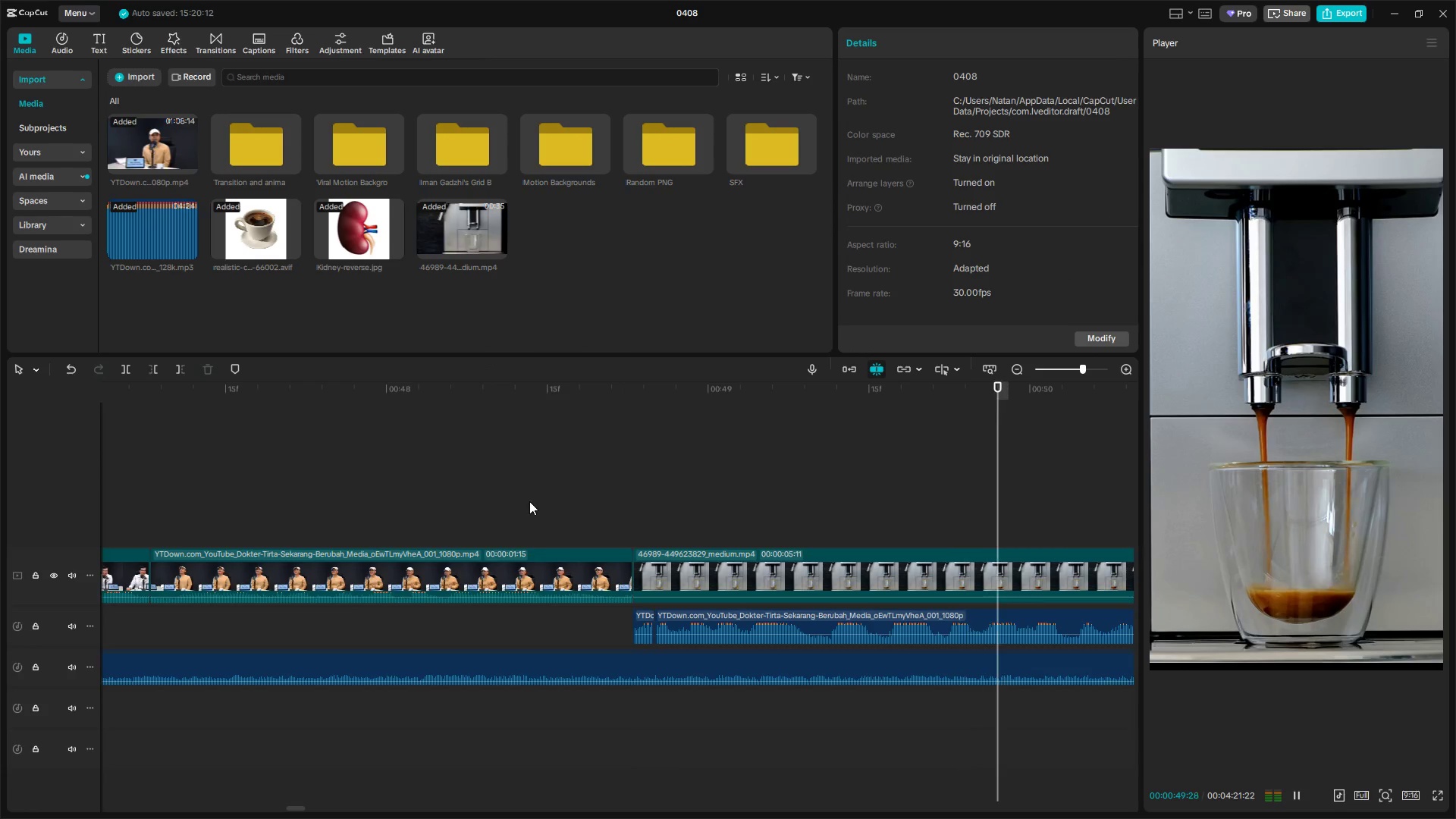 
double_click([543, 517])
 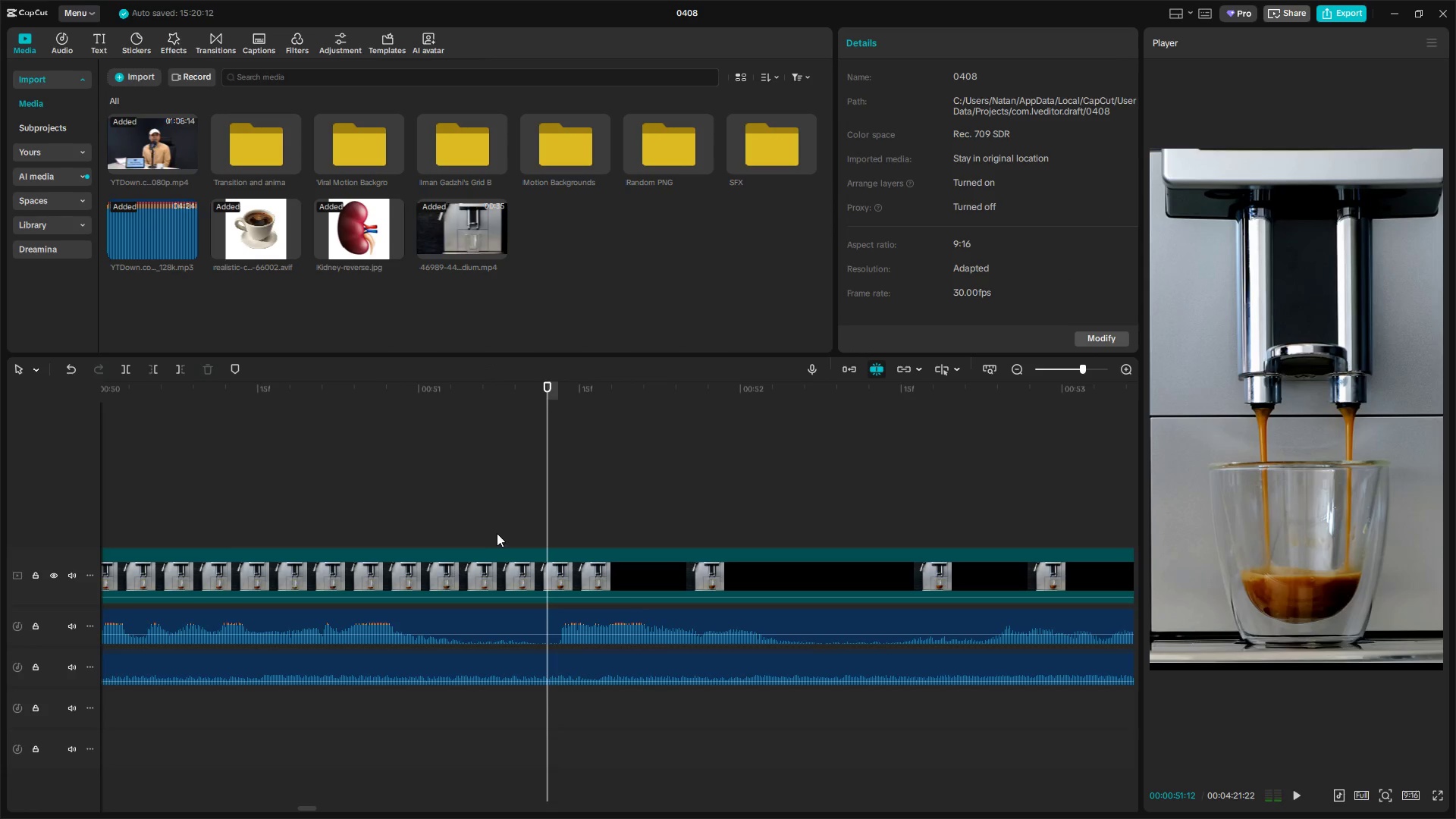 
hold_key(key=ControlLeft, duration=1.2)
 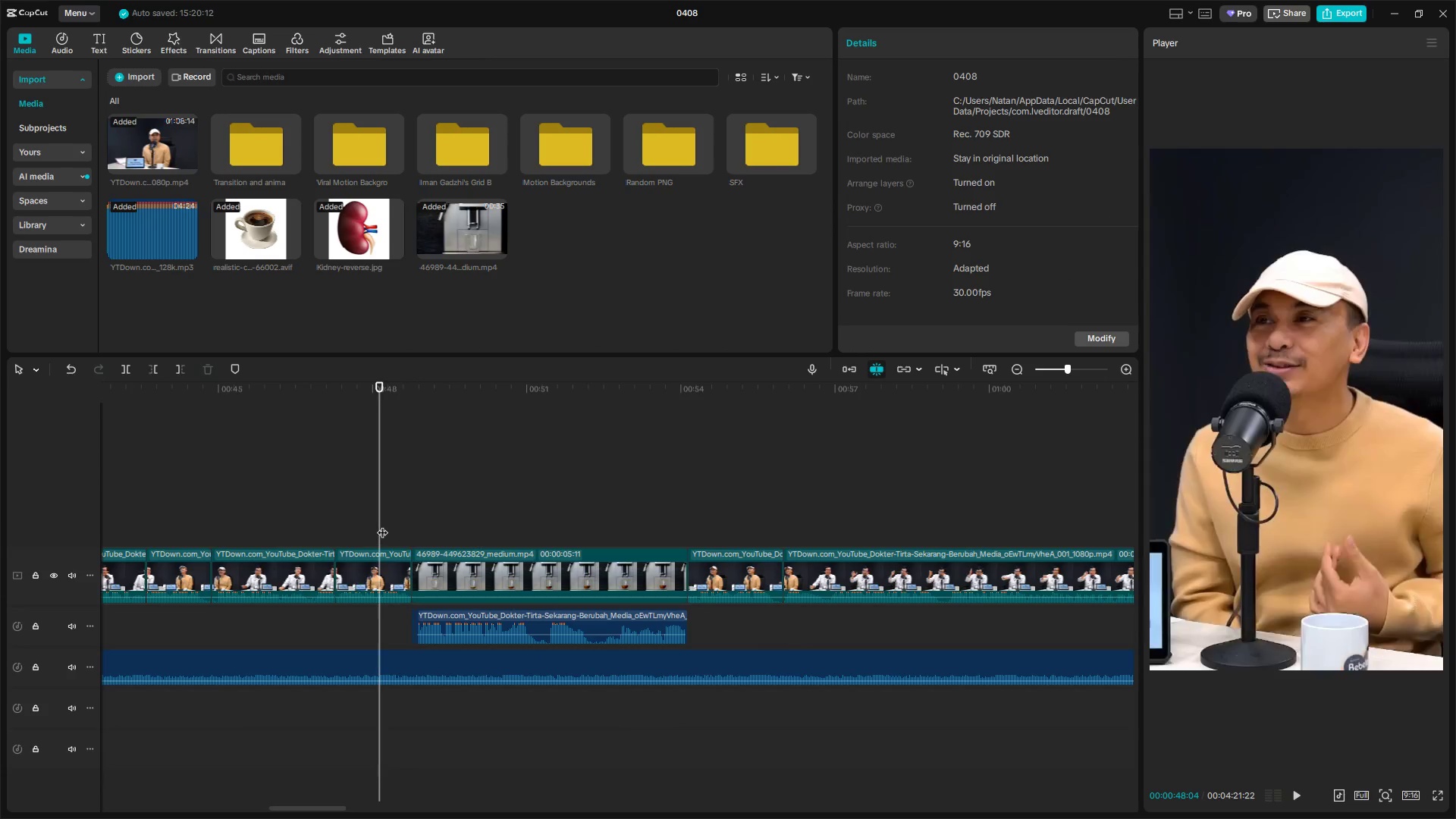 
left_click([380, 526])
 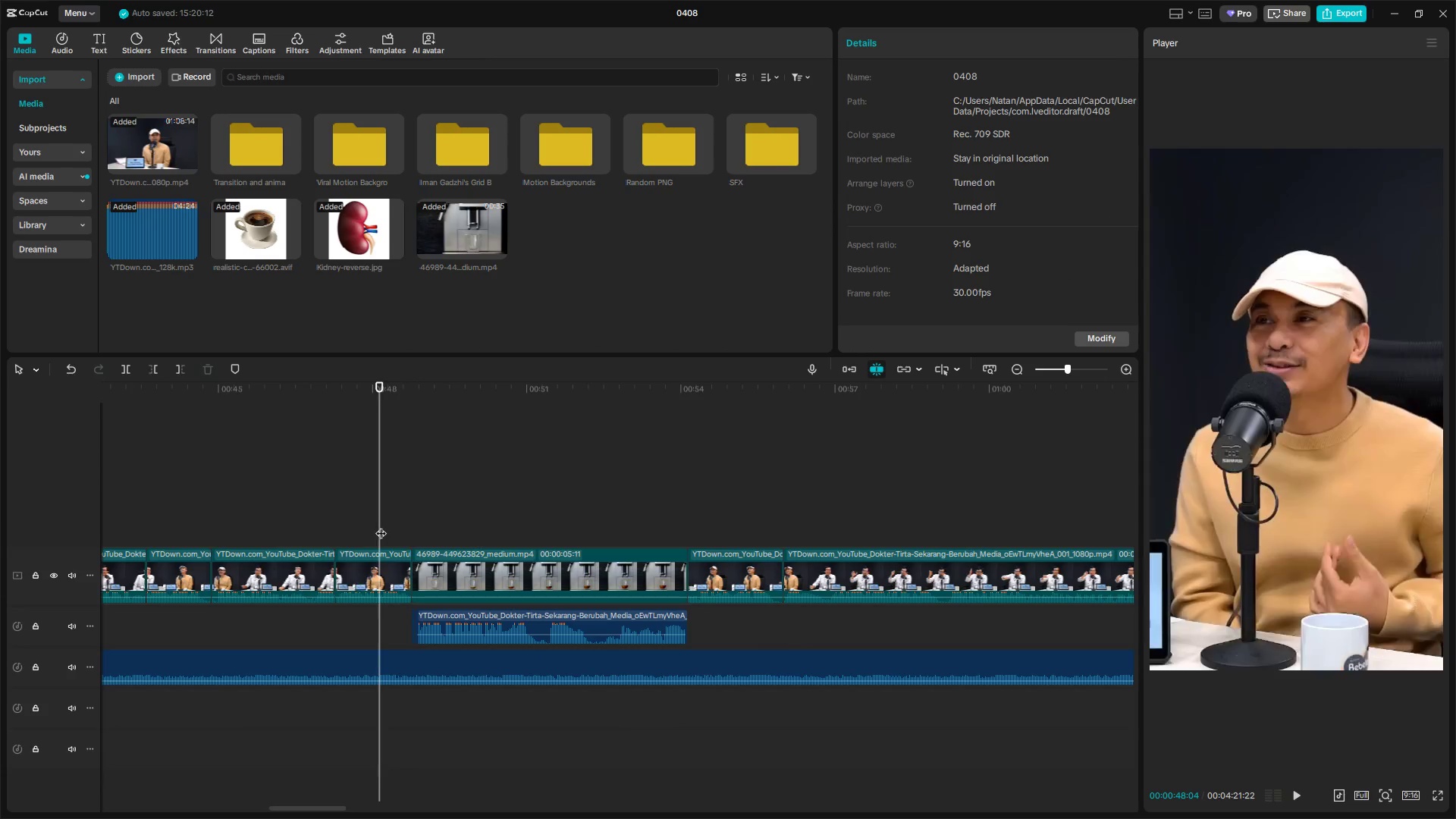 
scroll: coordinate [519, 576], scroll_direction: down, amount: 24.0
 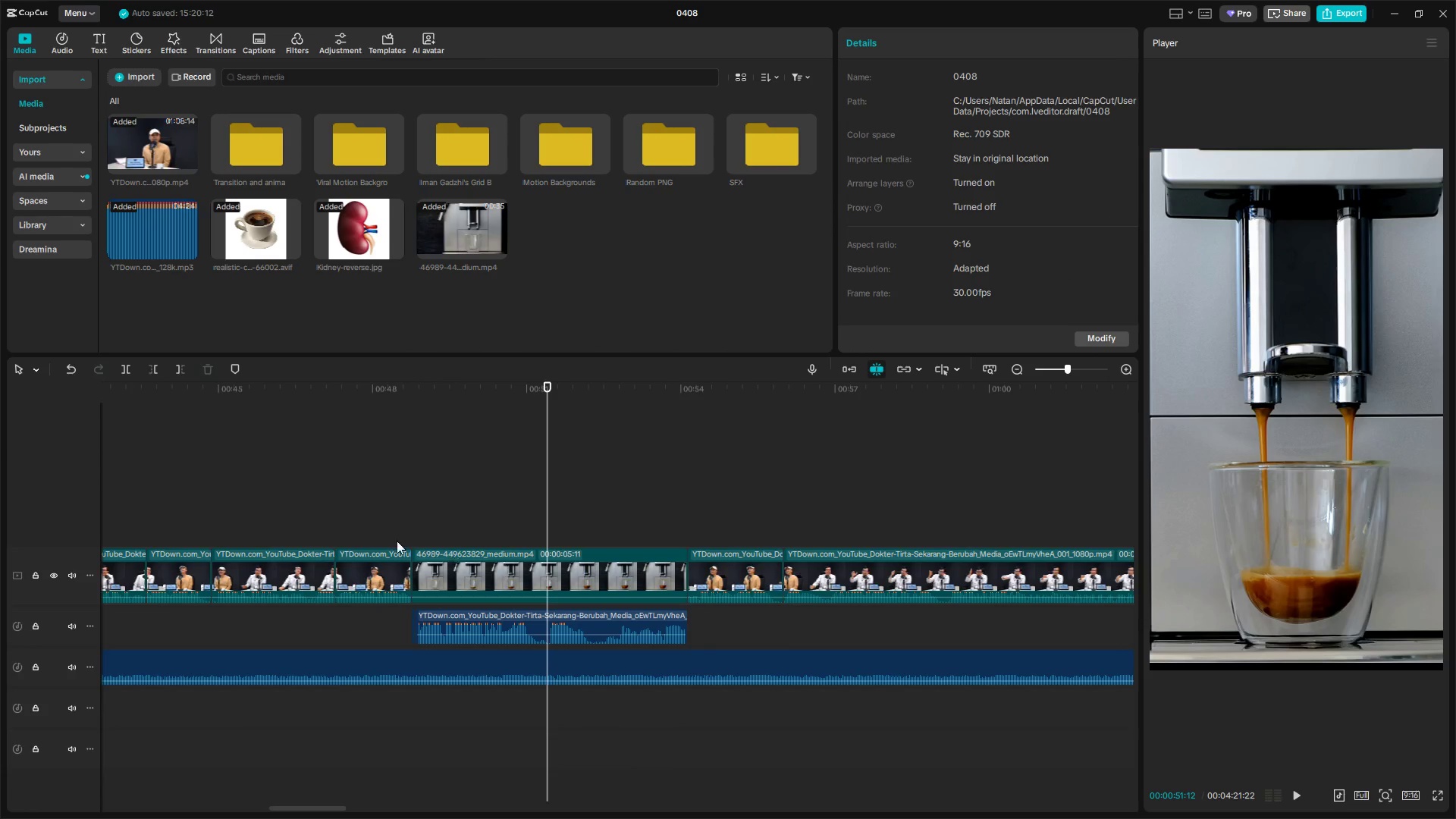 
key(Alt+Space)
 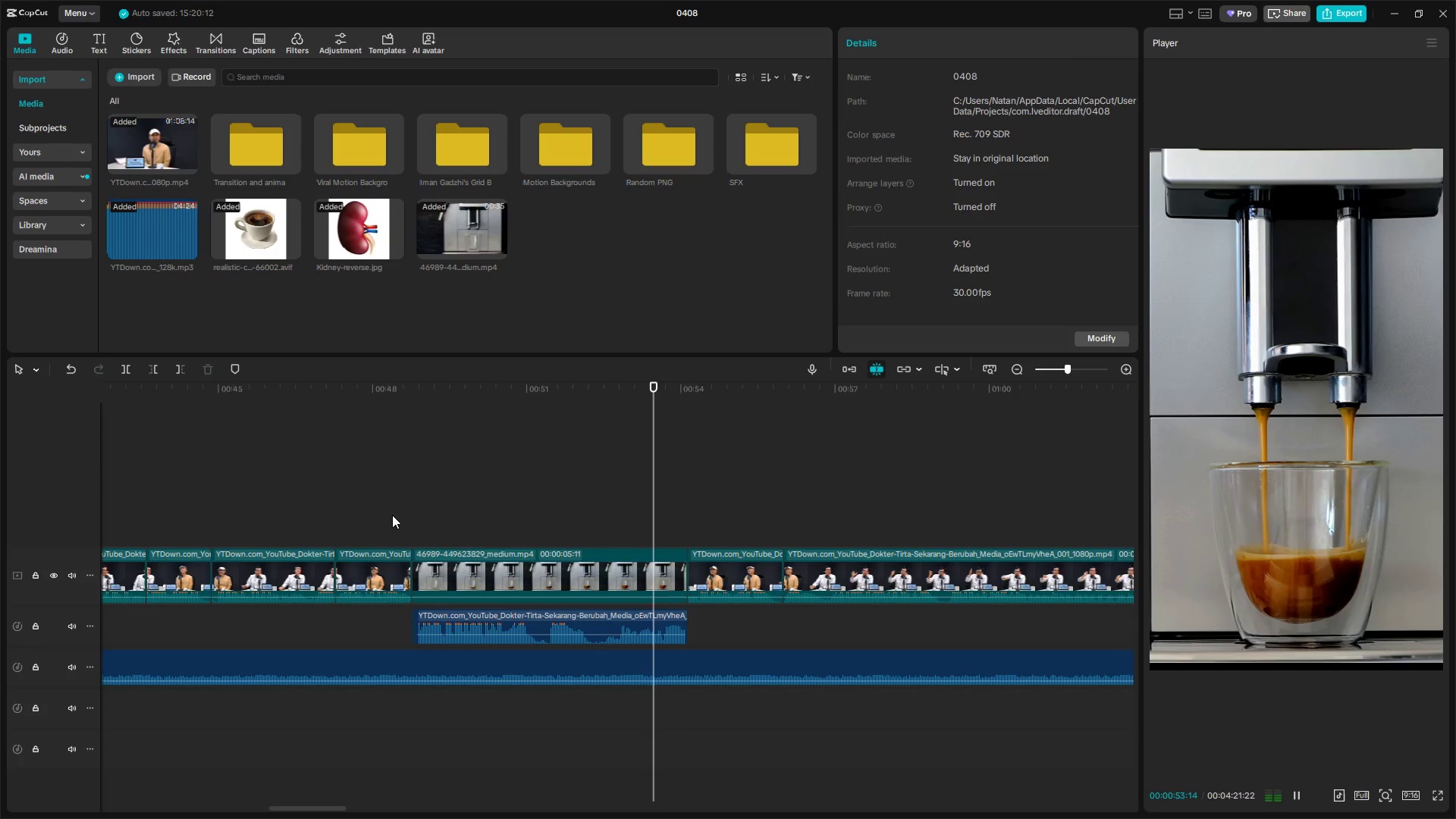 
wait(7.34)
 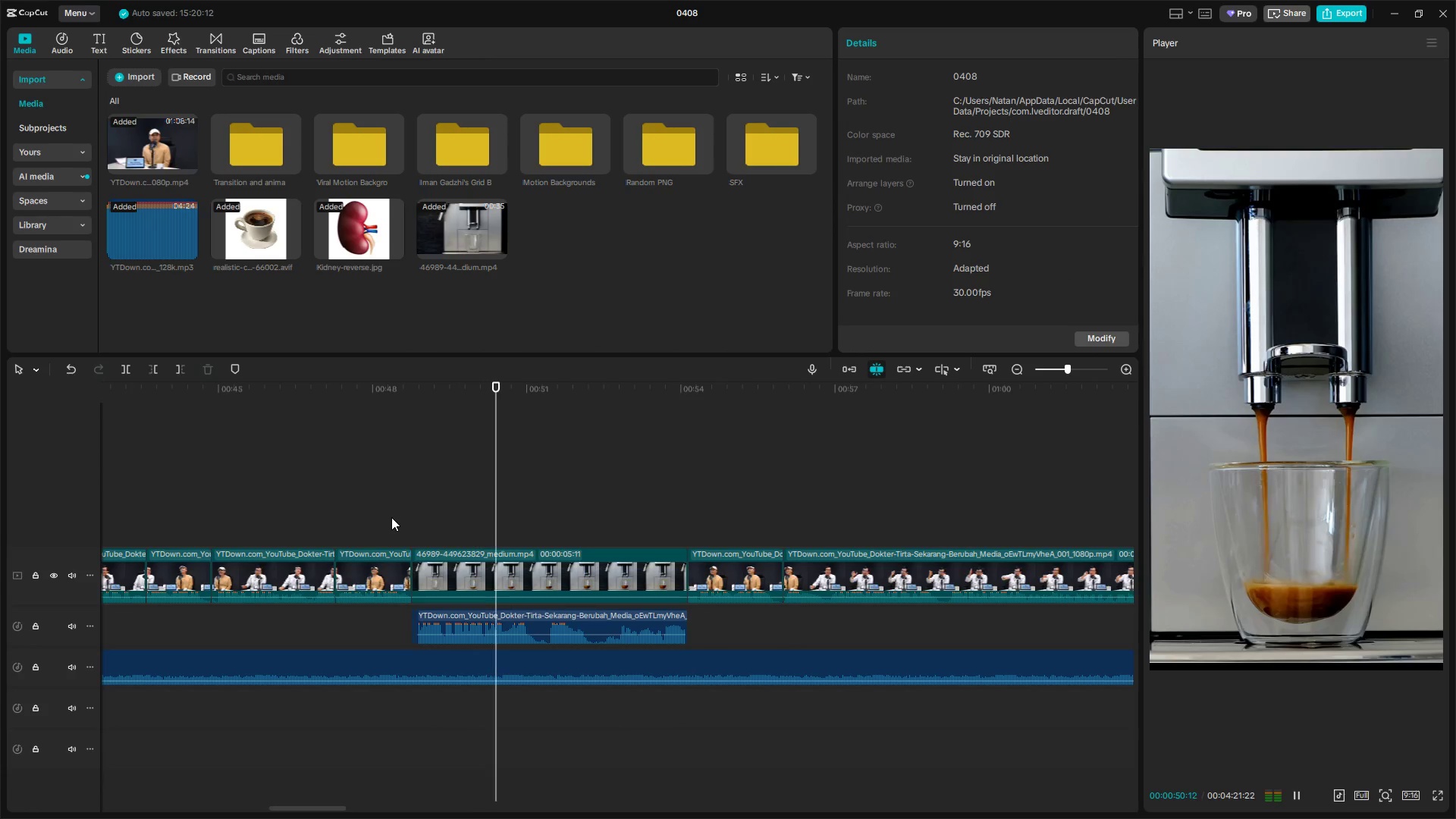 
key(Alt+Space)
 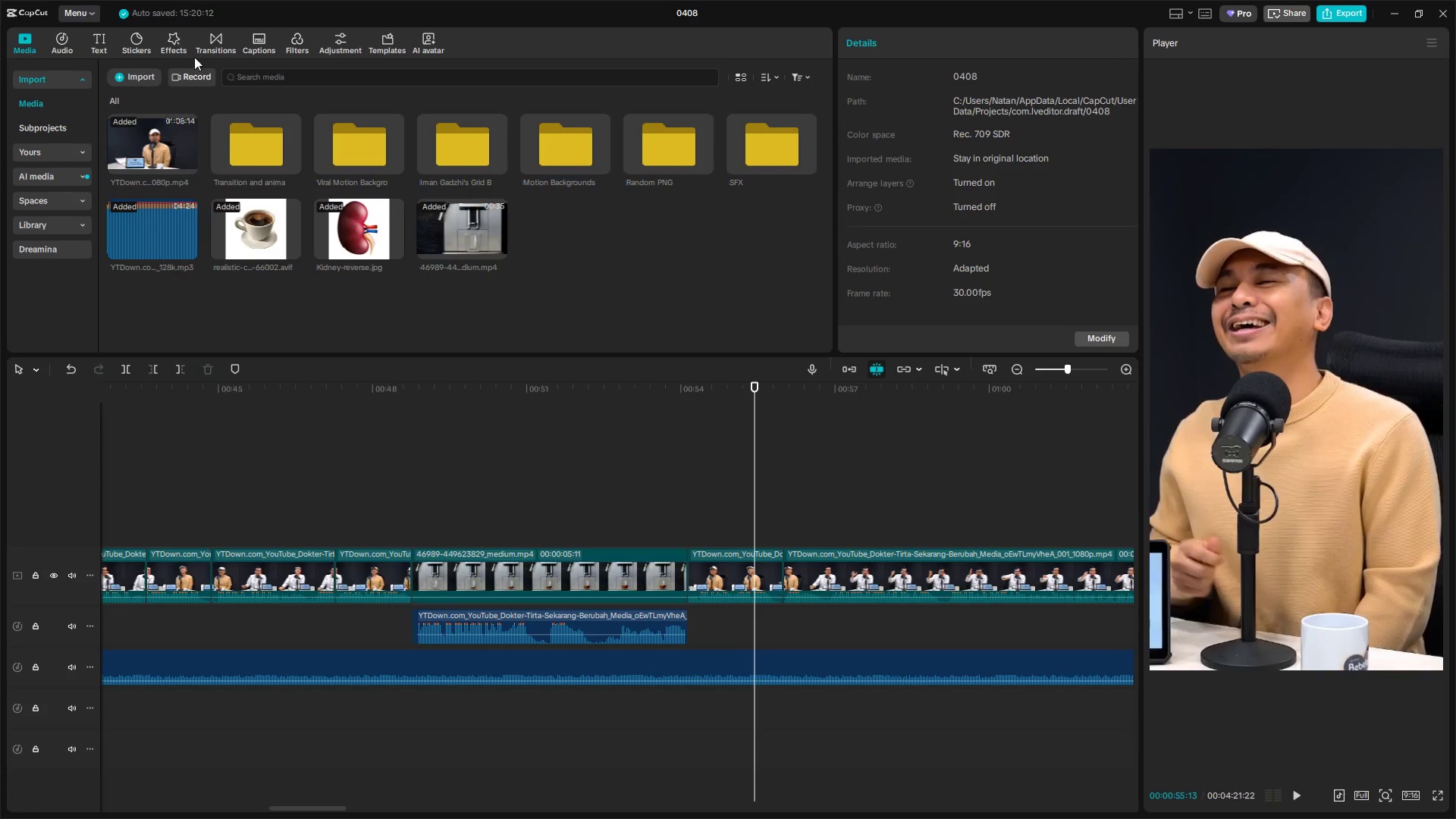 
left_click([212, 46])
 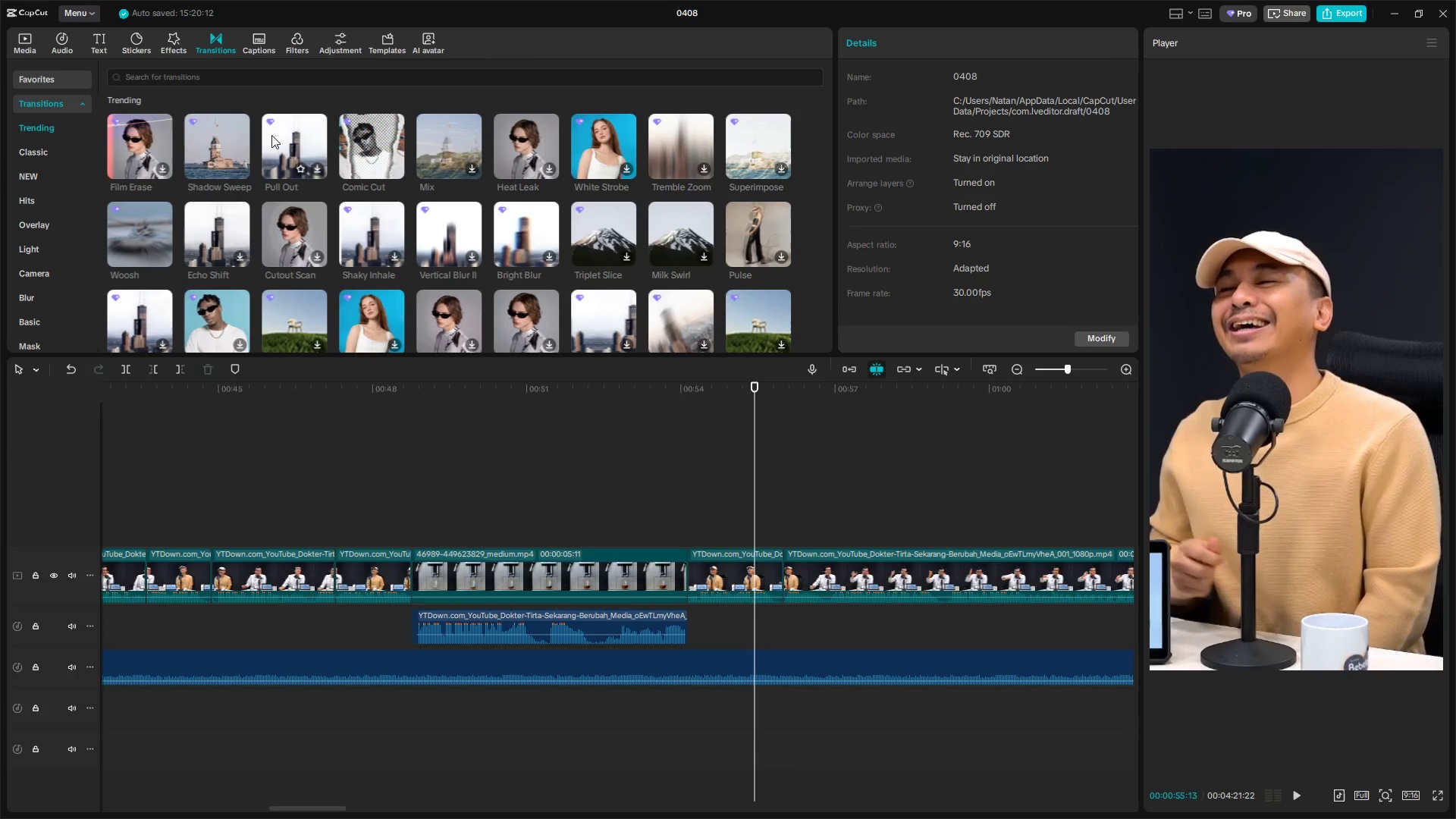 
left_click_drag(start_coordinate=[218, 140], to_coordinate=[390, 555])
 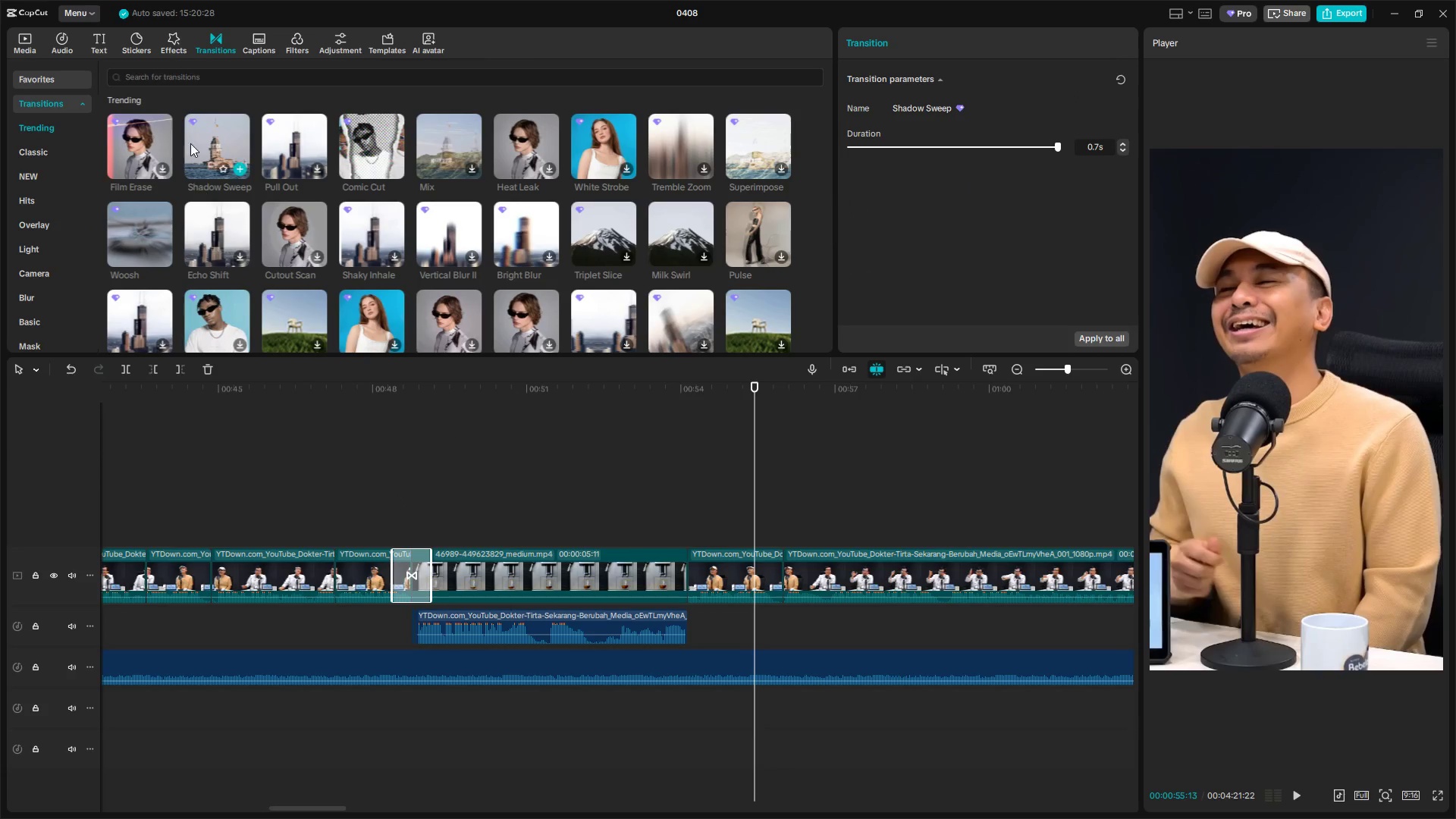 
left_click_drag(start_coordinate=[207, 143], to_coordinate=[646, 568])
 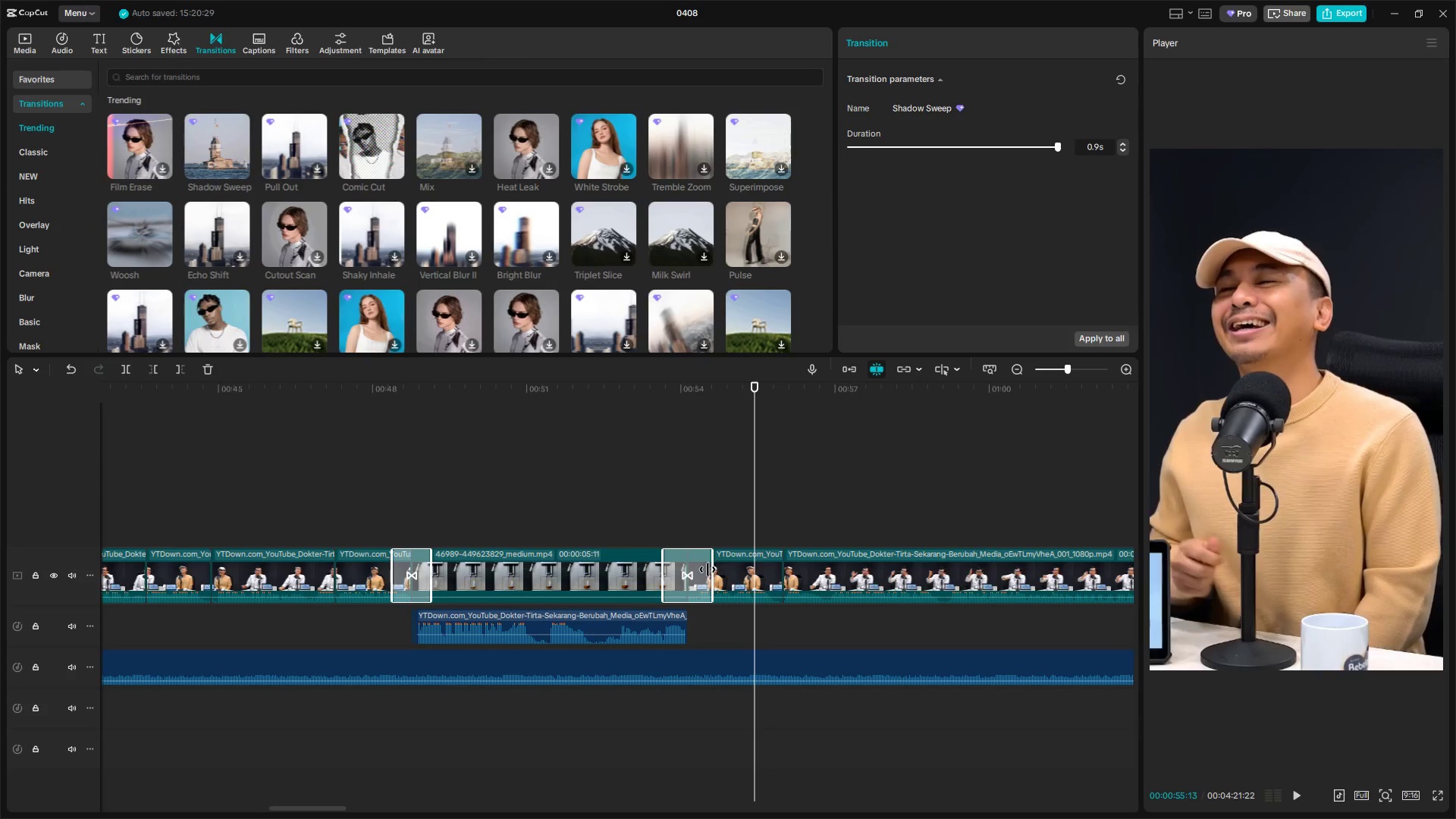 
left_click_drag(start_coordinate=[708, 570], to_coordinate=[696, 571])
 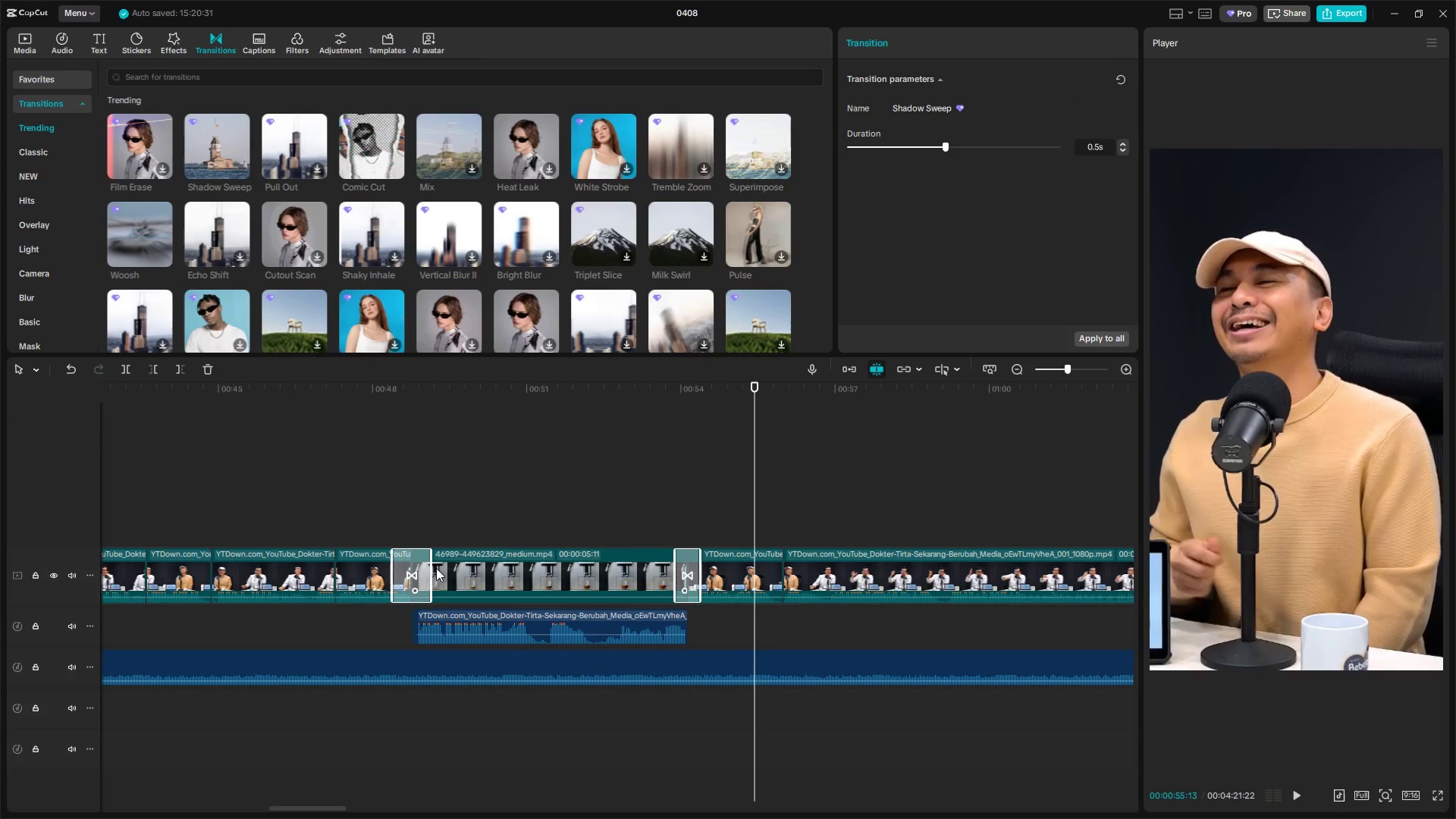 
left_click_drag(start_coordinate=[432, 569], to_coordinate=[421, 569])
 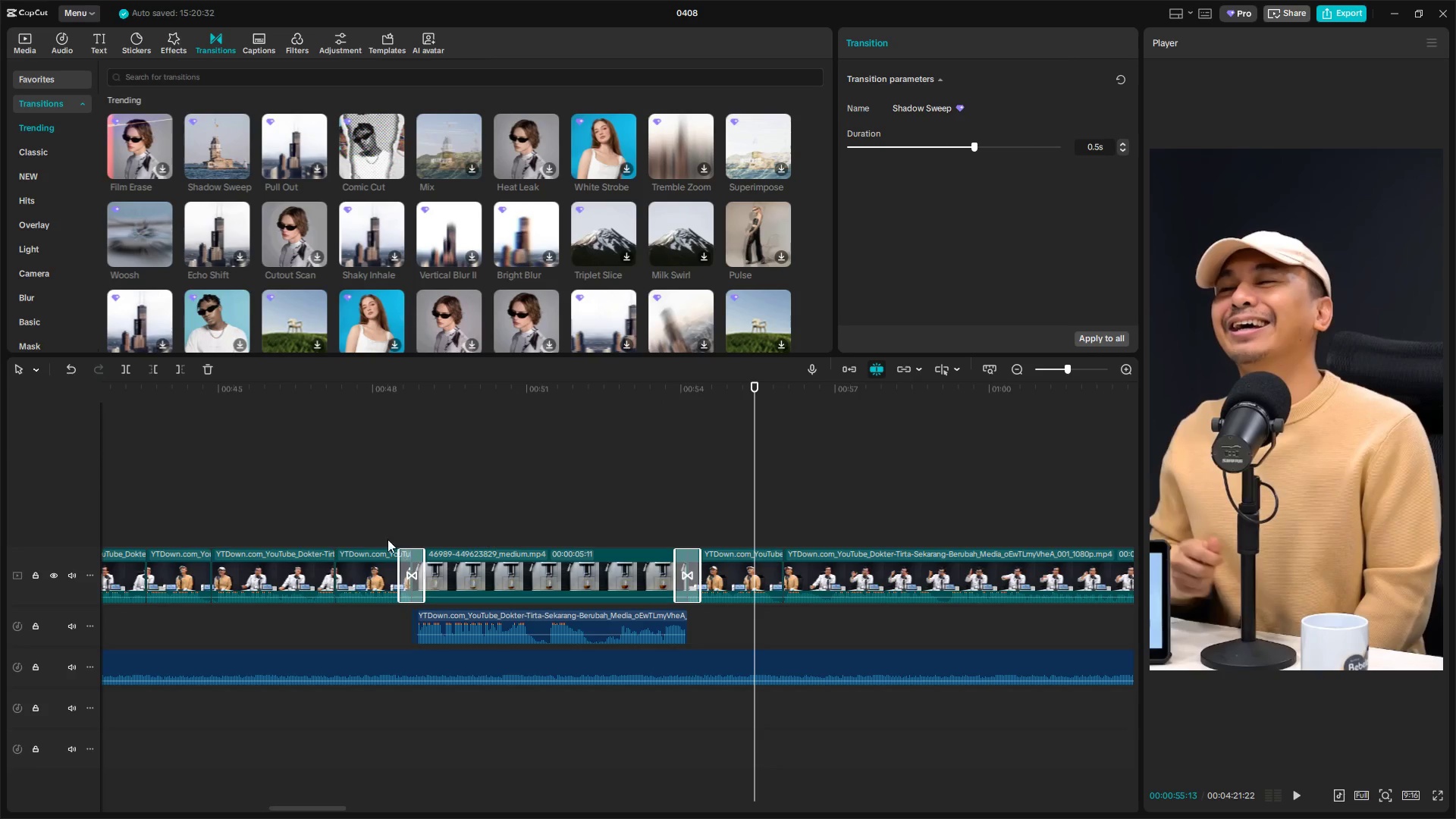 
left_click([375, 524])
 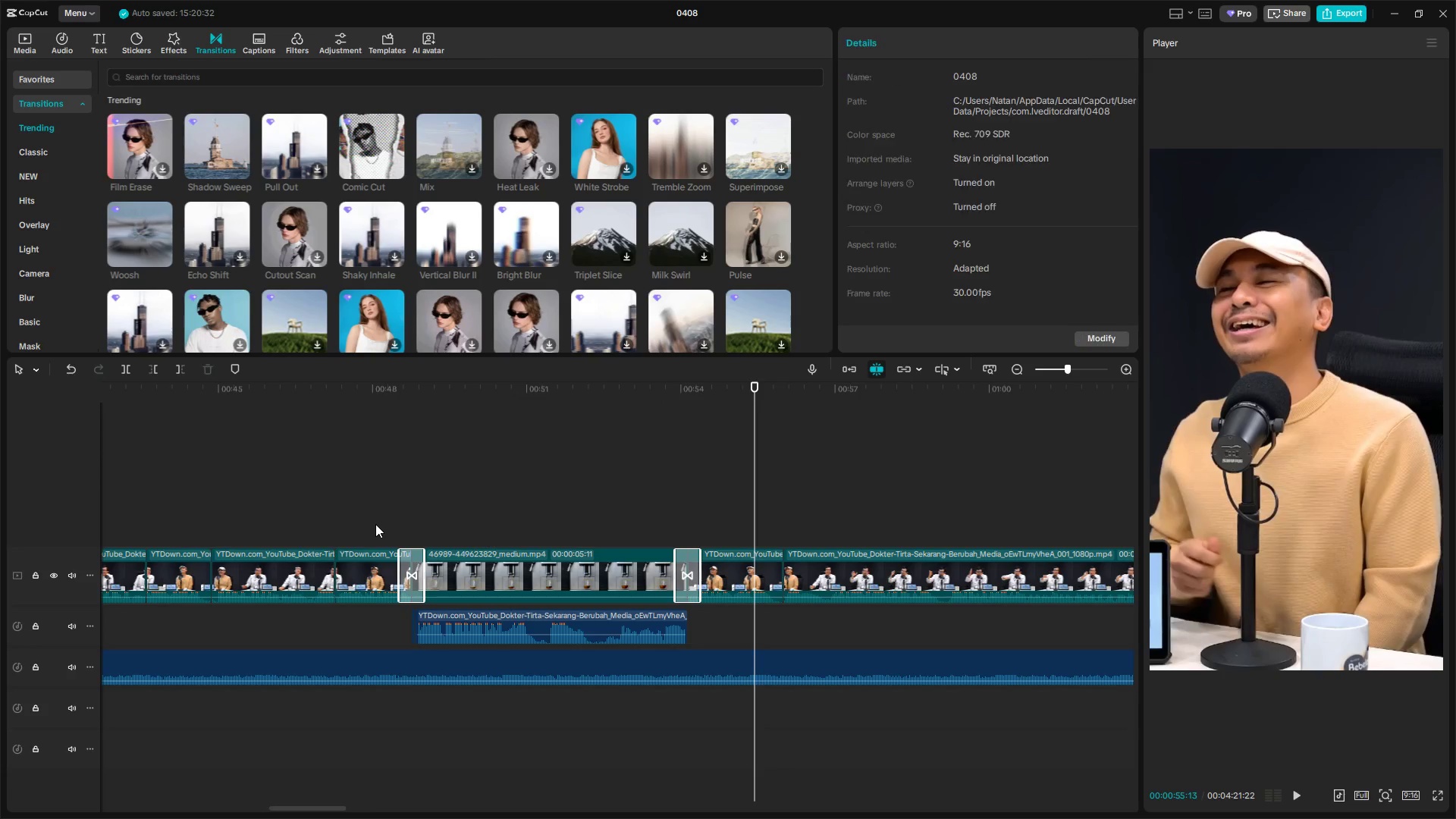 
key(Space)
 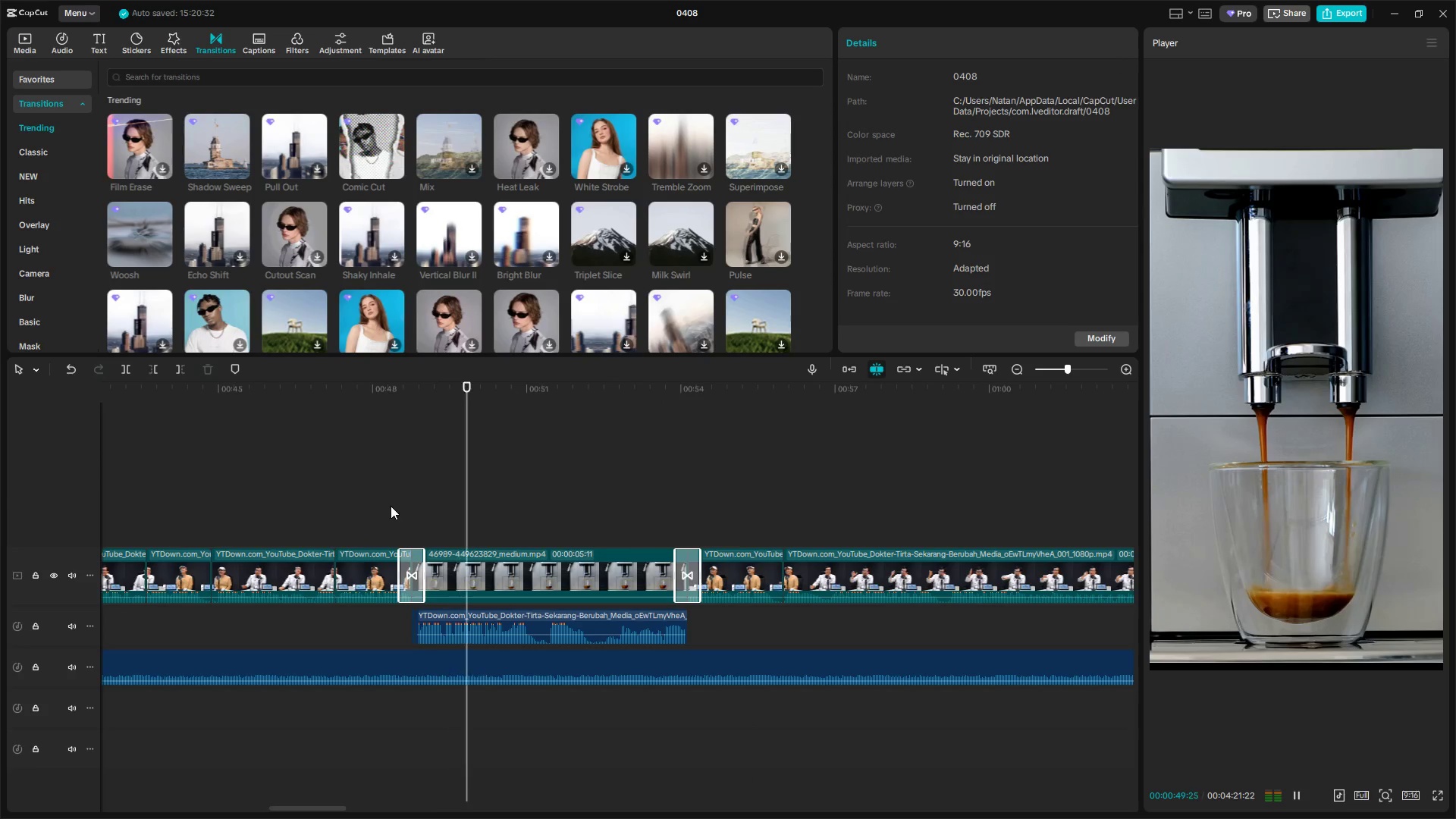 
hold_key(key=ControlLeft, duration=1.5)
scroll: coordinate [410, 512], scroll_direction: down, amount: 10.0
 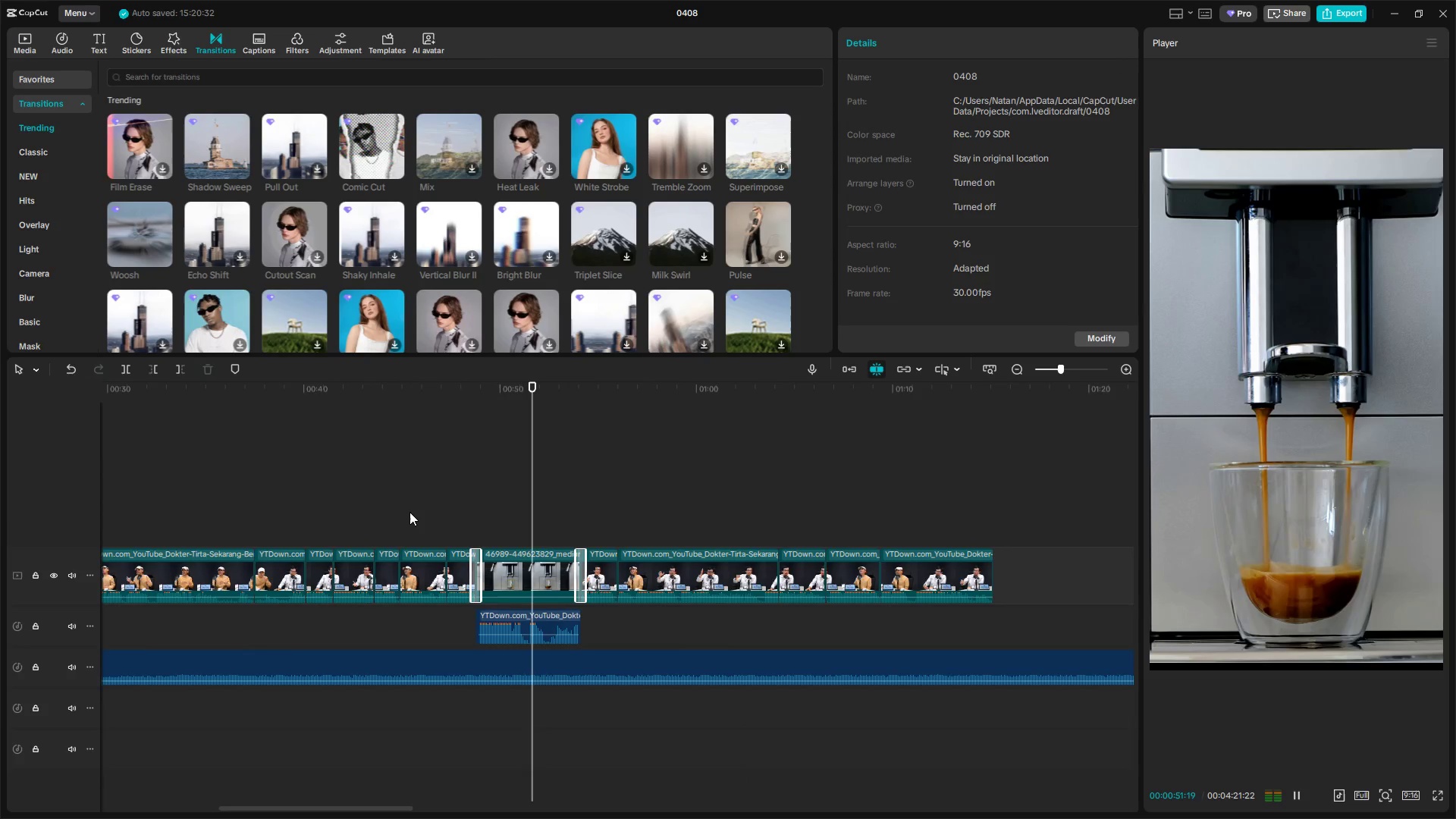 
hold_key(key=ControlLeft, duration=0.73)
 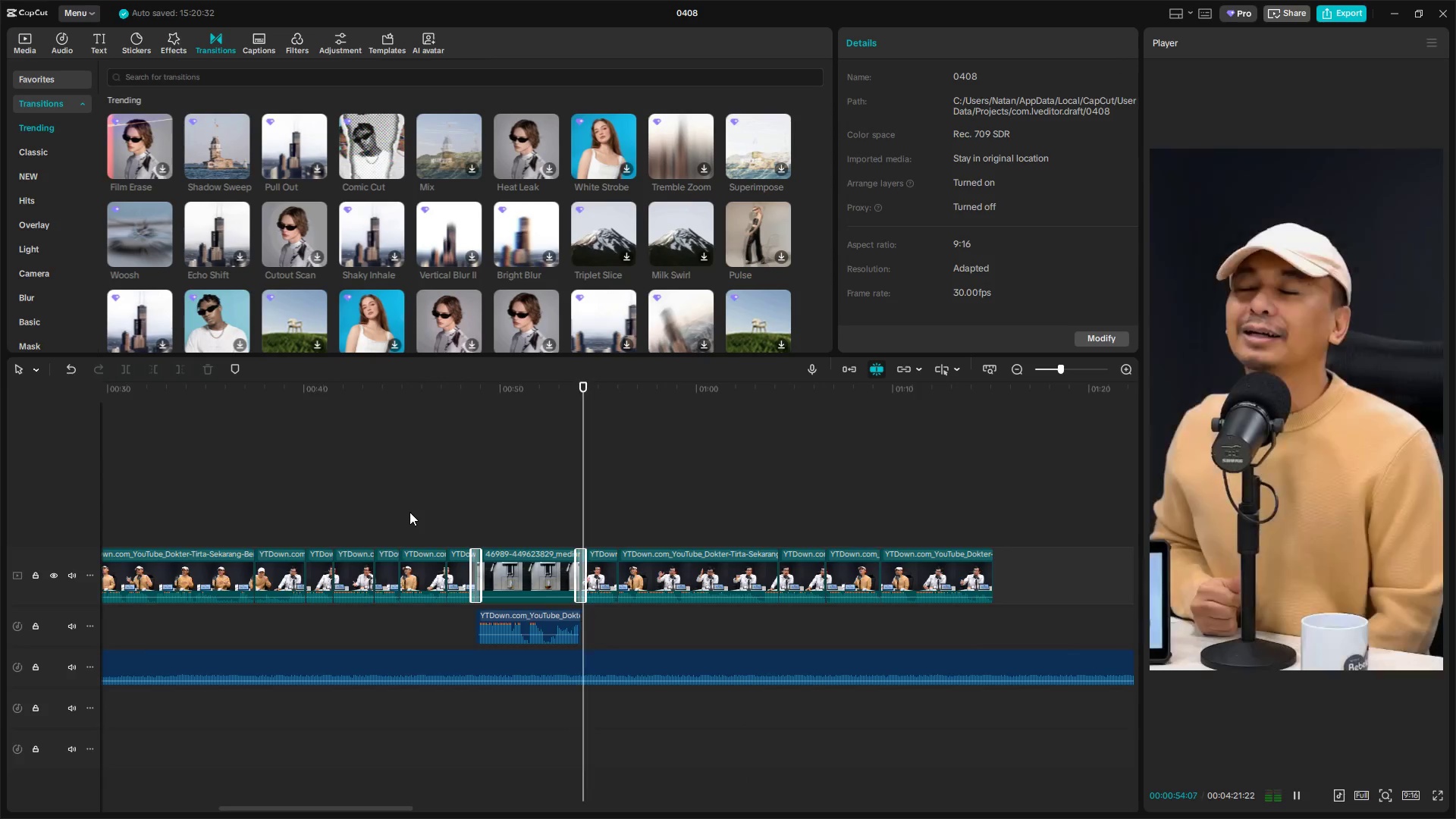 
key(Space)
 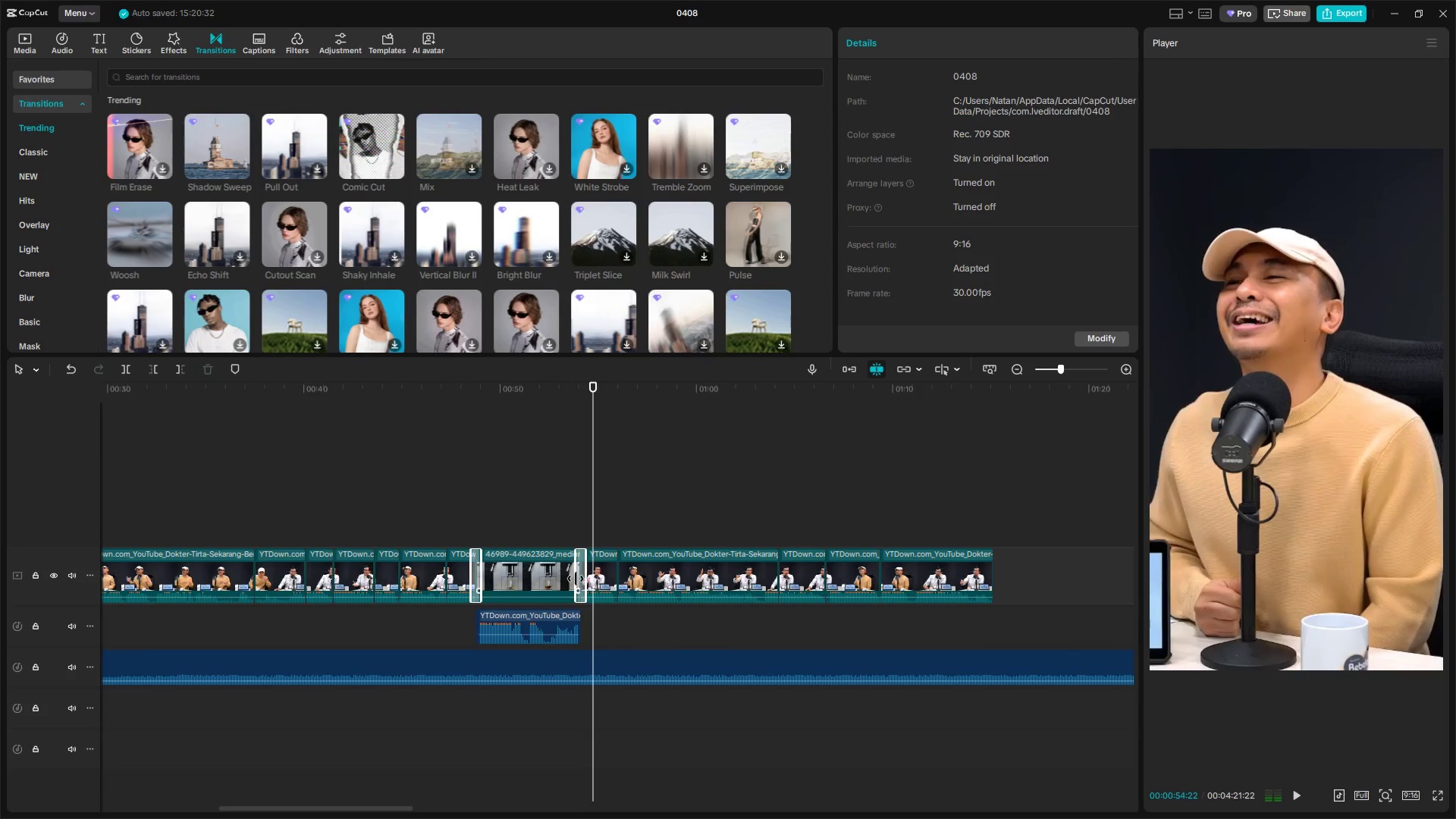 
hold_key(key=ControlLeft, duration=1.53)
 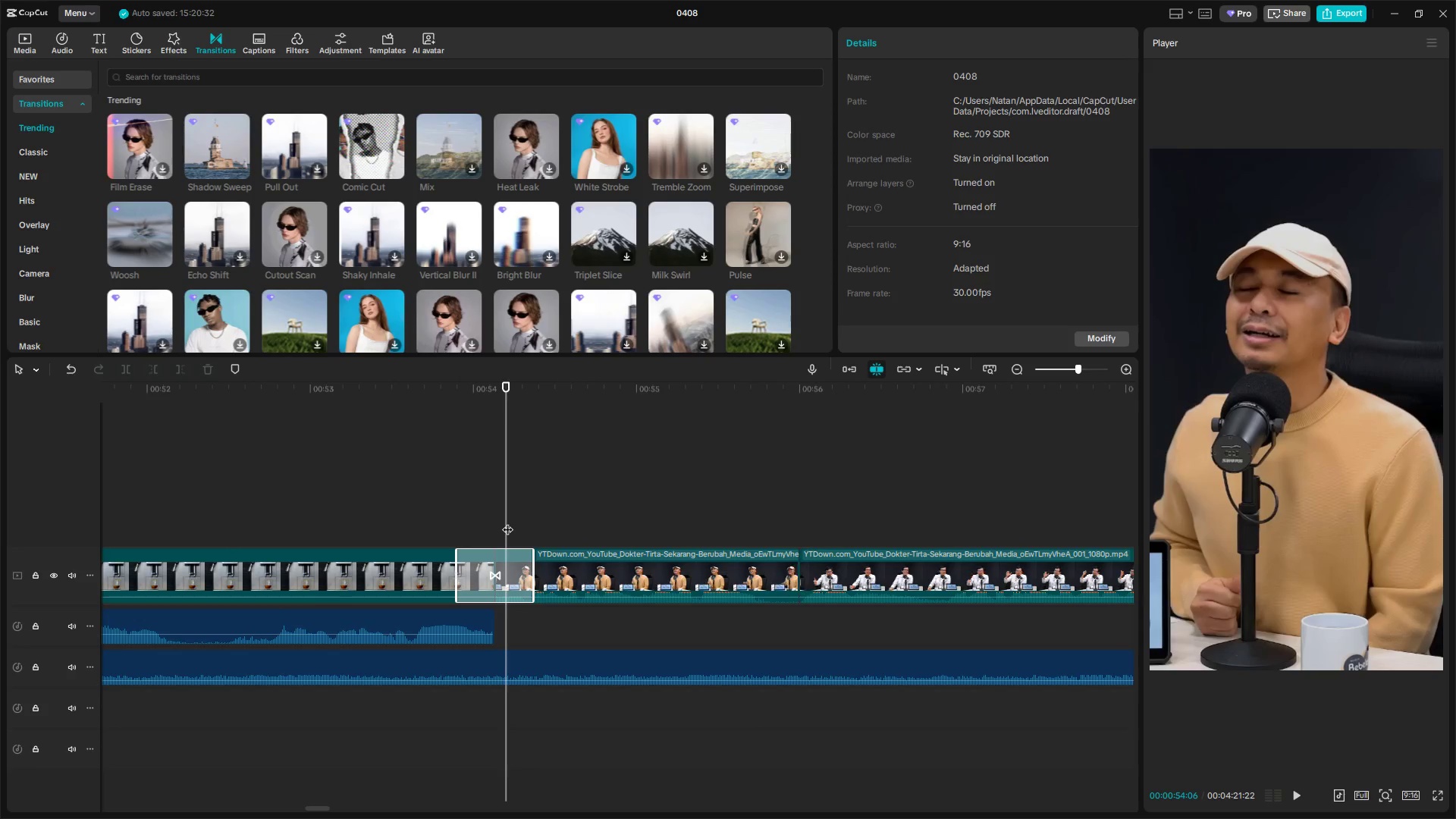 
left_click([507, 522])
 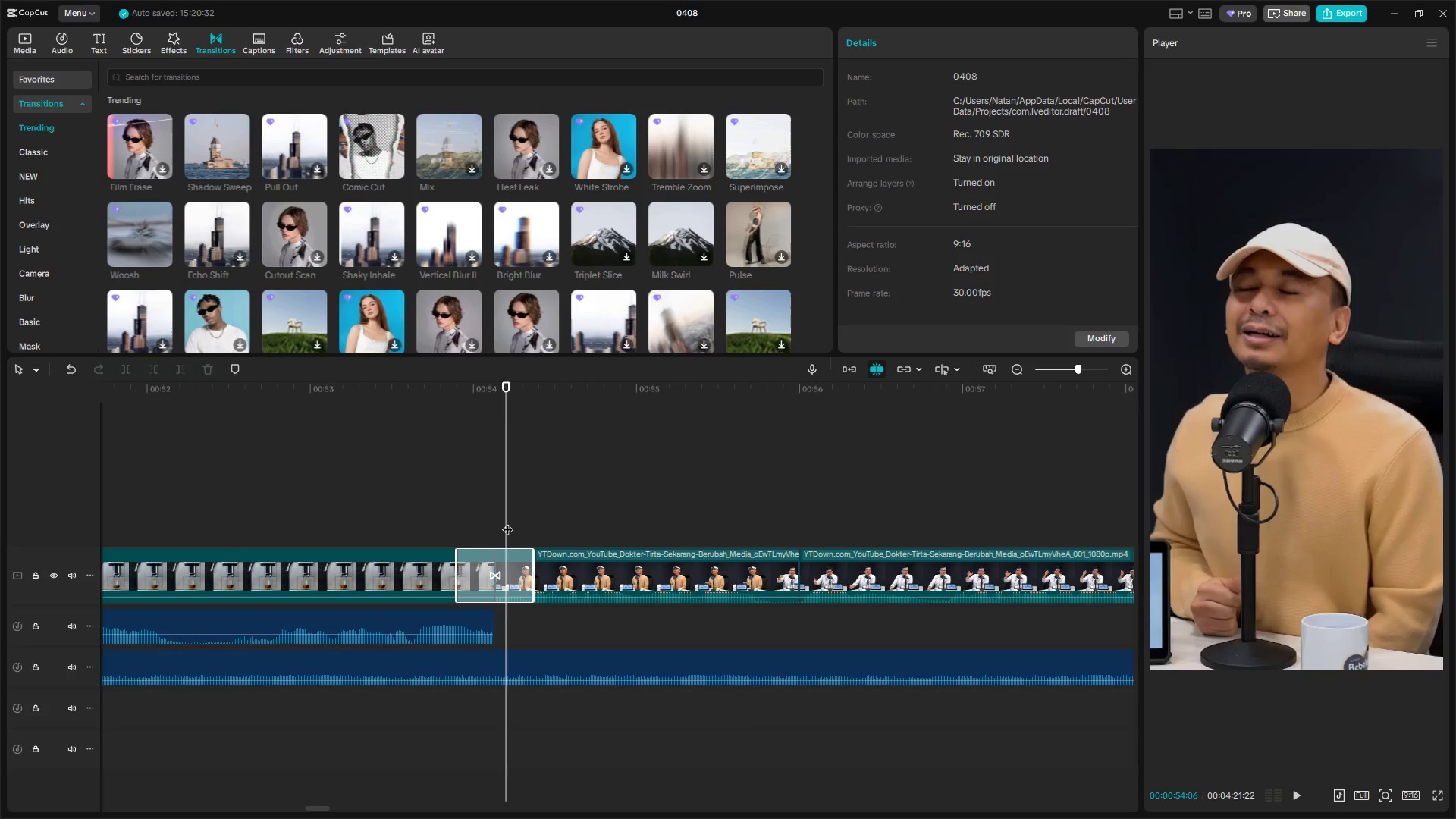 
scroll: coordinate [579, 579], scroll_direction: up, amount: 26.0
 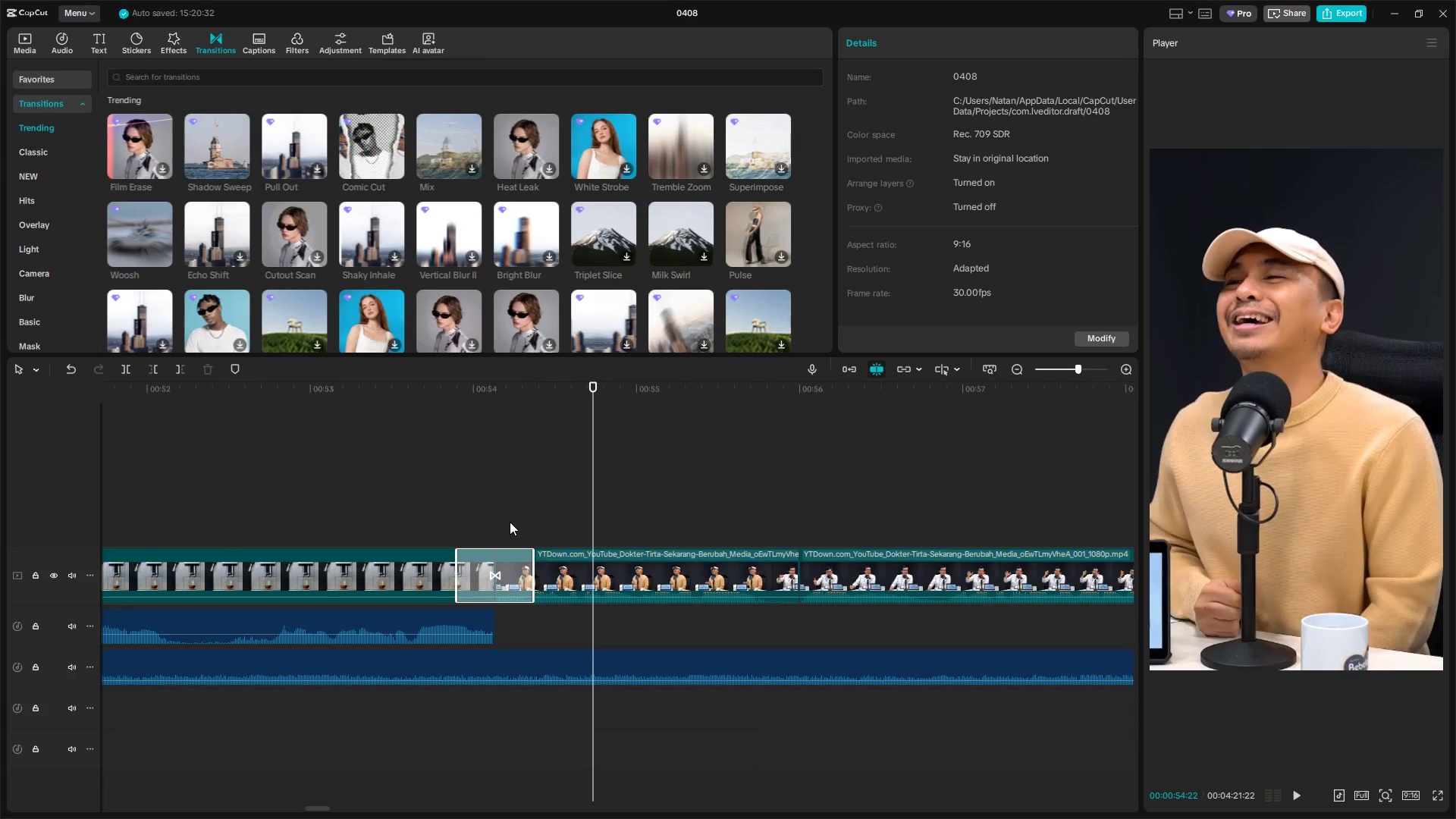 
left_click_drag(start_coordinate=[507, 522], to_coordinate=[497, 525])
 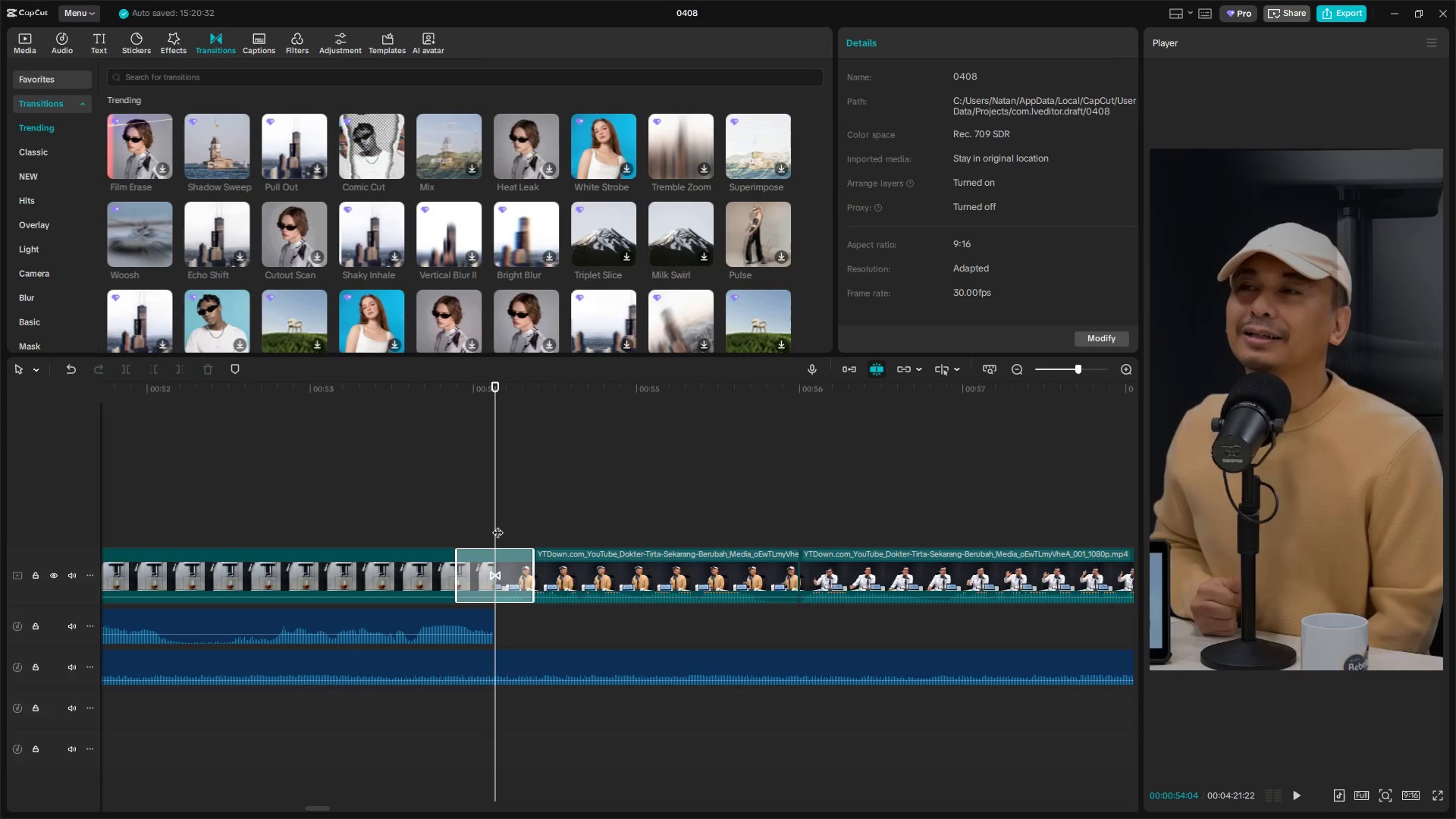 
key(ArrowRight)
 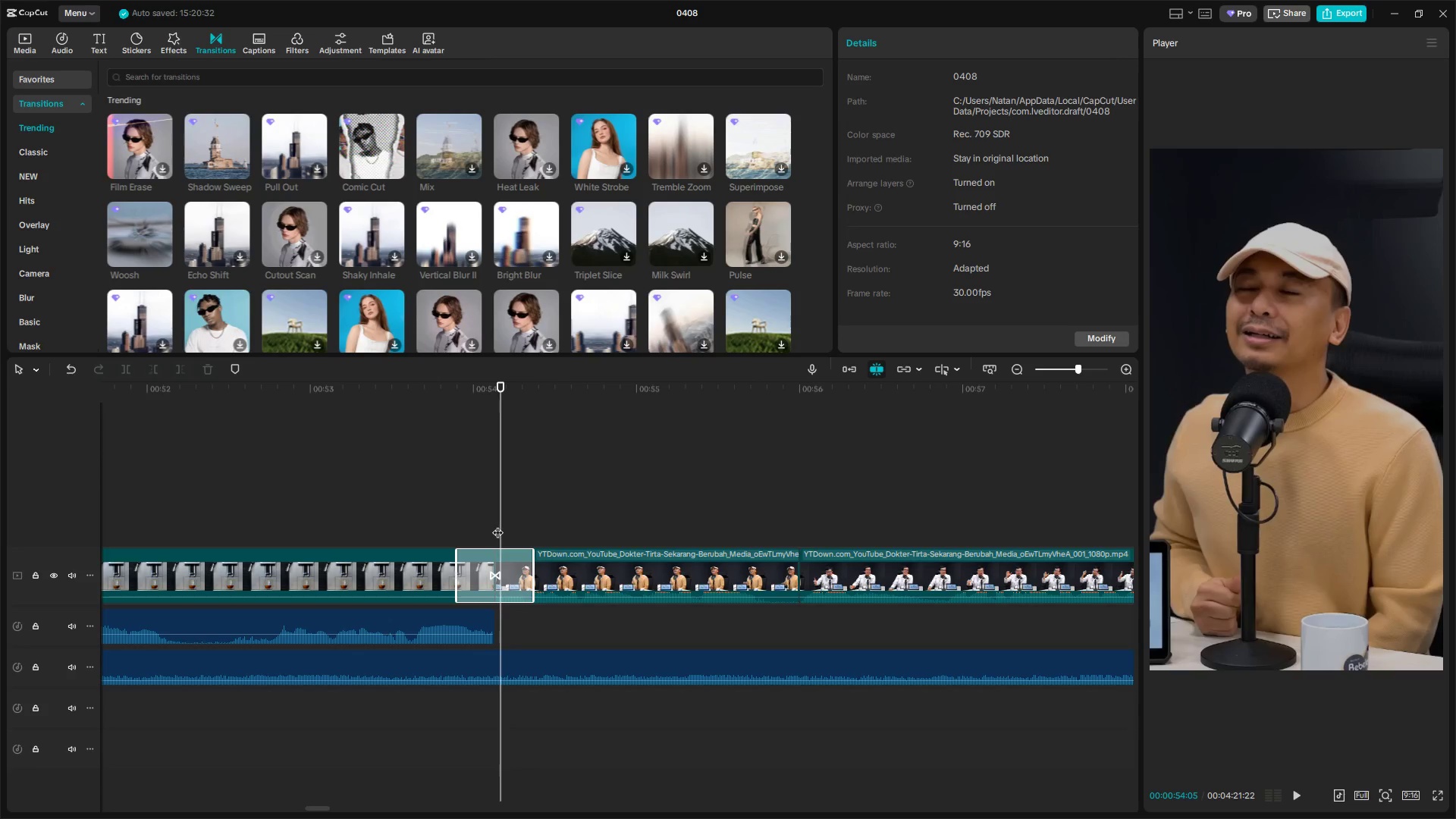 
key(ArrowRight)
 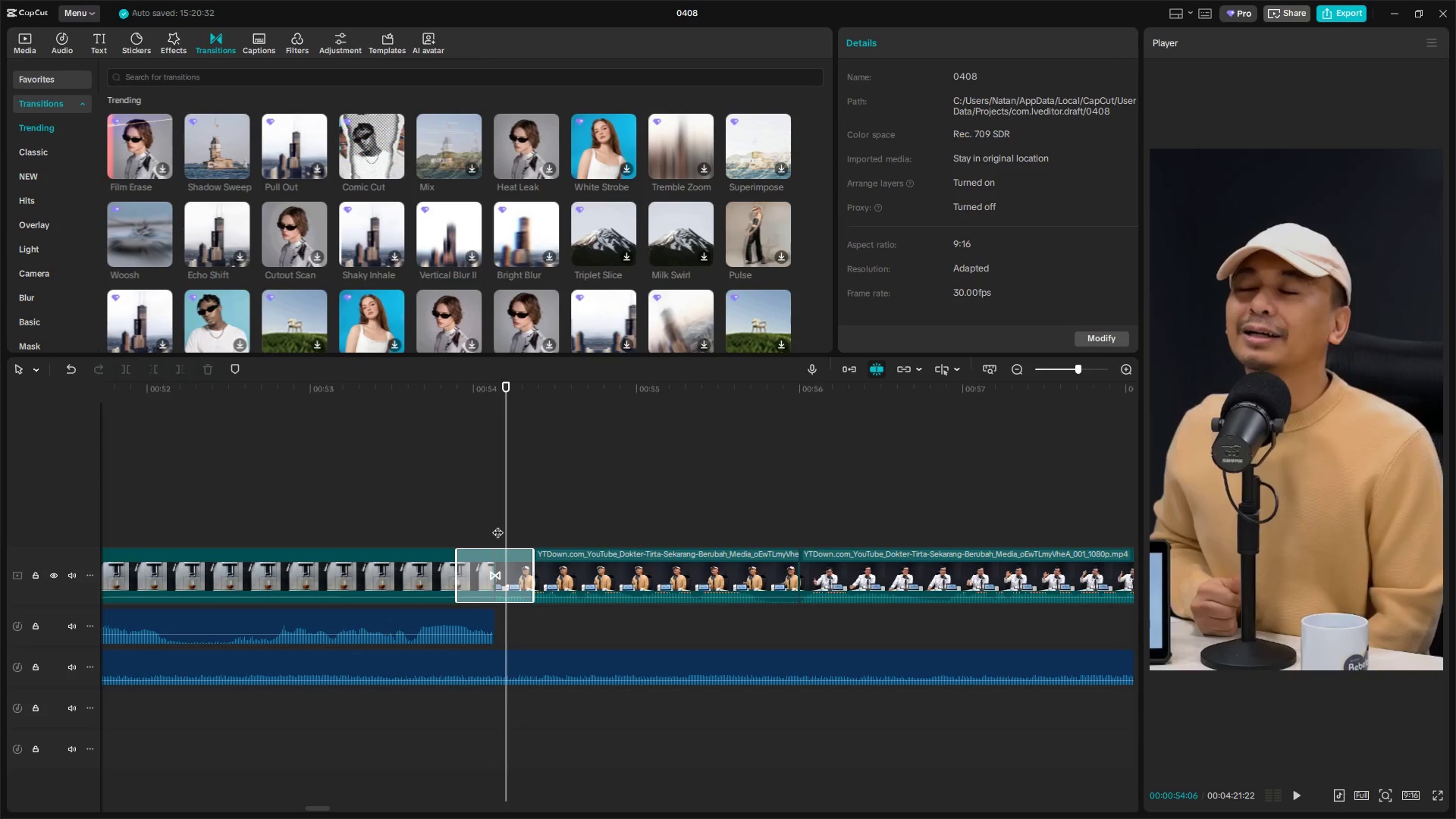 
key(ArrowRight)
 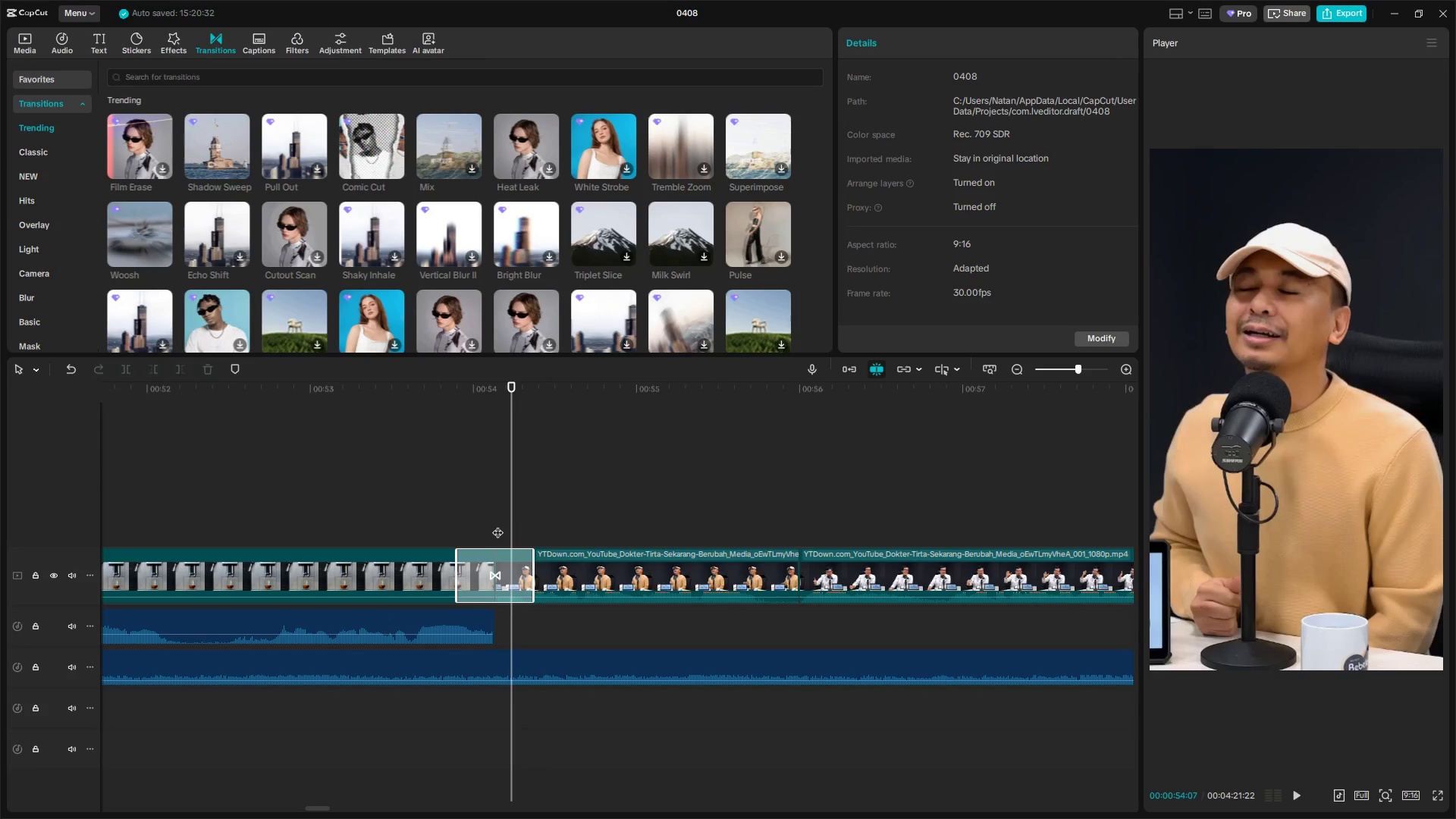 
key(ArrowRight)
 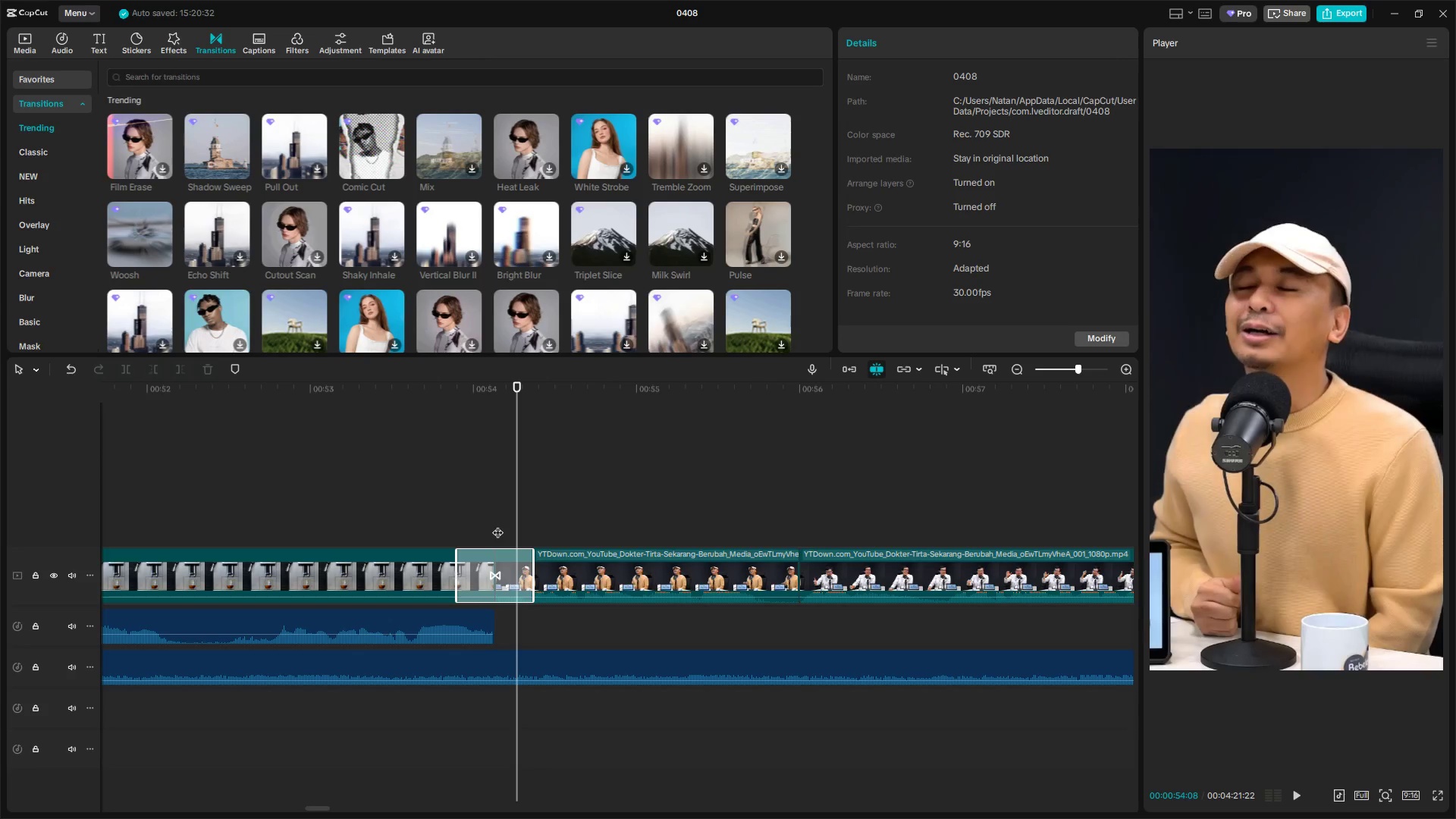 
key(ArrowRight)
 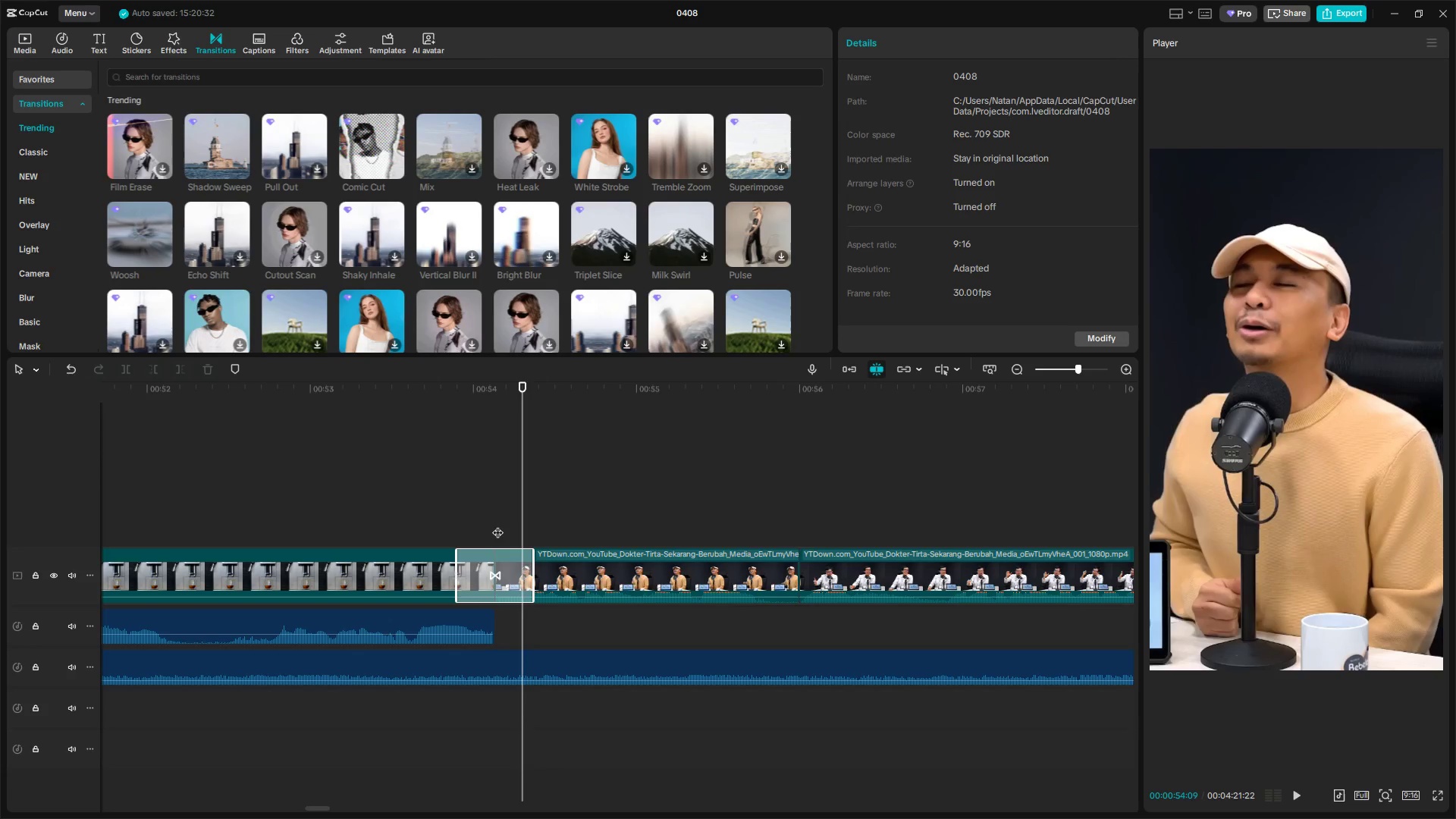 
key(ArrowRight)
 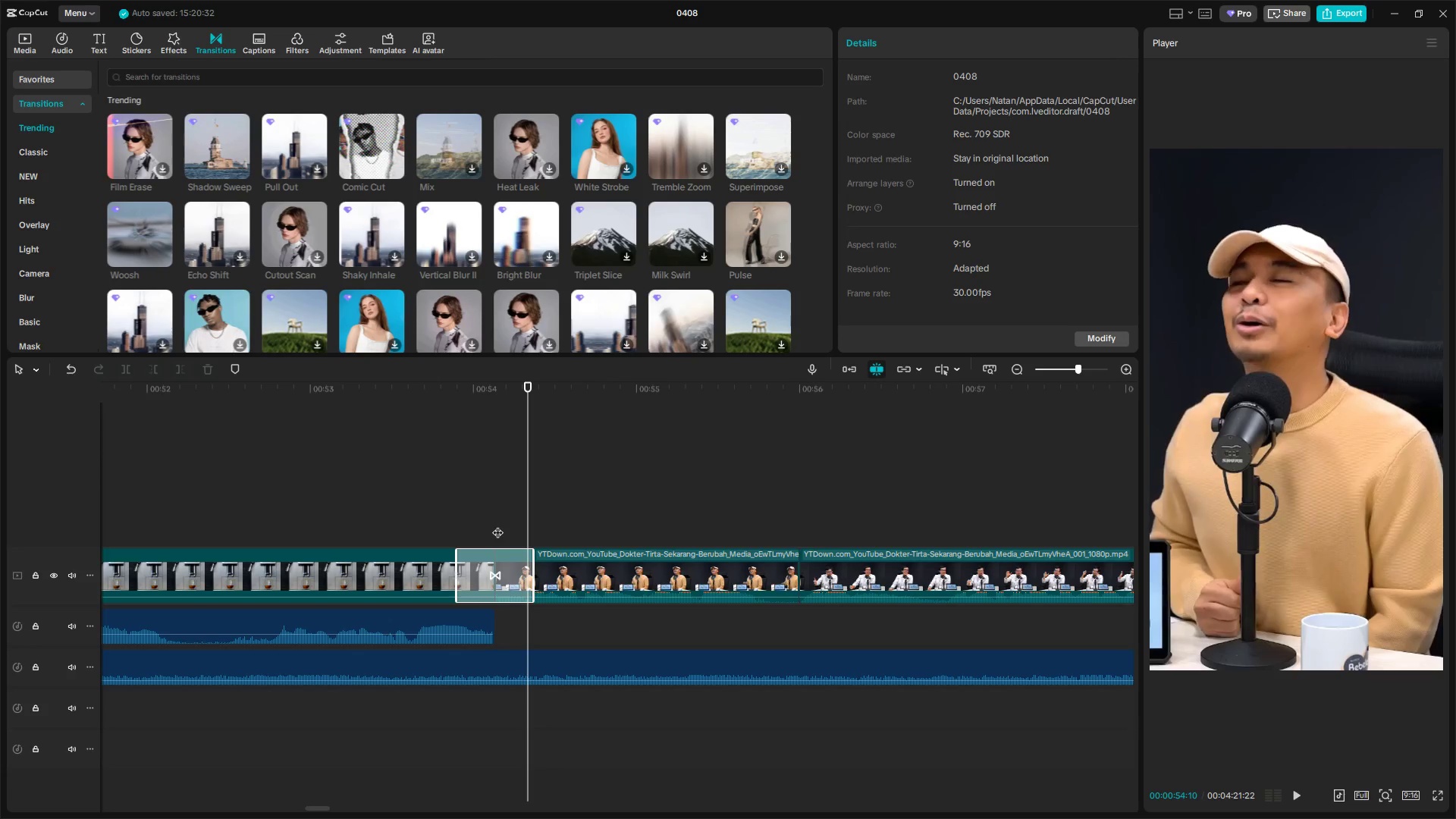 
key(ArrowRight)
 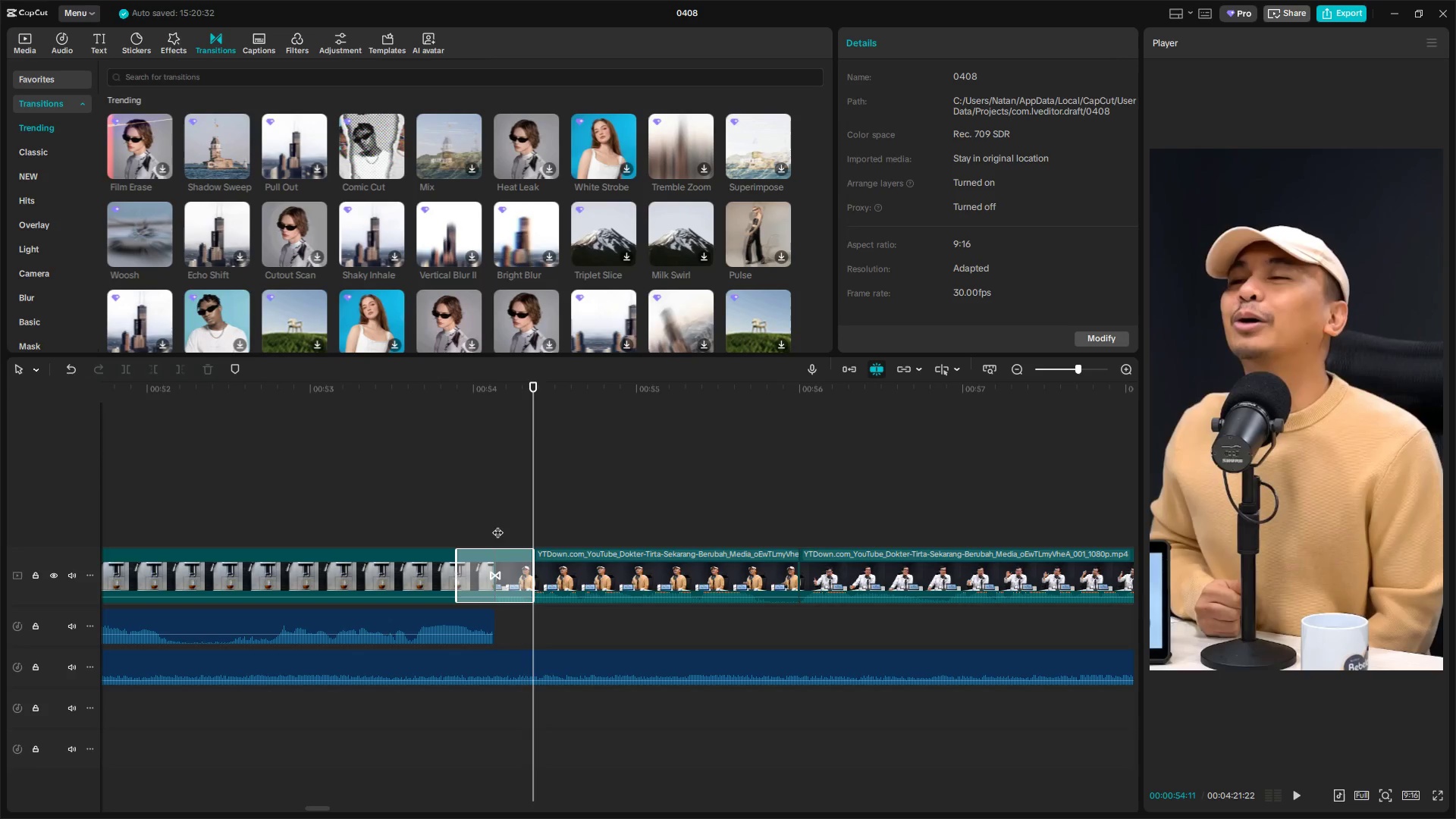 
key(ArrowRight)
 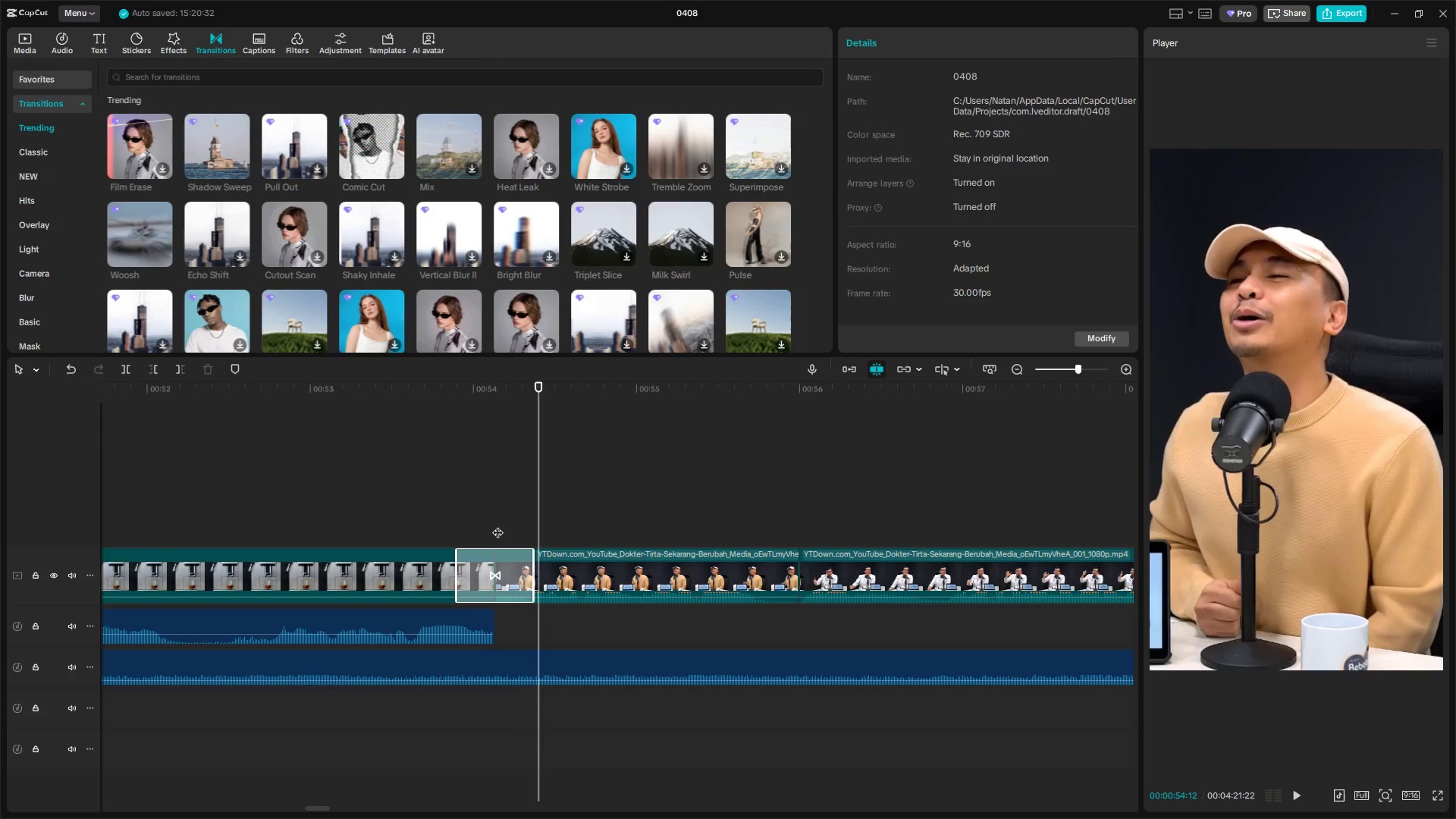 
key(ArrowRight)
 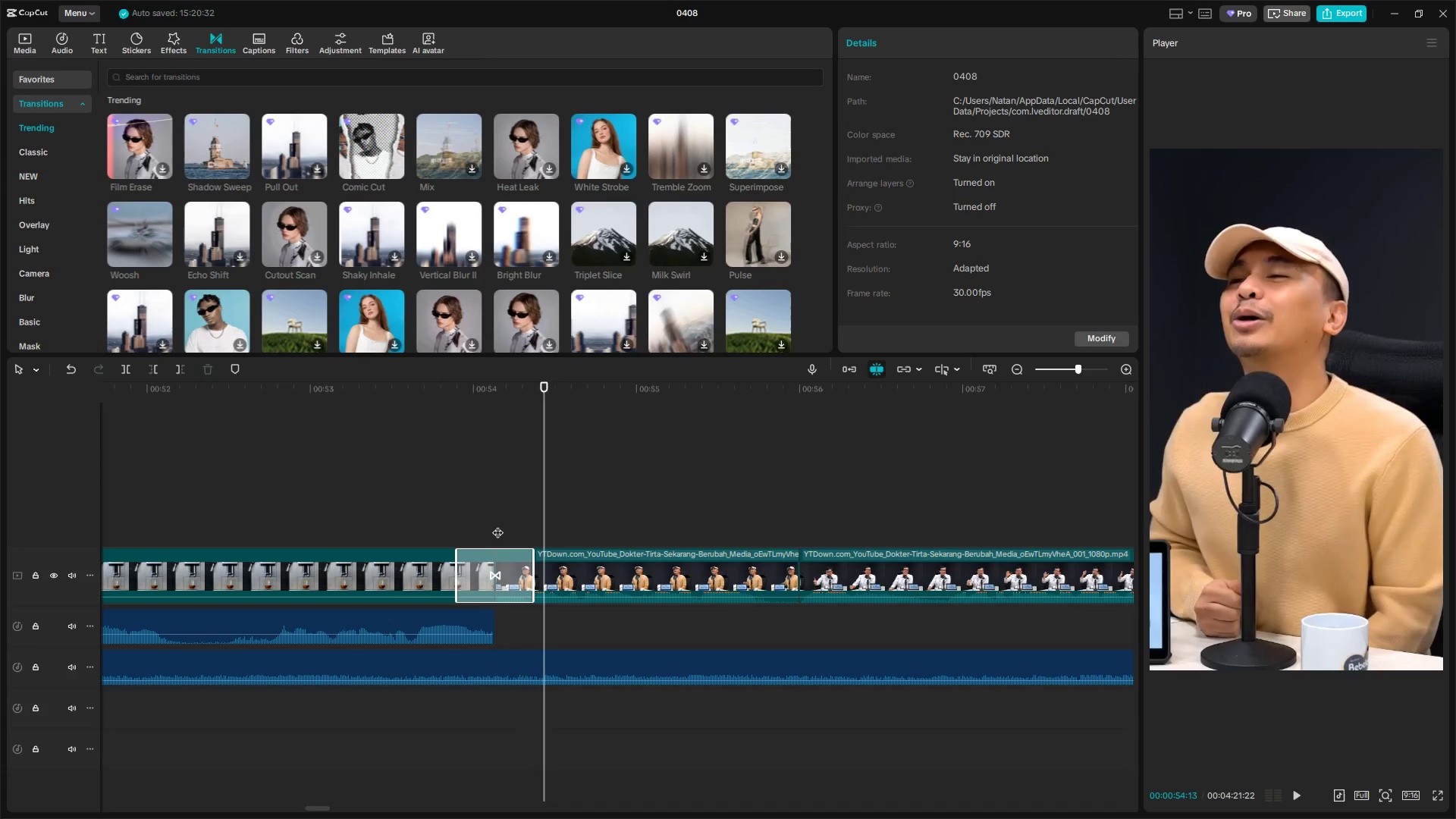 
key(ArrowRight)
 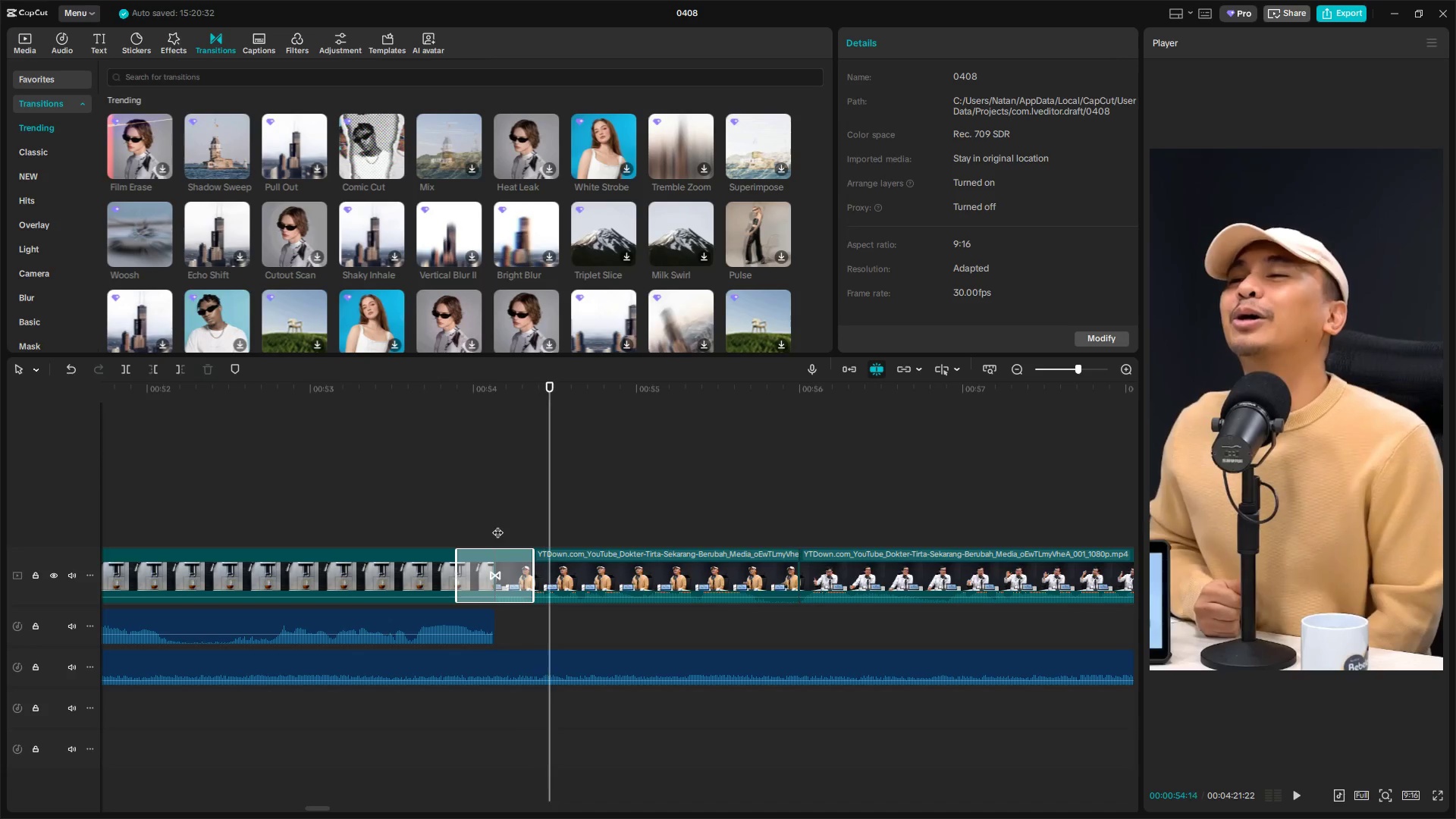 
key(ArrowRight)
 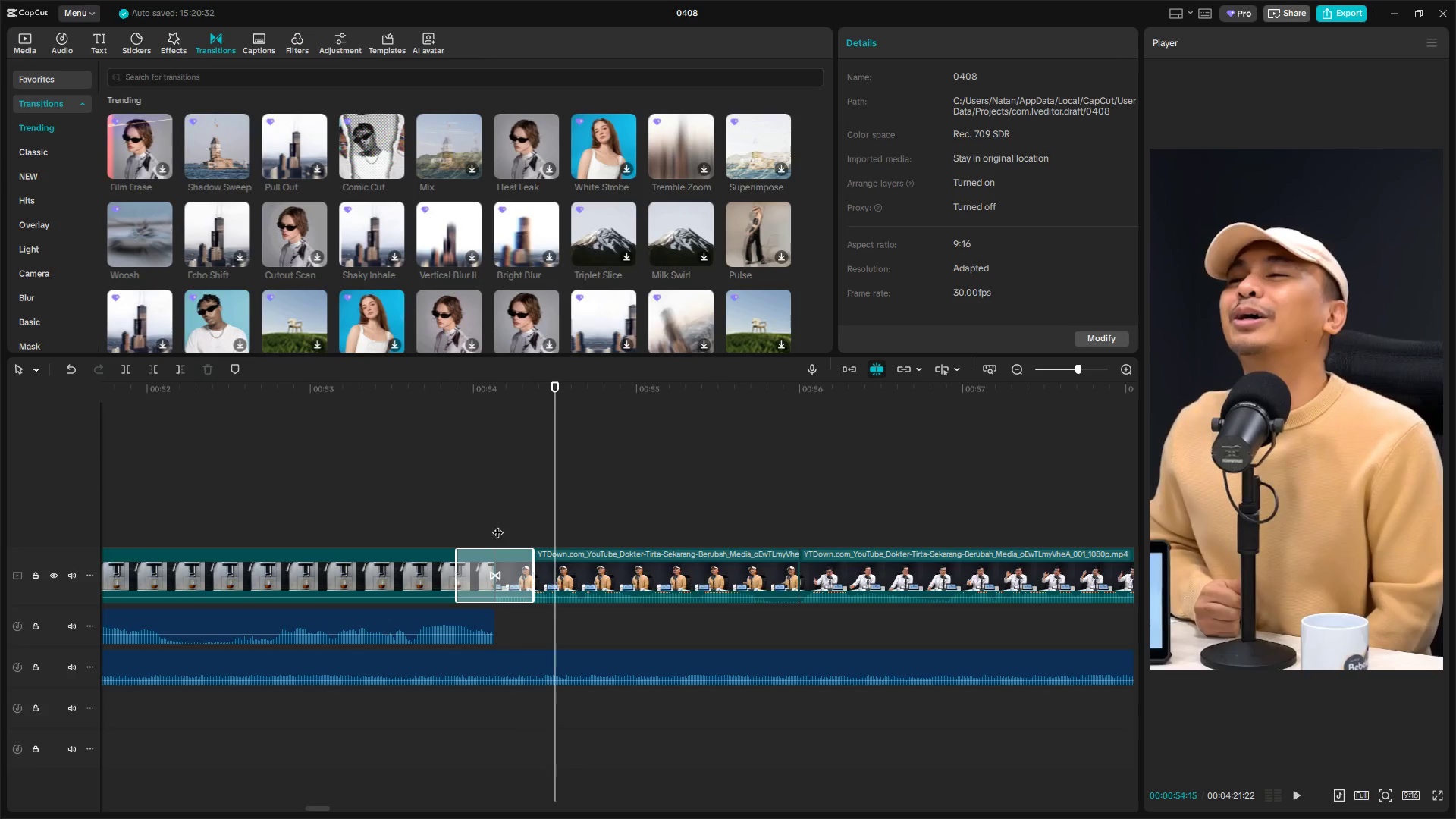 
key(ArrowRight)
 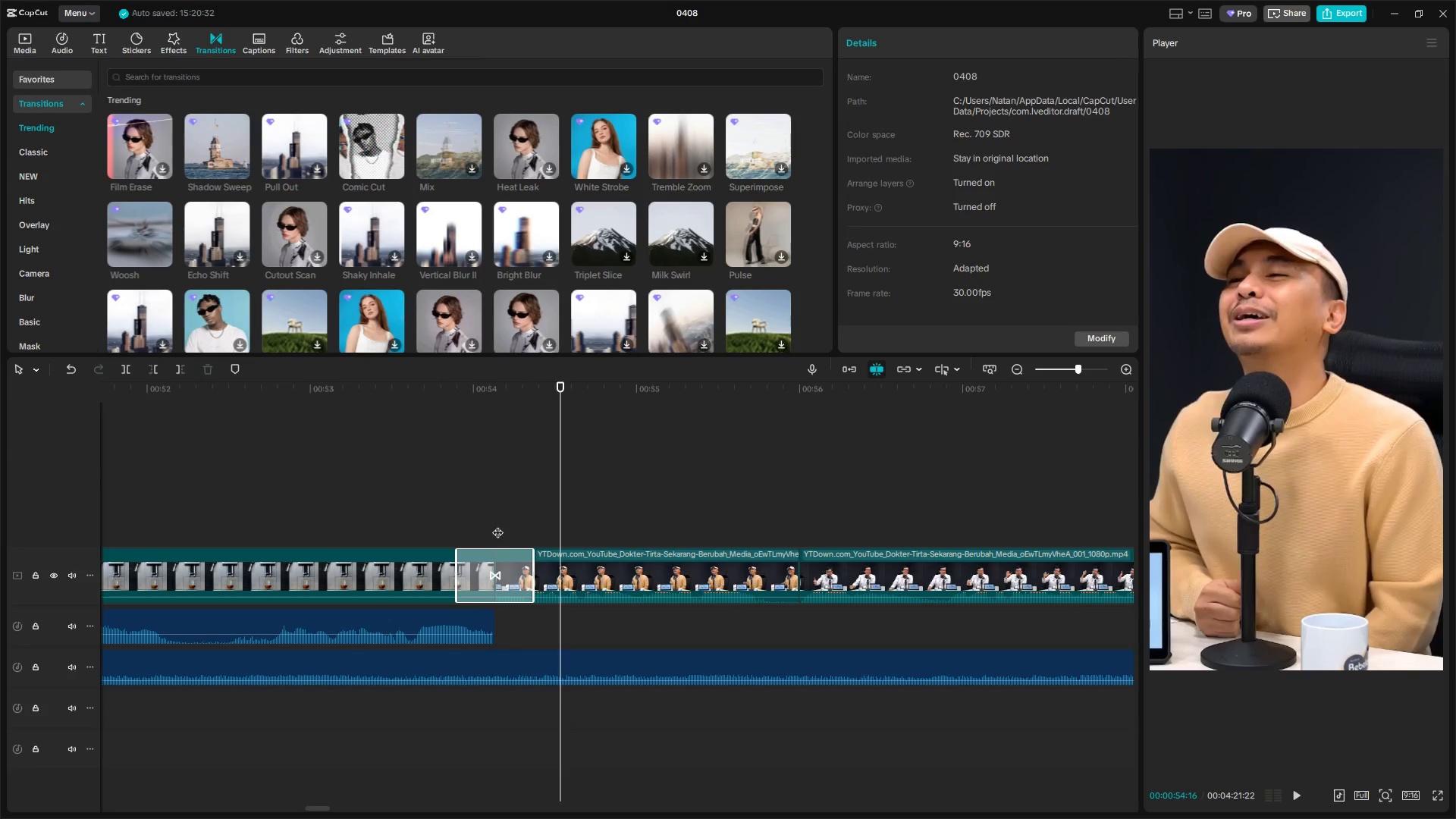 
key(ArrowRight)
 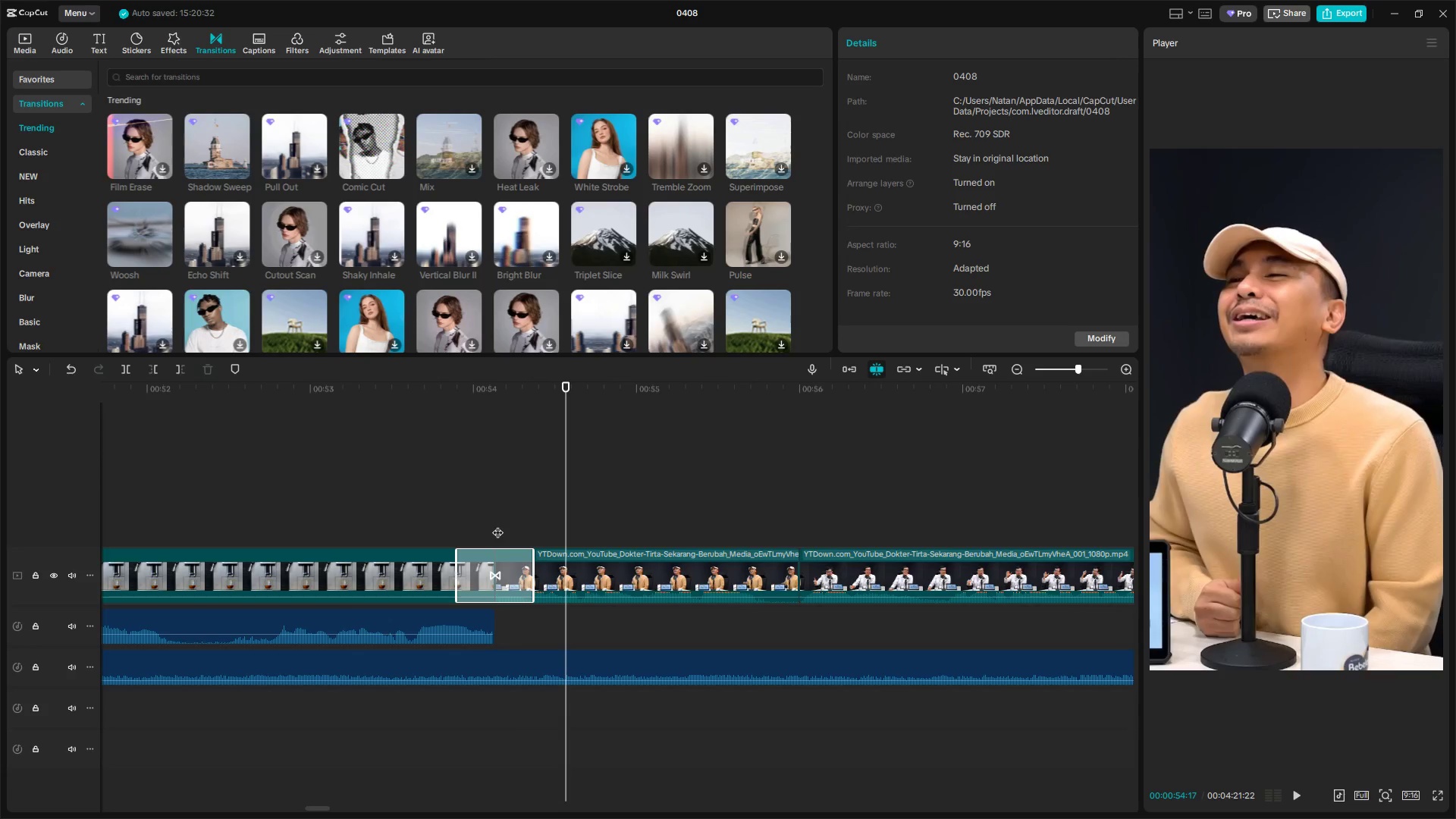 
key(ArrowRight)
 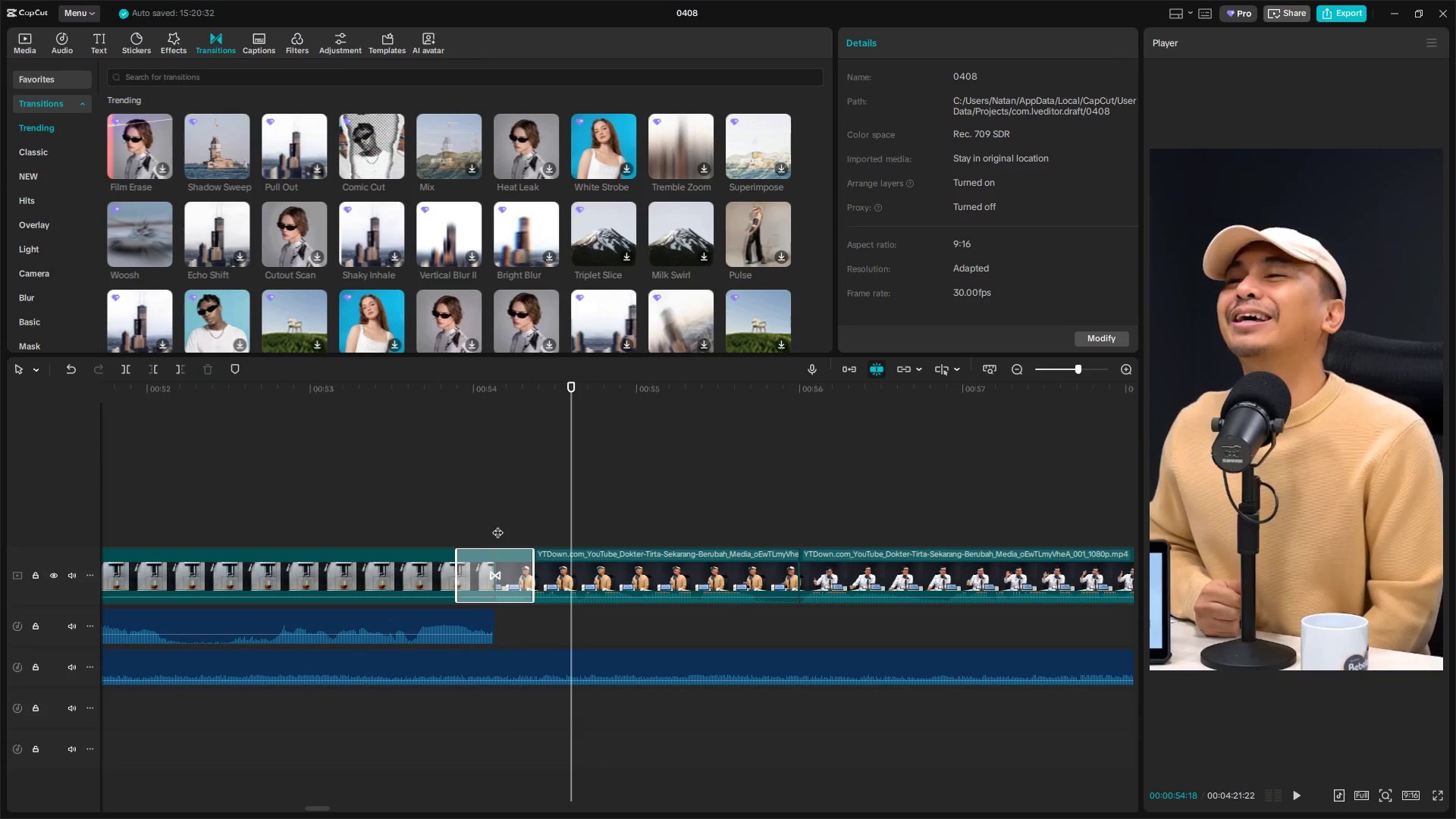 
key(ArrowRight)
 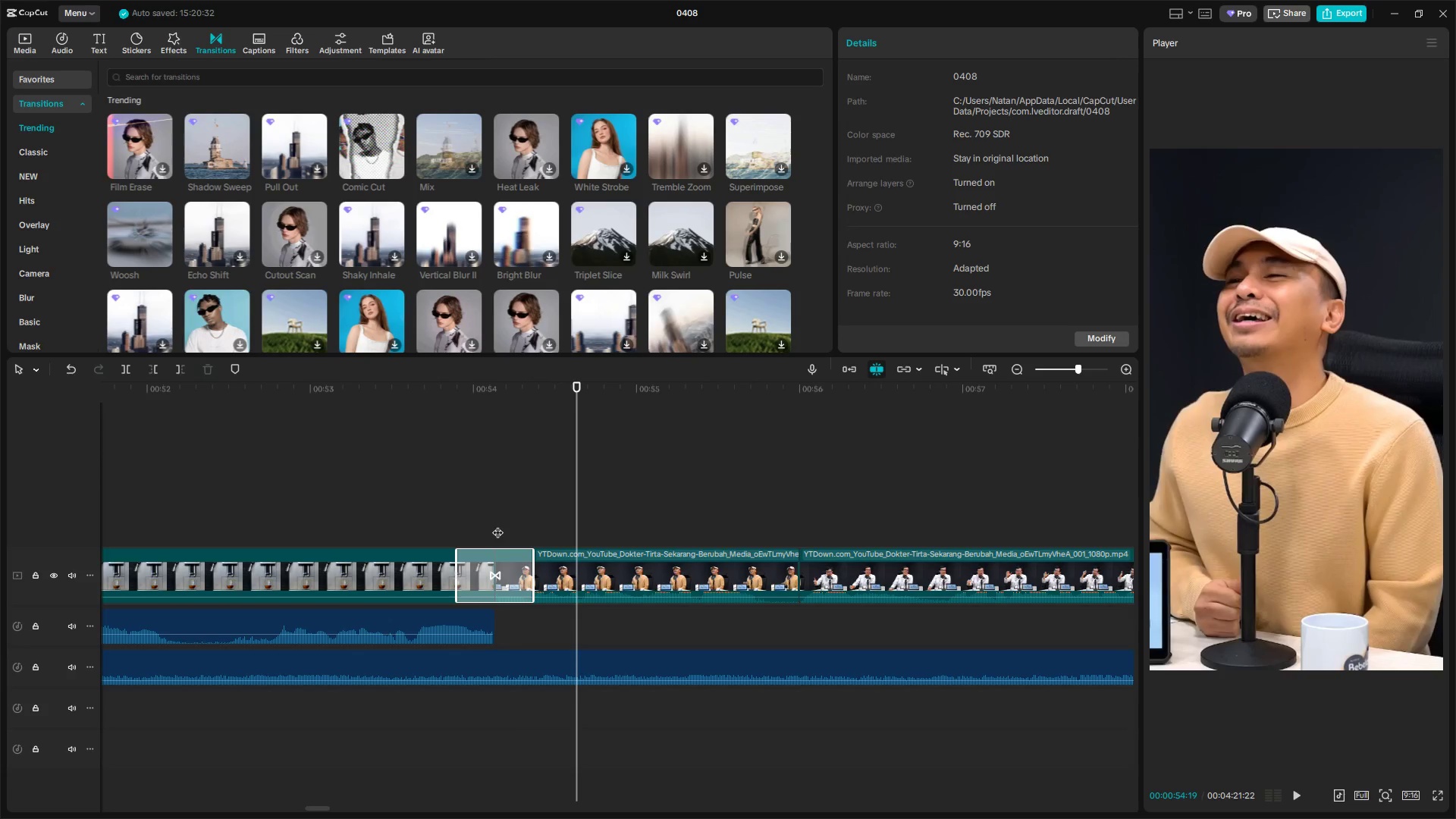 
hold_key(key=ArrowLeft, duration=0.83)
 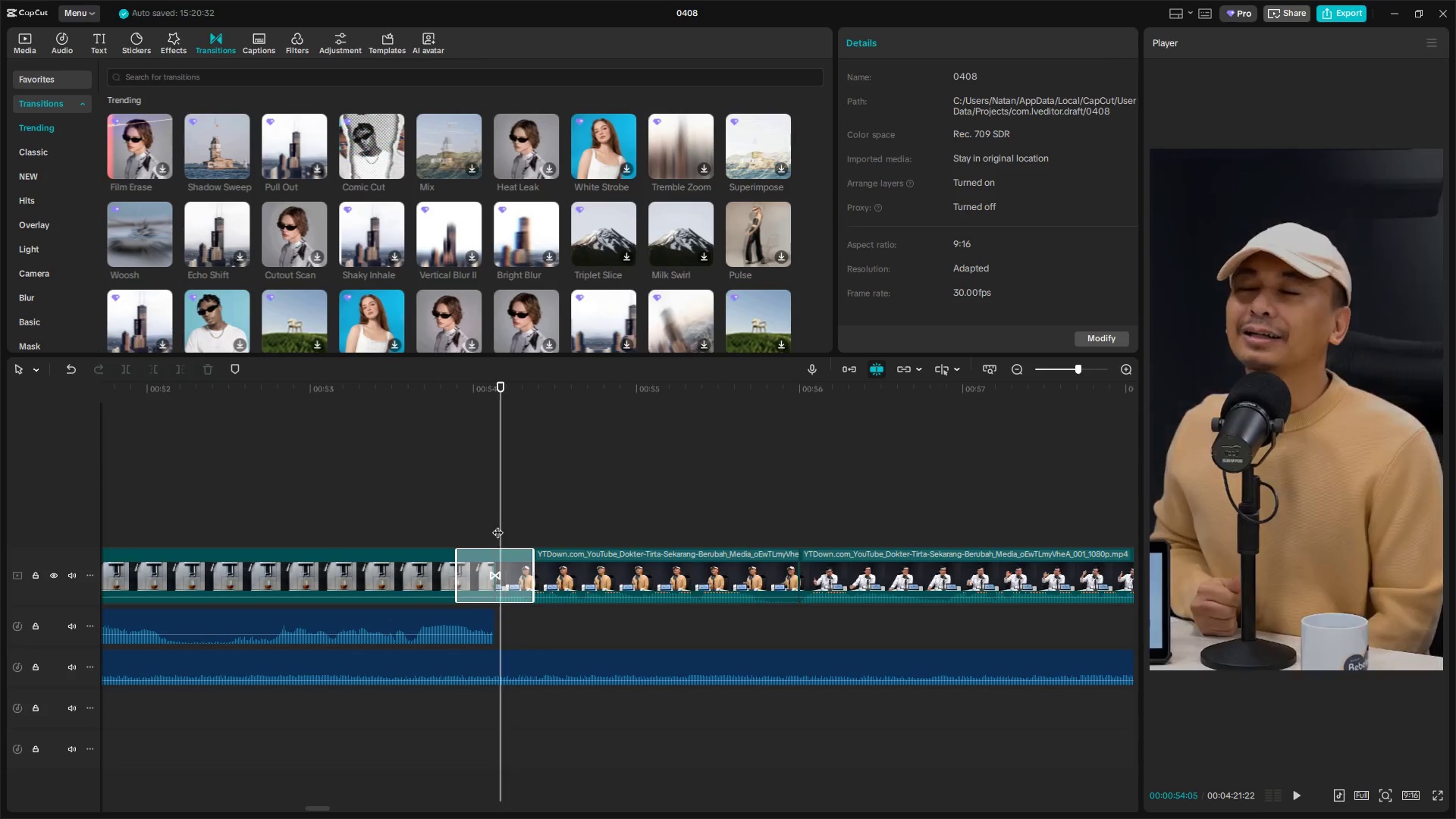 
hold_key(key=ArrowLeft, duration=0.31)
 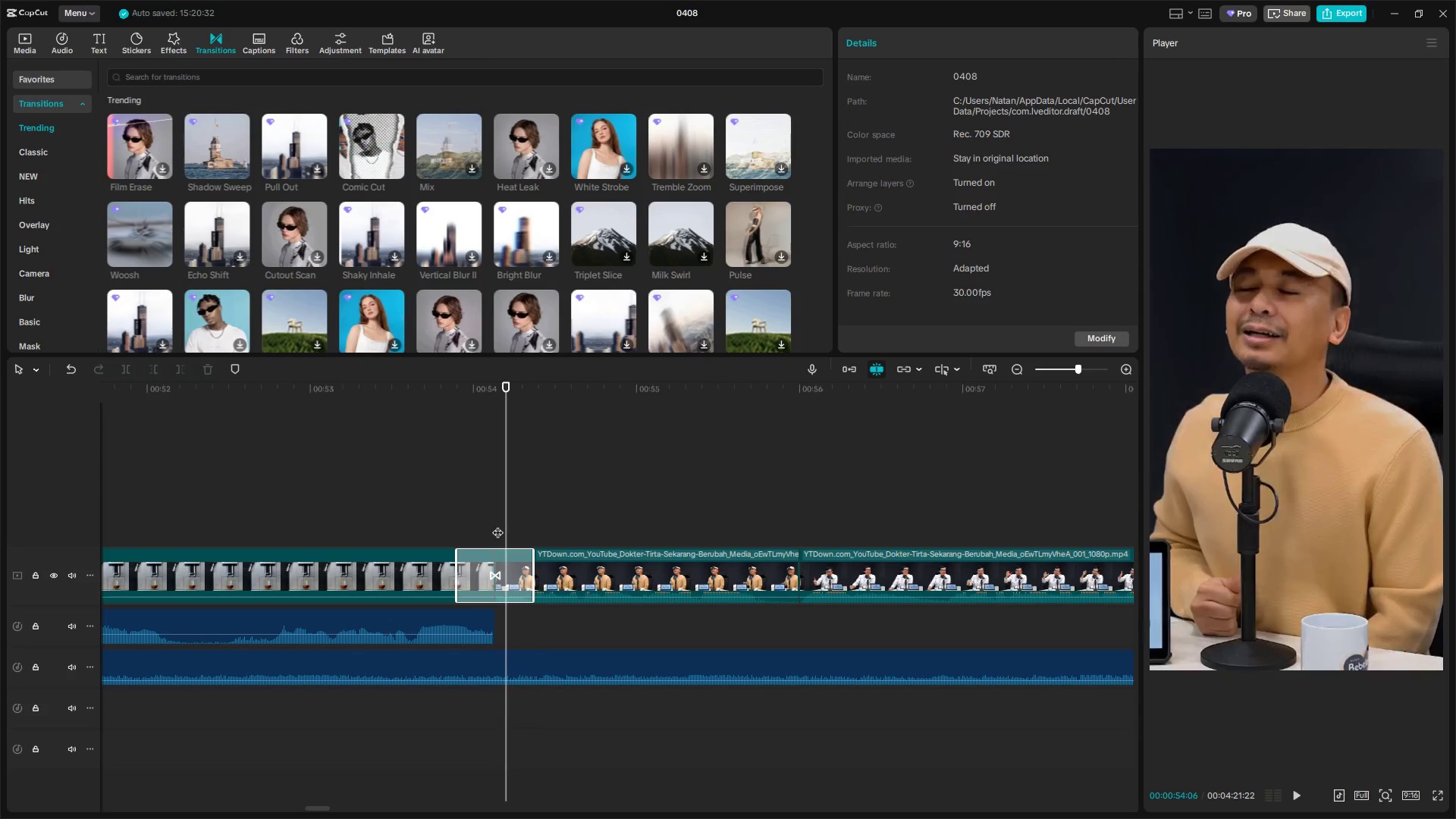 
key(ArrowLeft)
 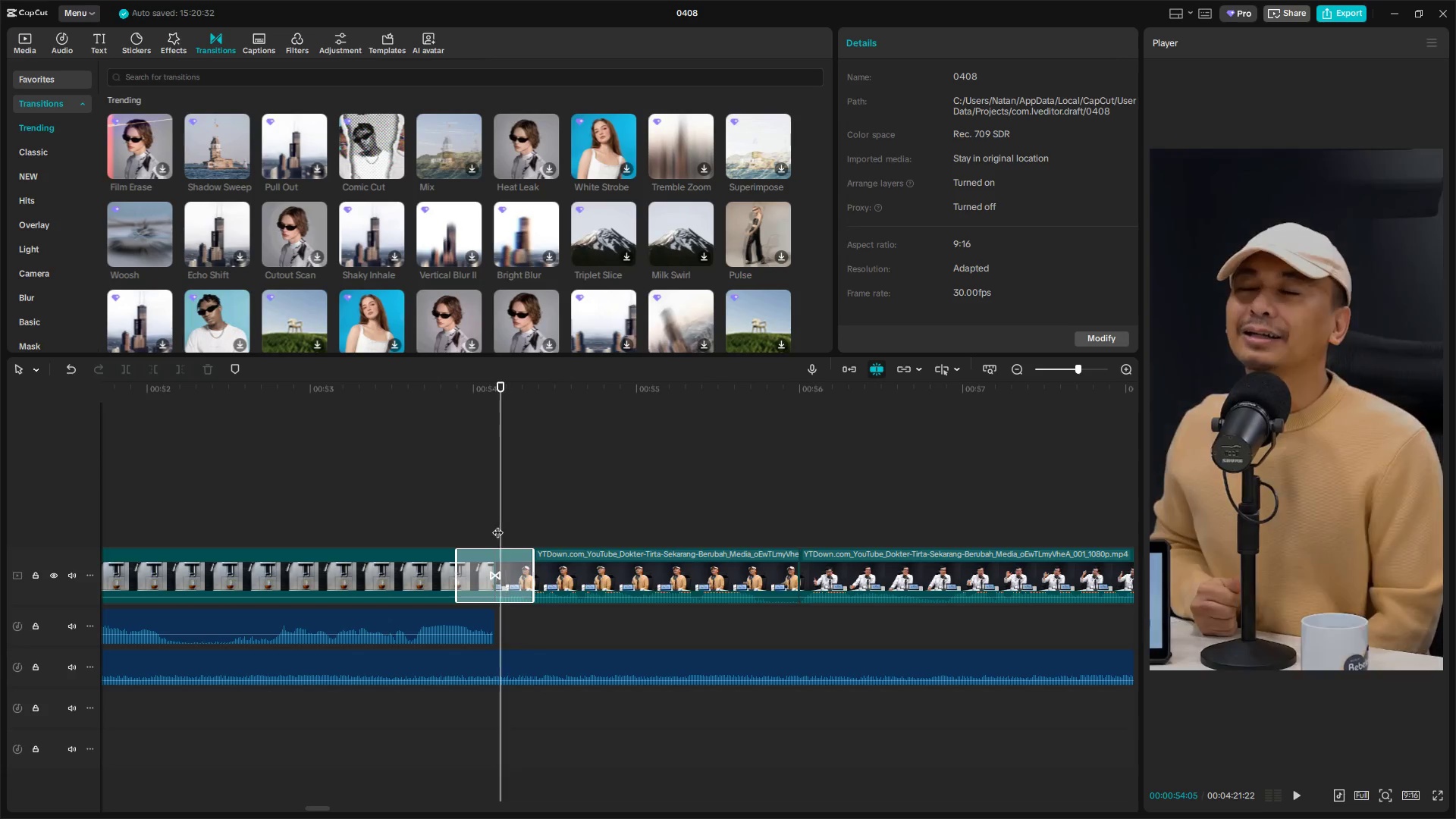 
key(ArrowLeft)
 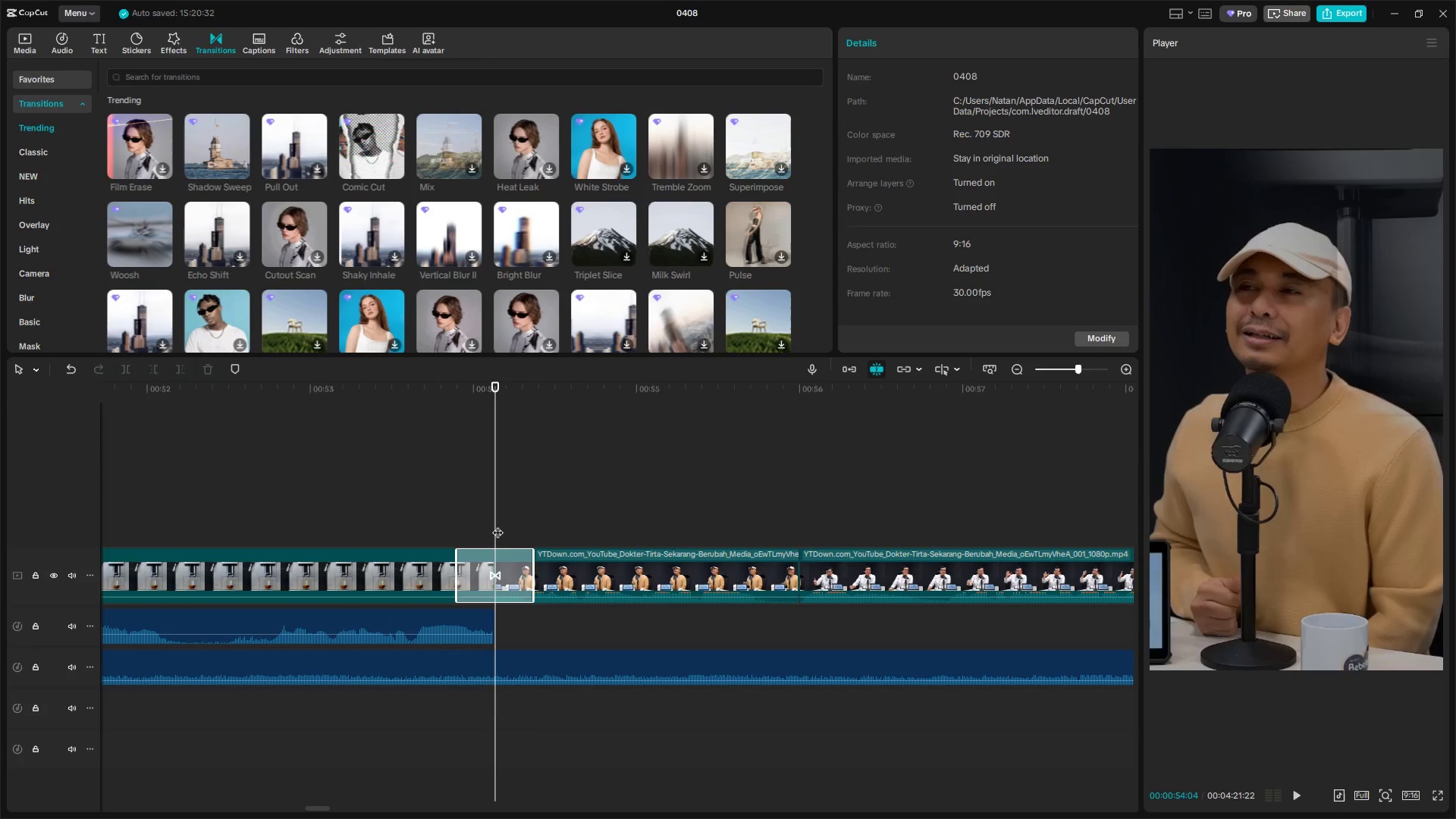 
key(ArrowLeft)
 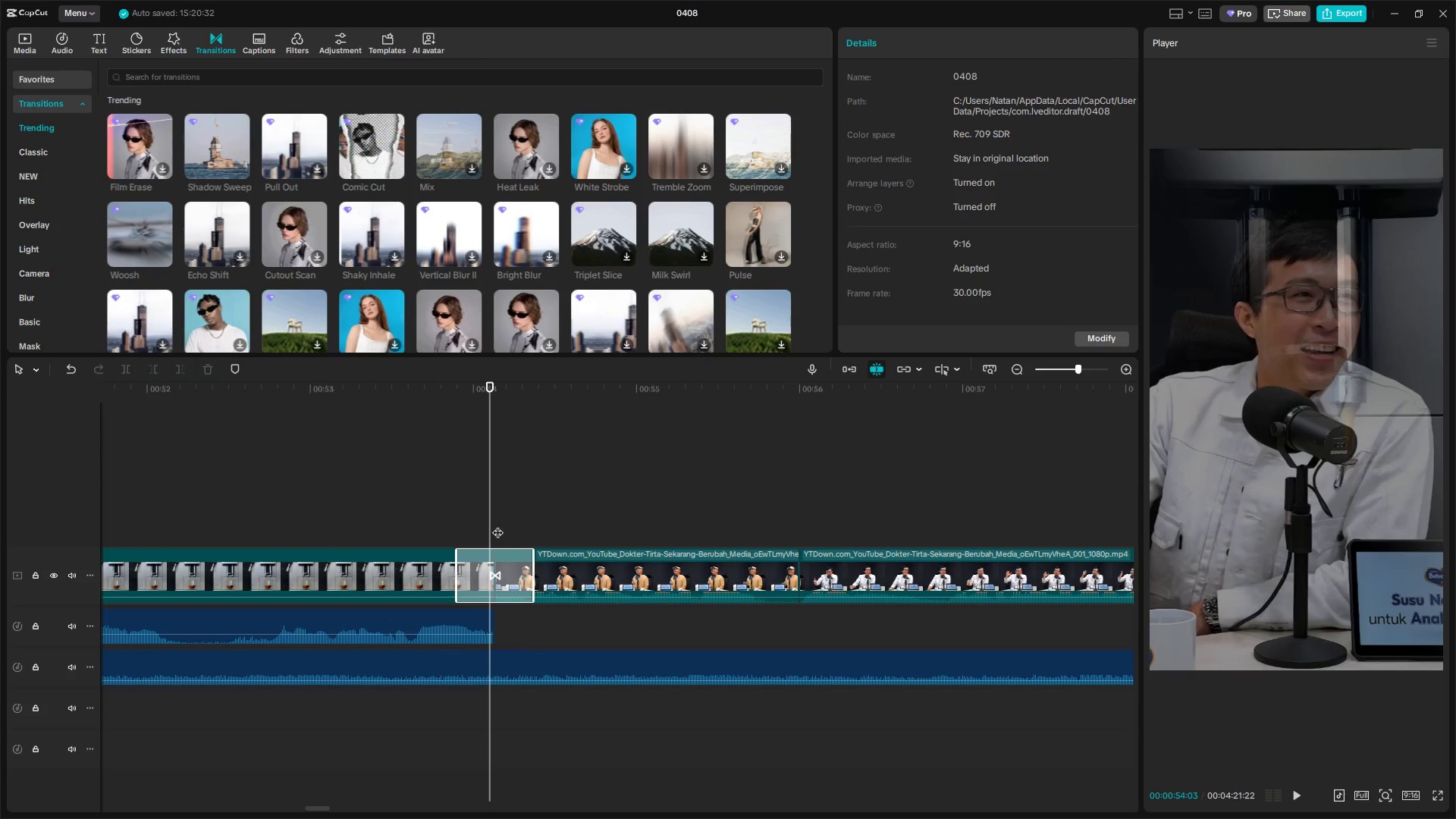 
key(ArrowLeft)
 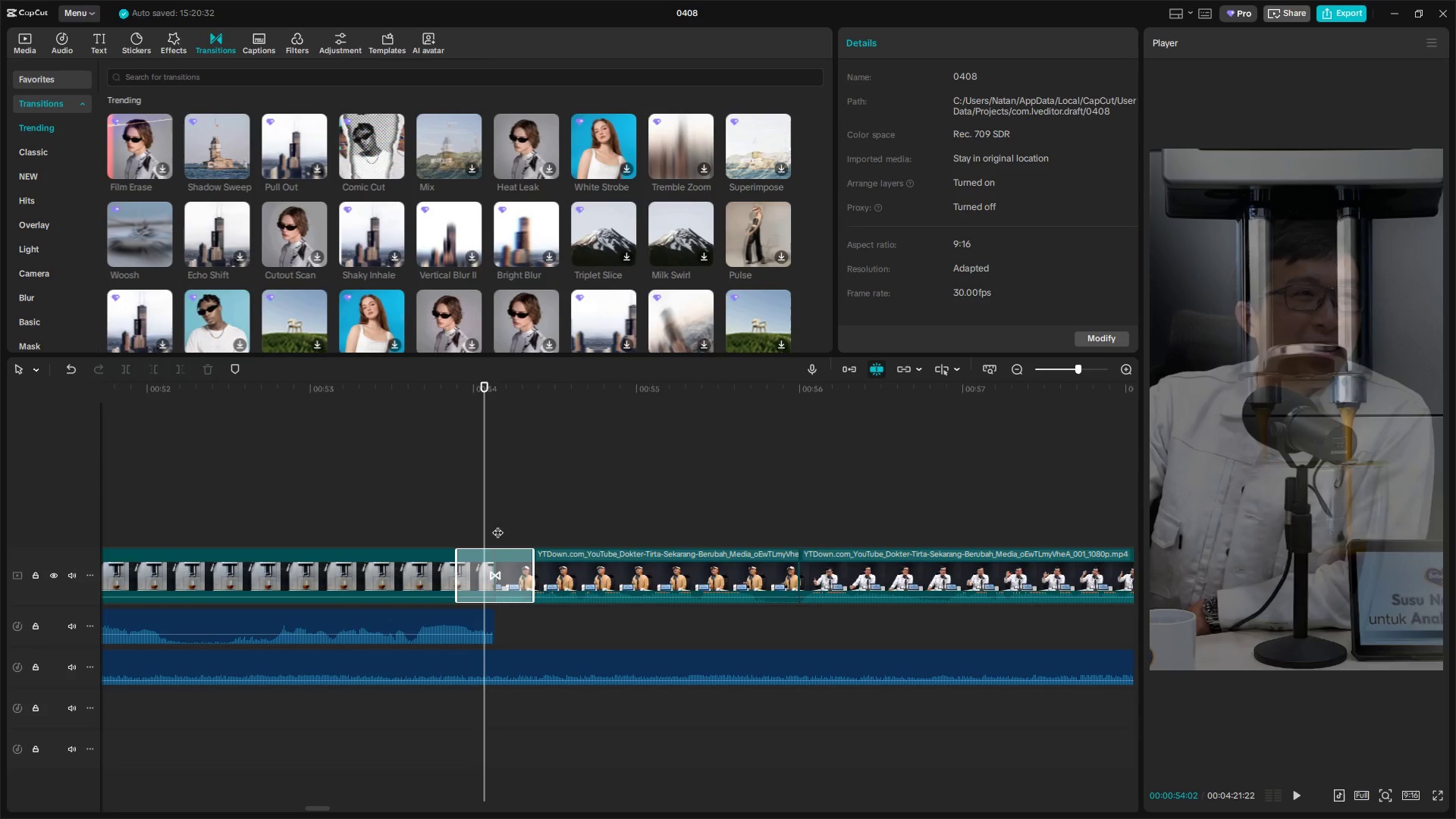 
key(ArrowRight)
 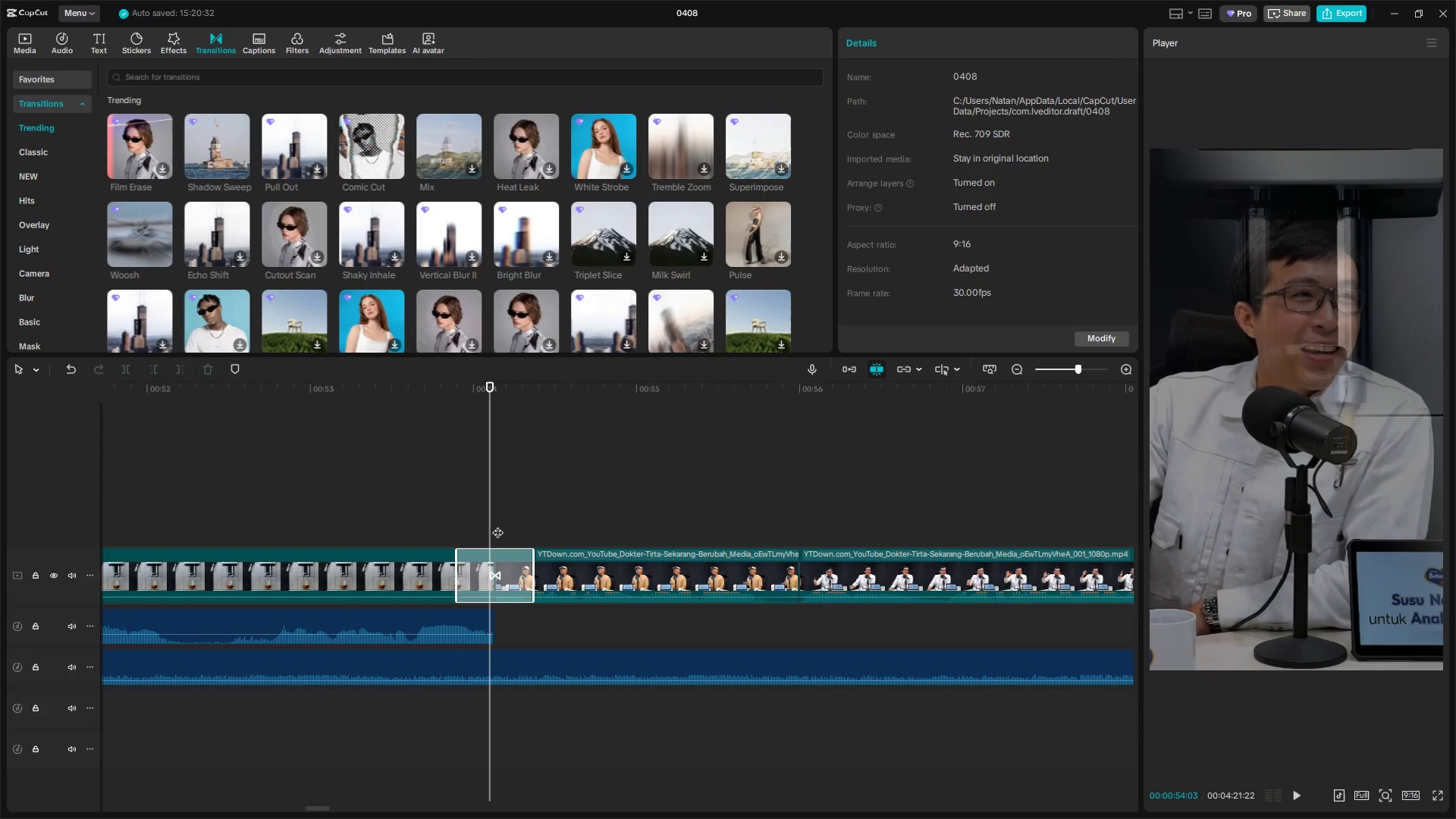 
key(ArrowRight)
 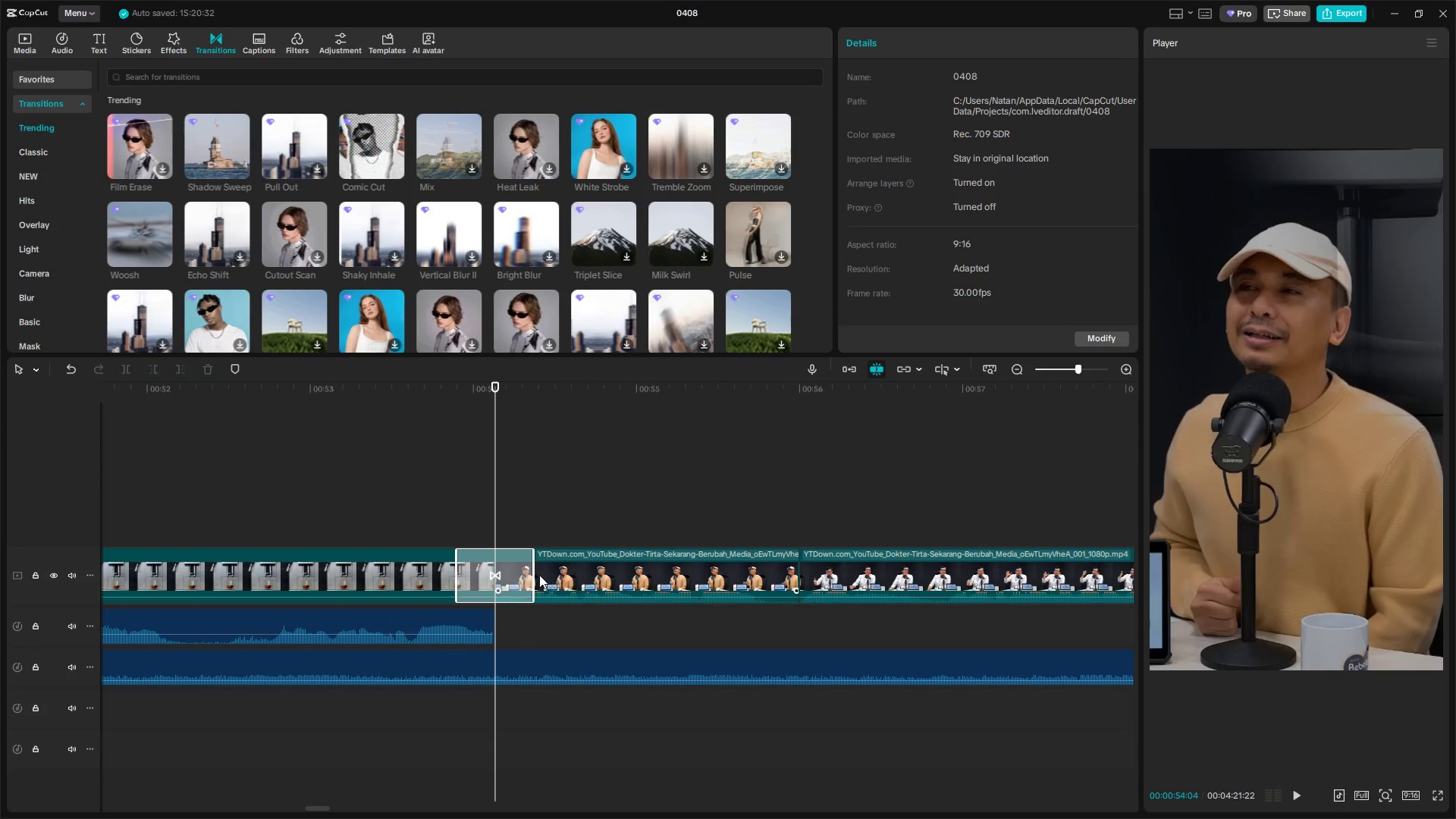 
left_click_drag(start_coordinate=[535, 576], to_coordinate=[523, 578])
 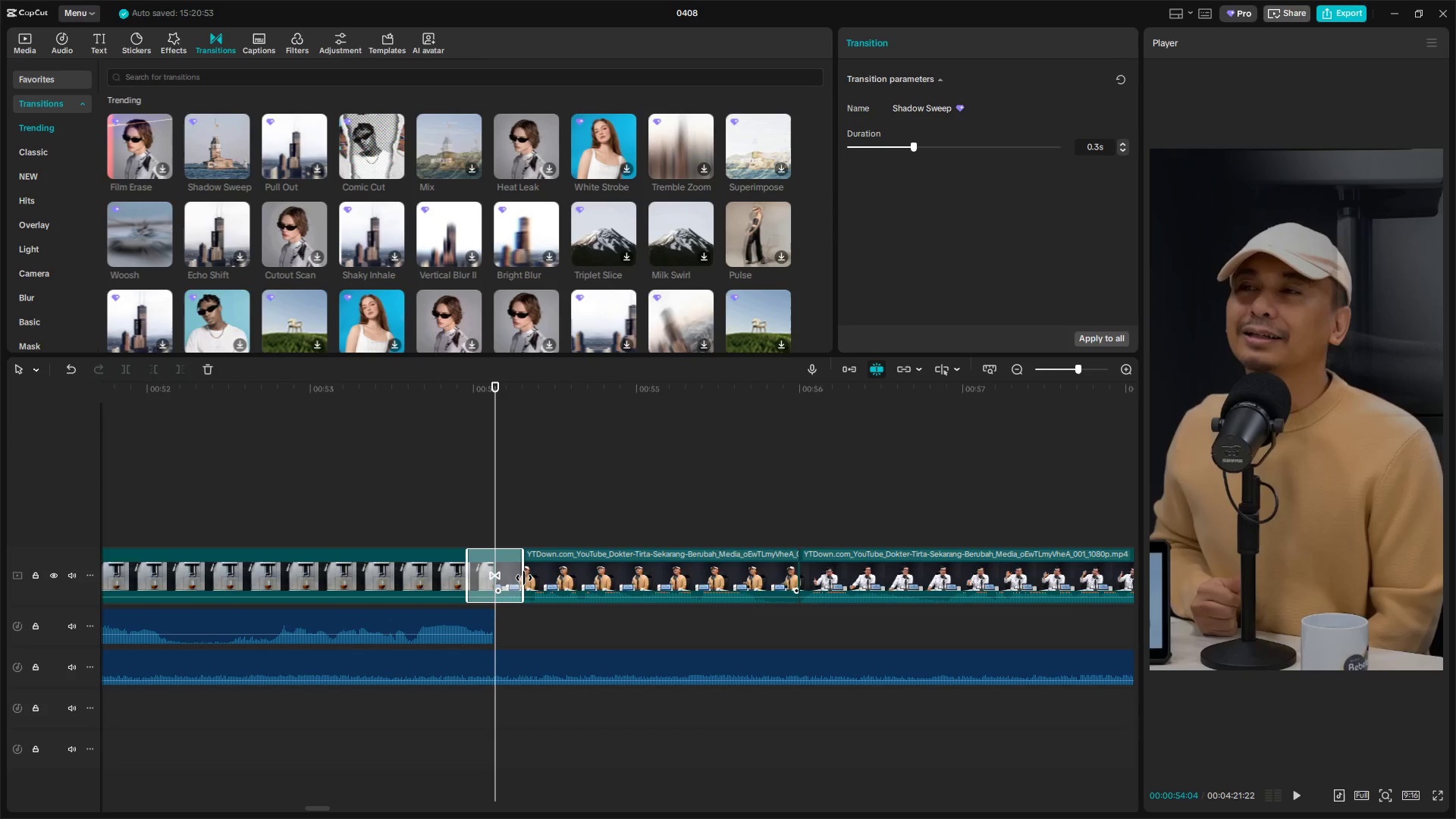 
key(ArrowLeft)
 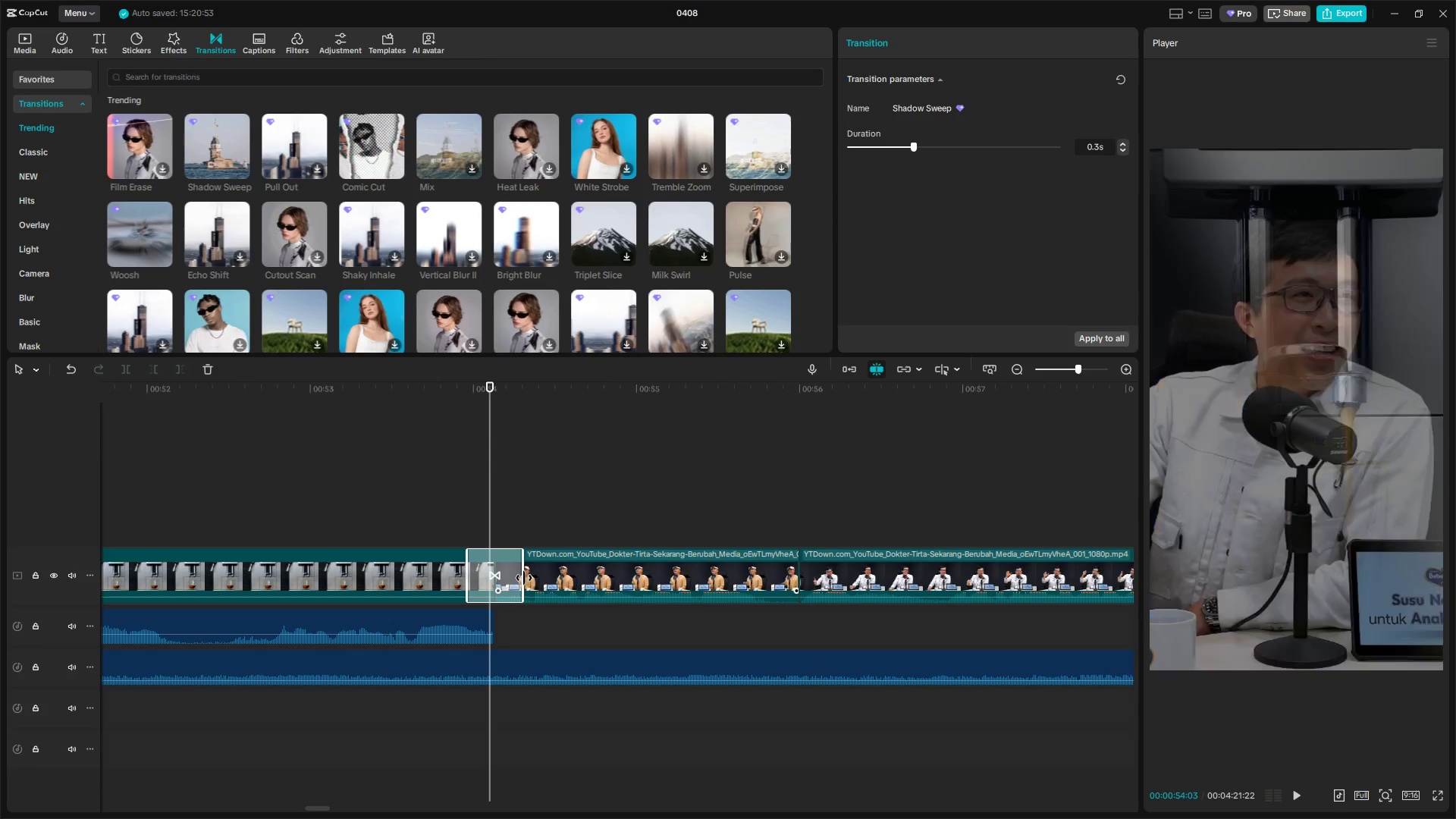 
key(ArrowLeft)
 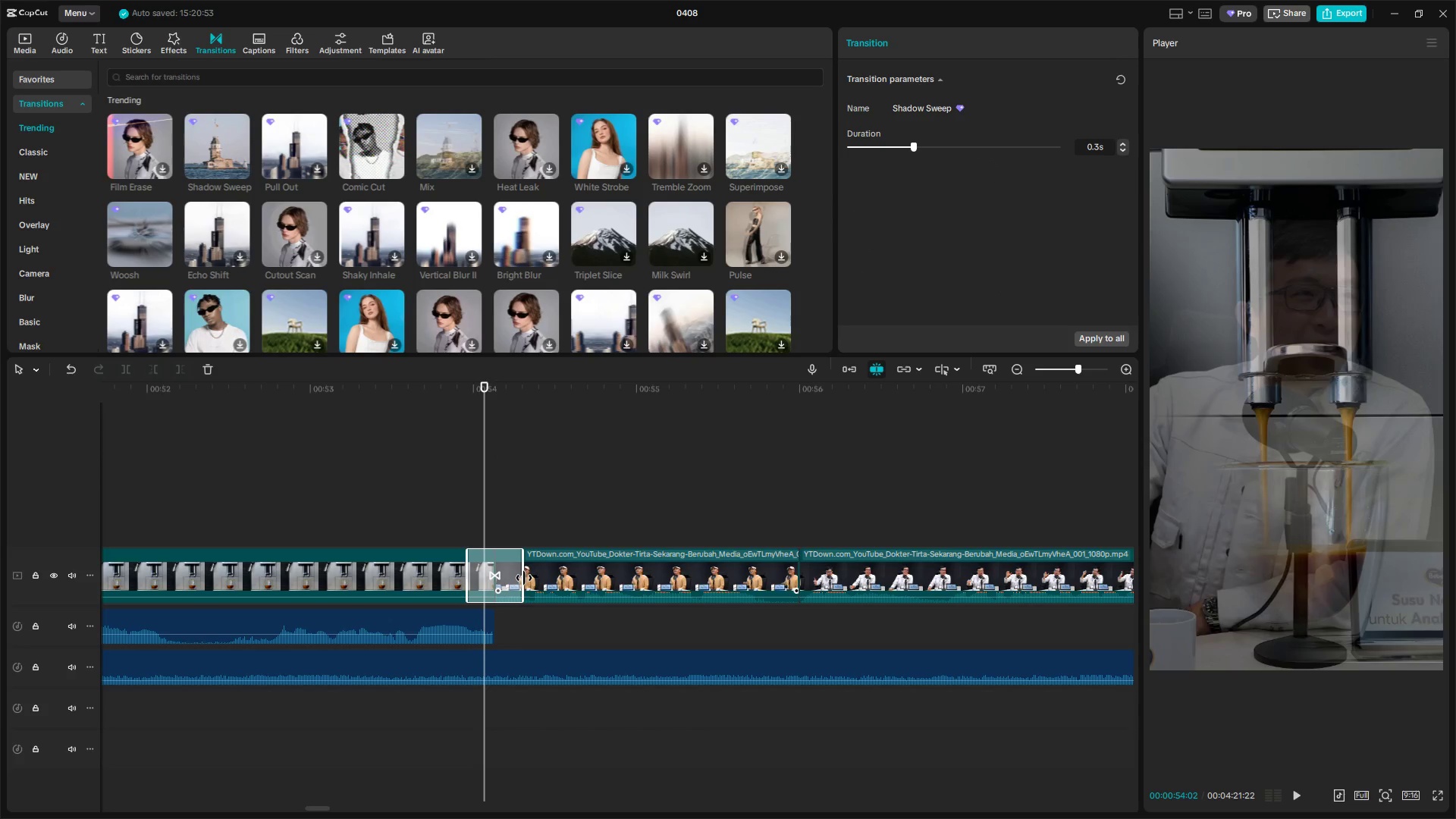 
key(ArrowLeft)
 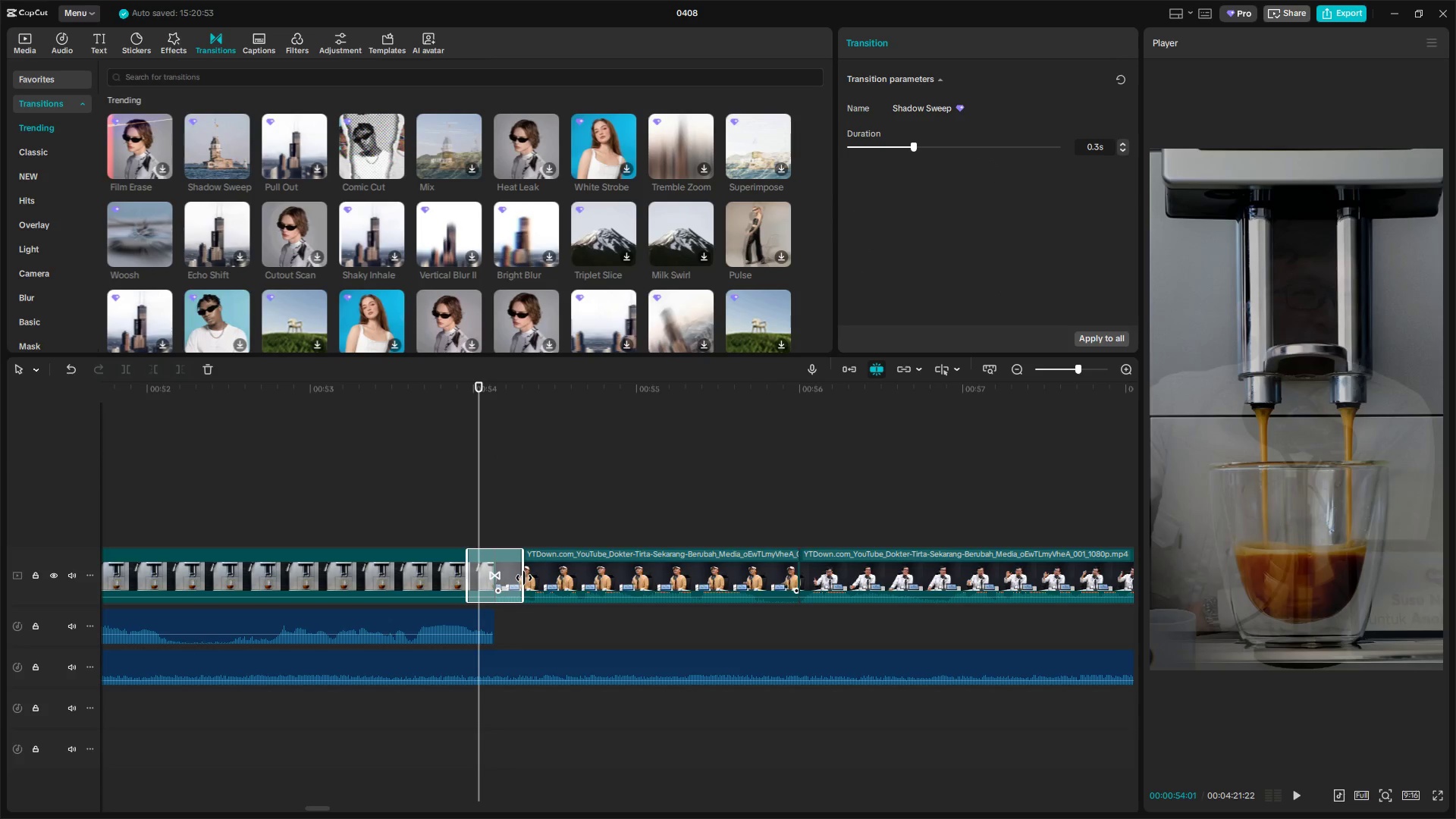 
key(ArrowLeft)
 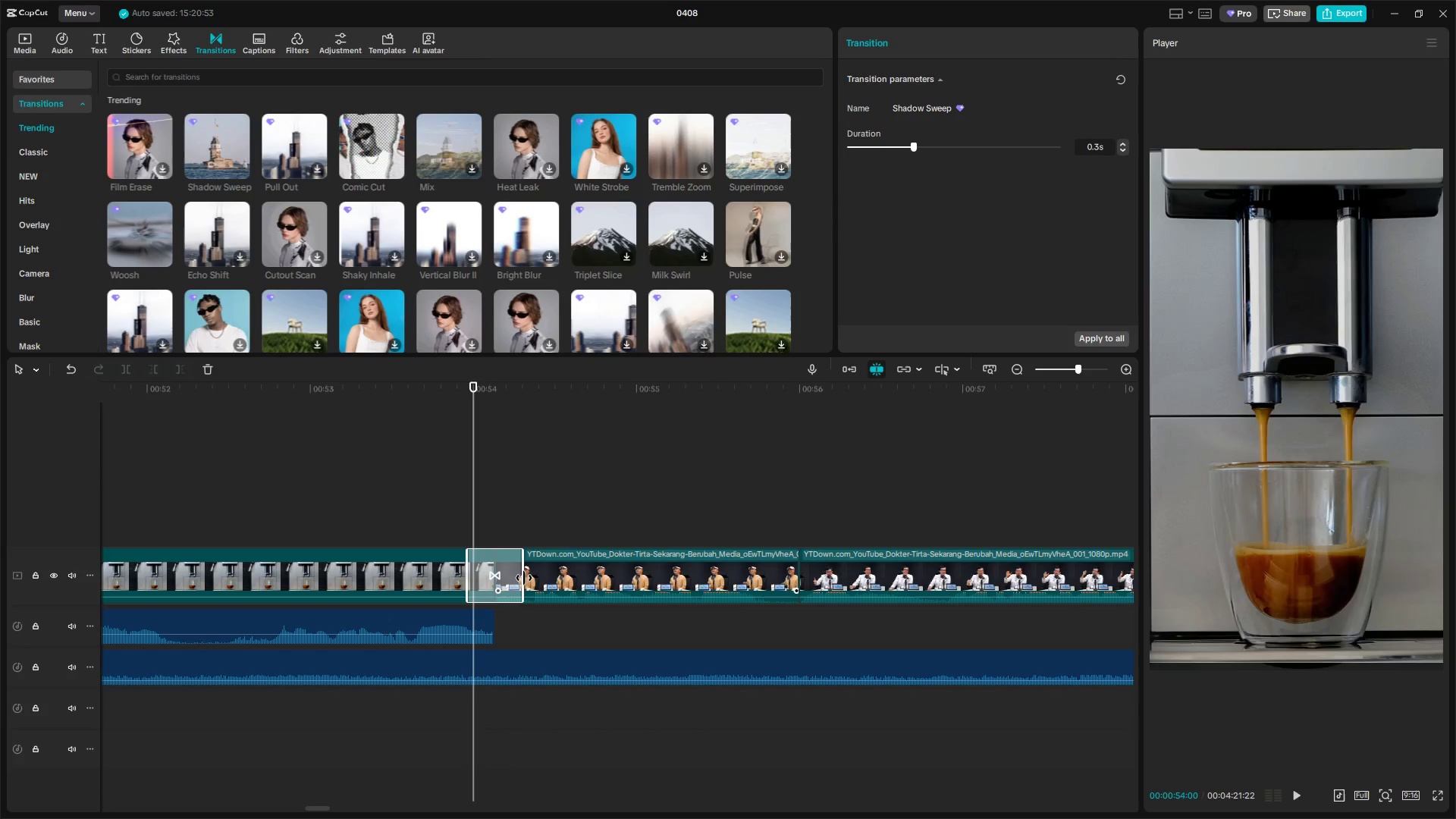 
key(ArrowLeft)
 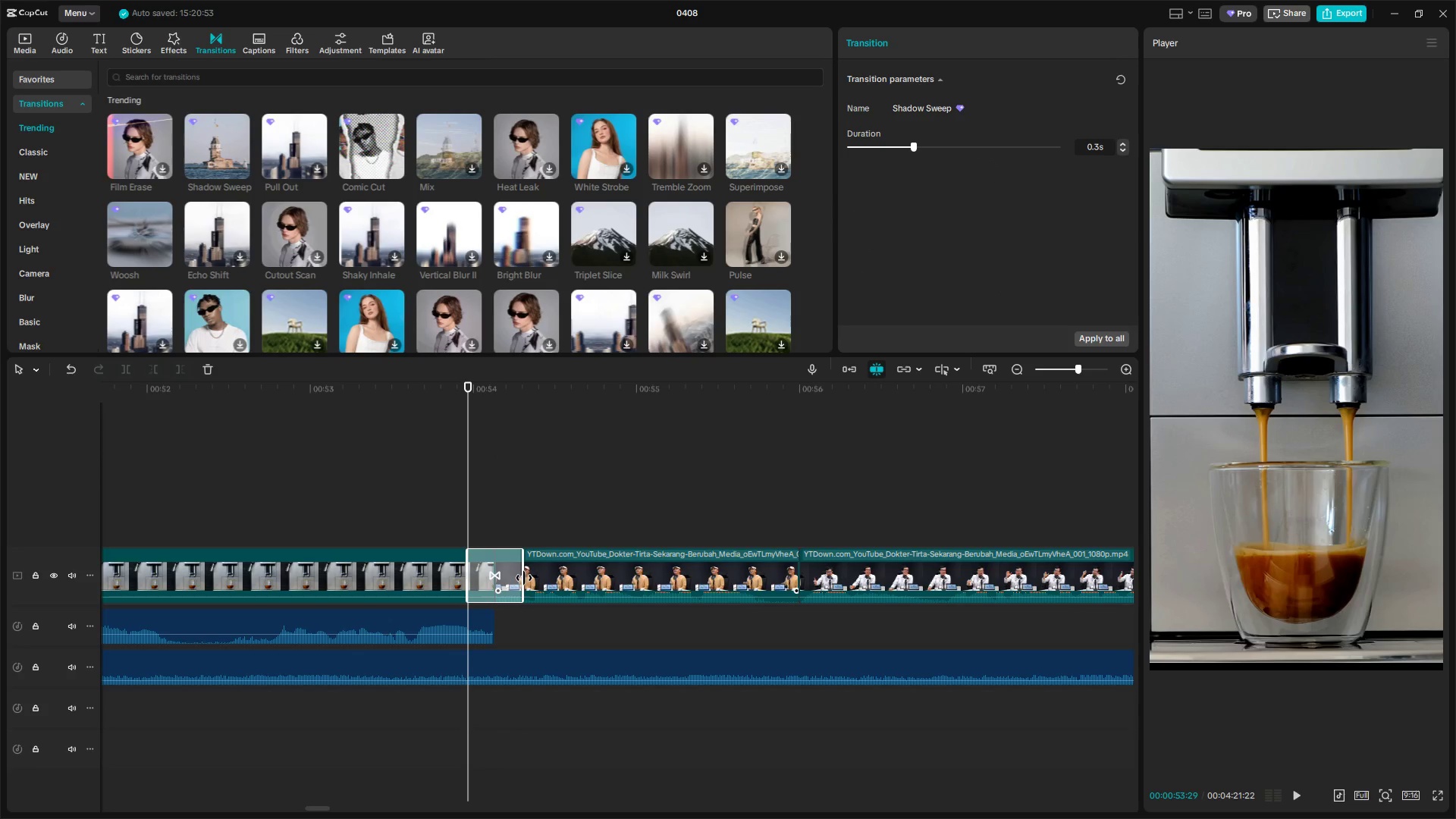 
key(ArrowRight)
 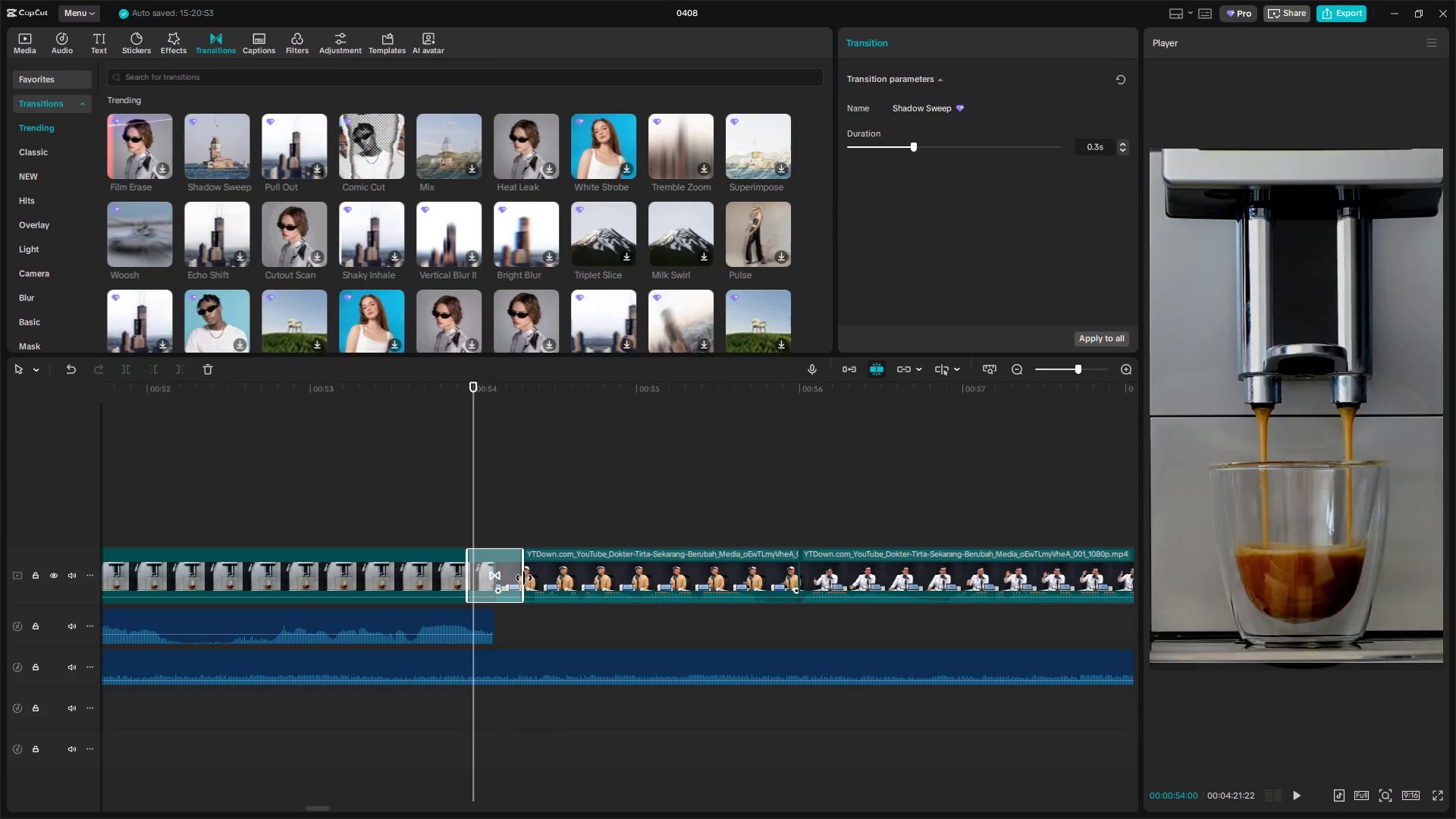 
key(ArrowRight)
 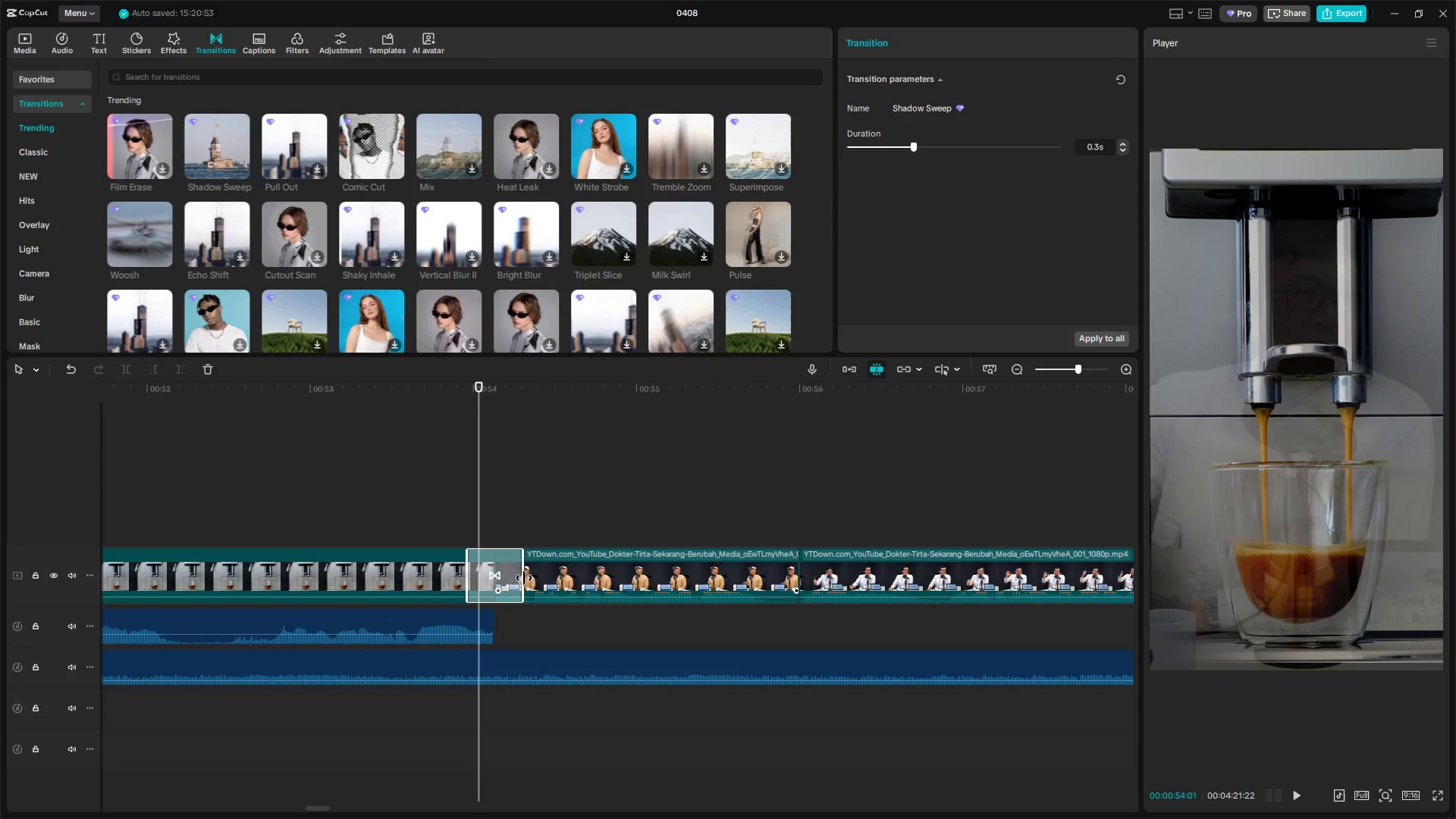 
key(ArrowRight)
 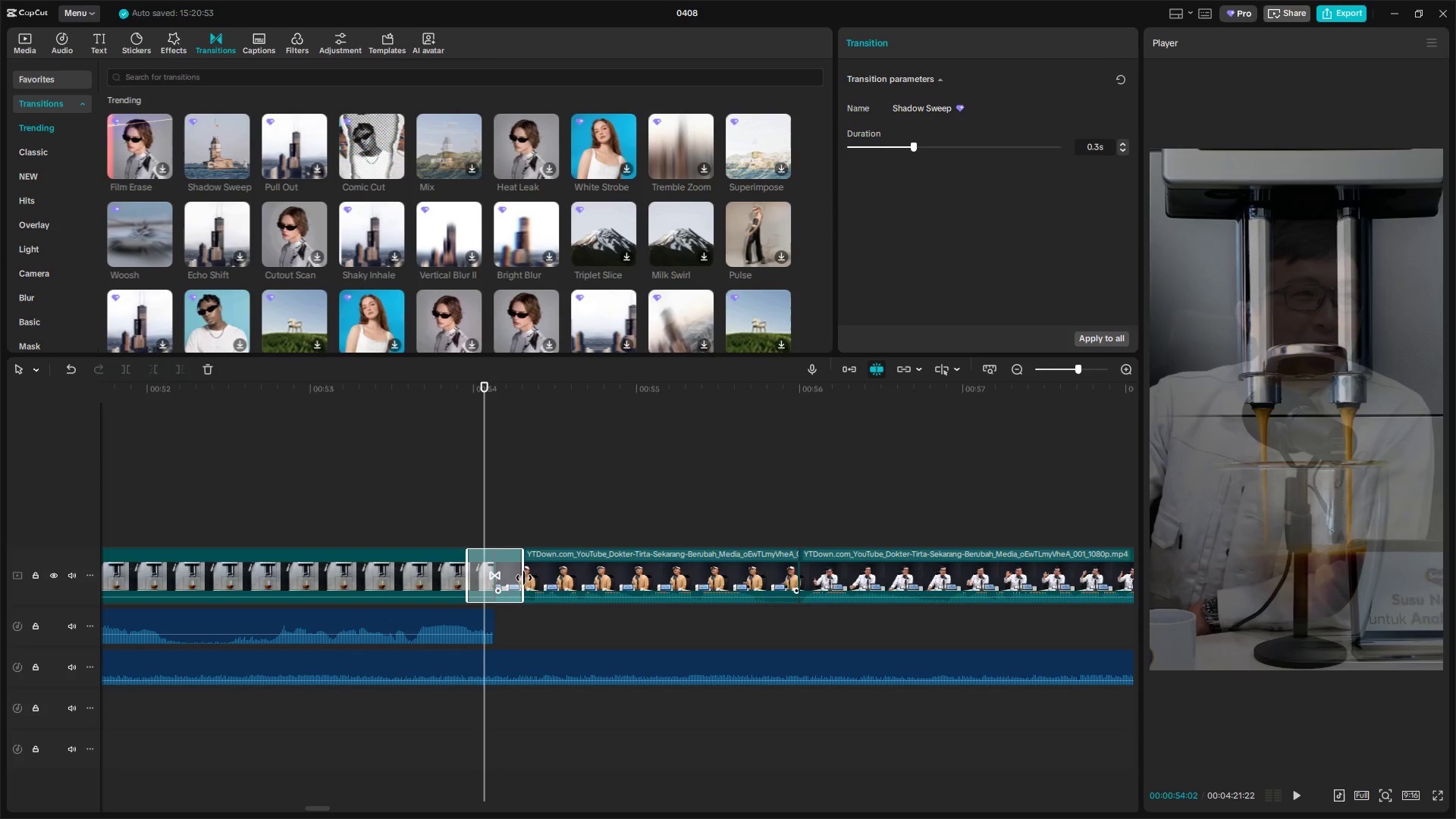 
key(ArrowRight)
 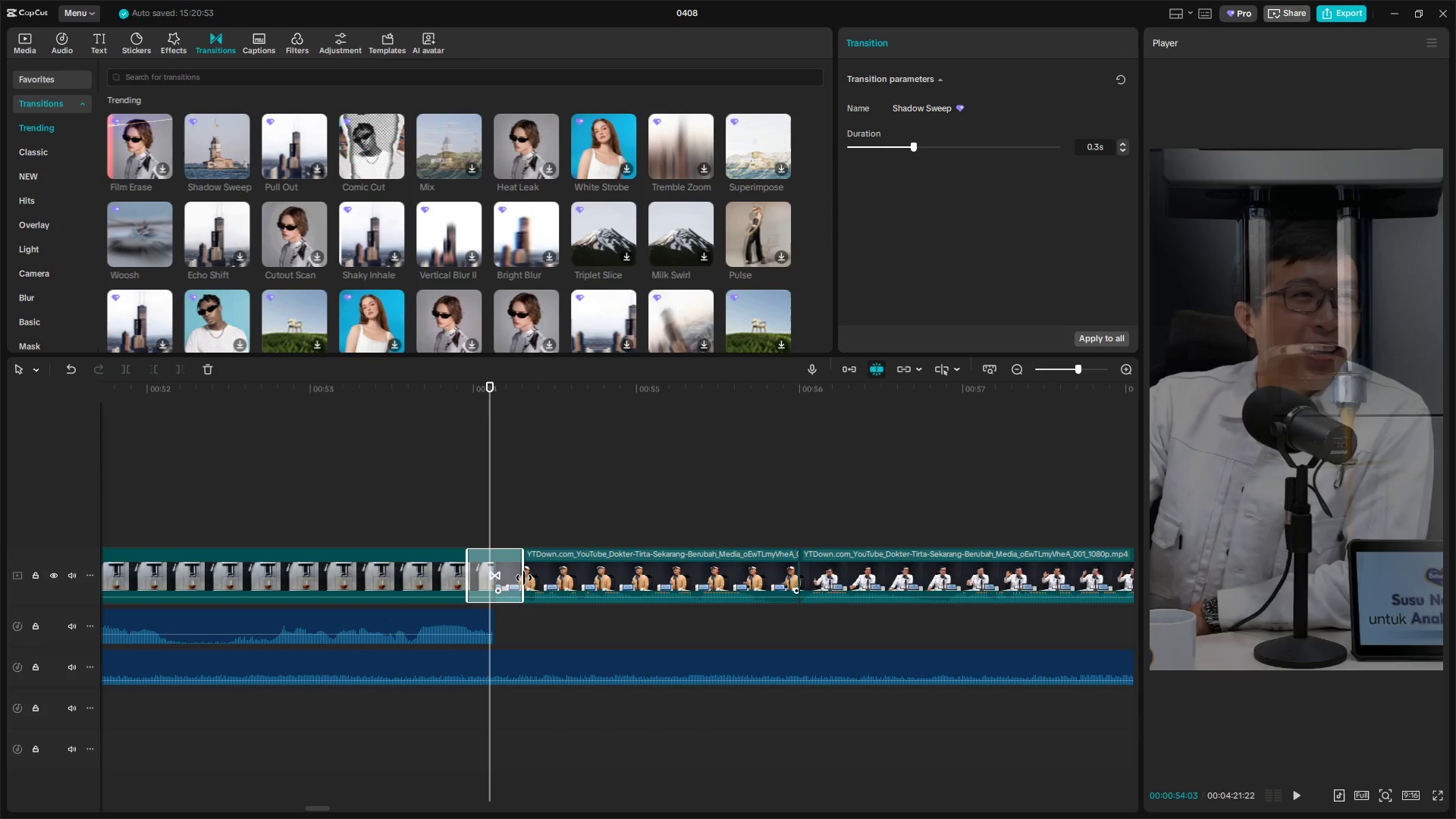 
key(ArrowRight)
 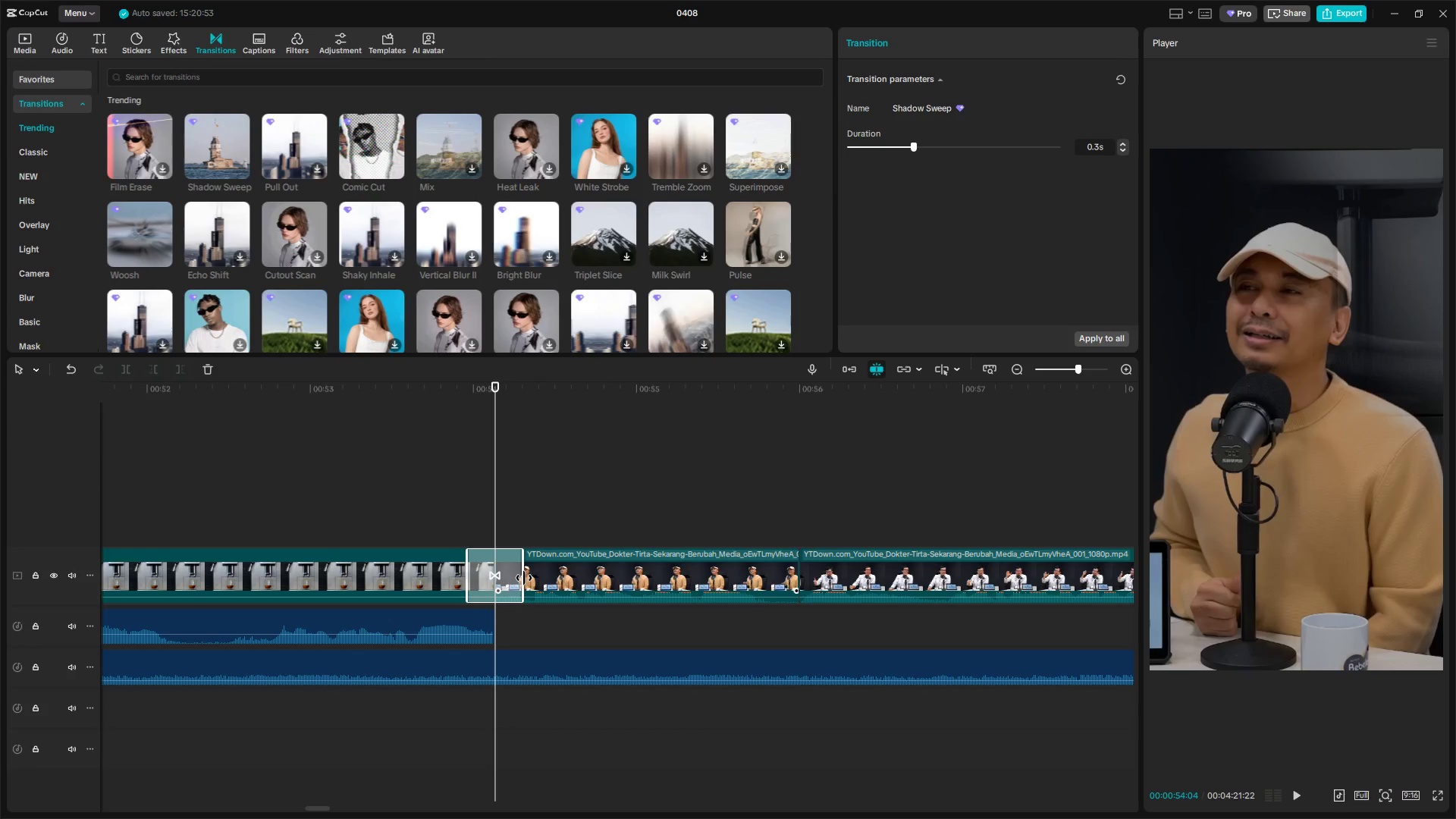 
key(ArrowRight)
 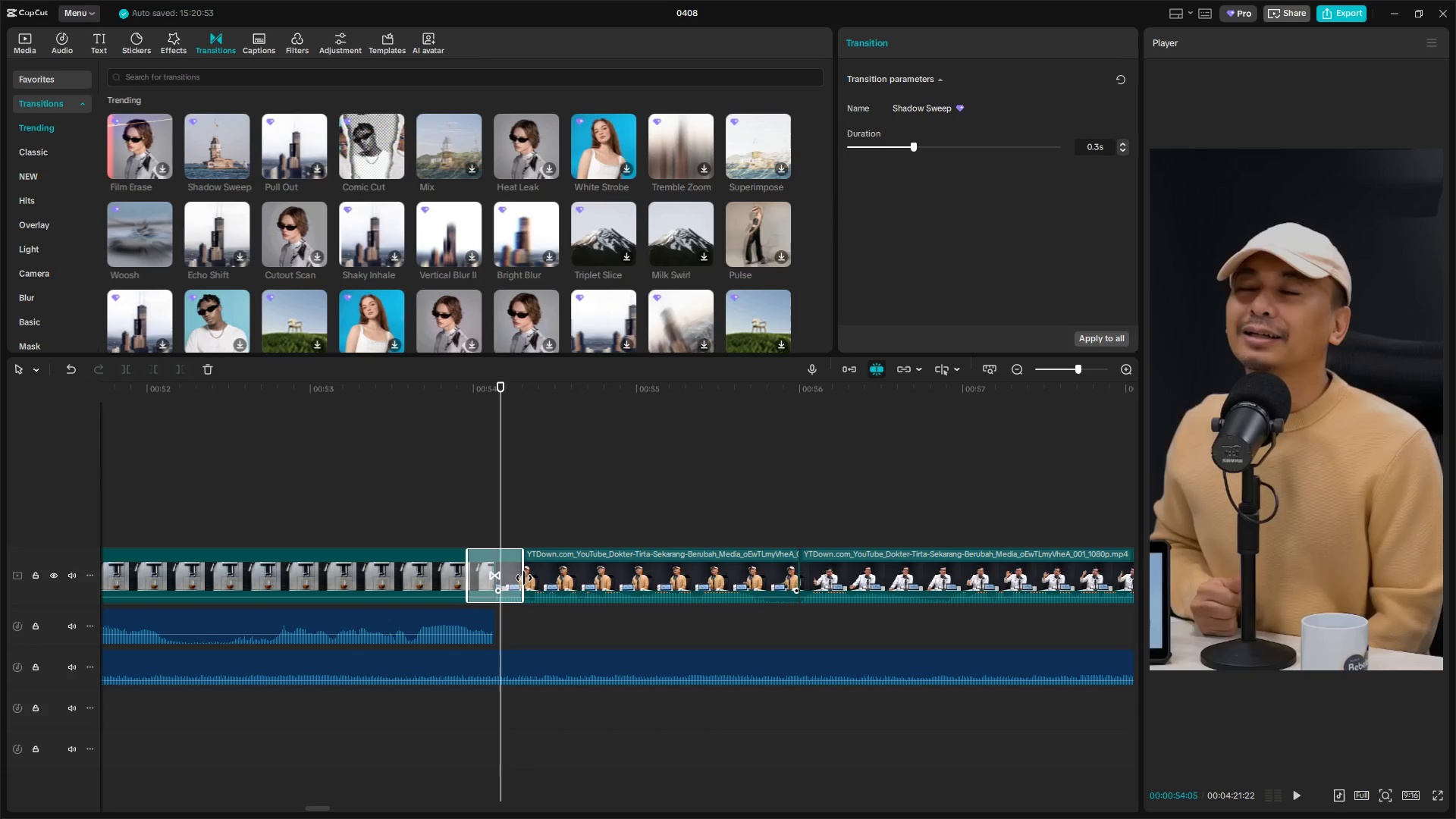 
key(ArrowRight)
 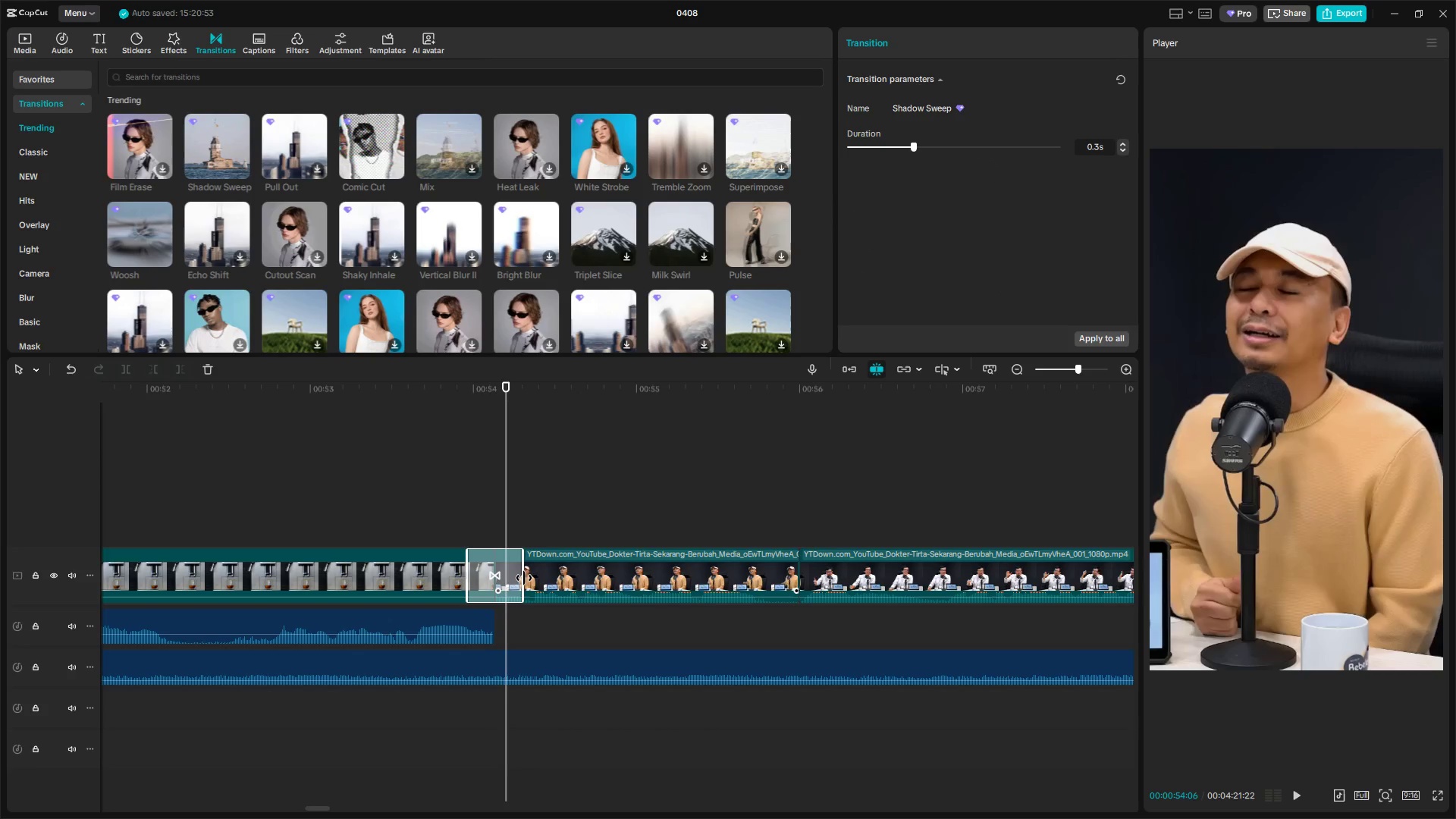 
key(ArrowRight)
 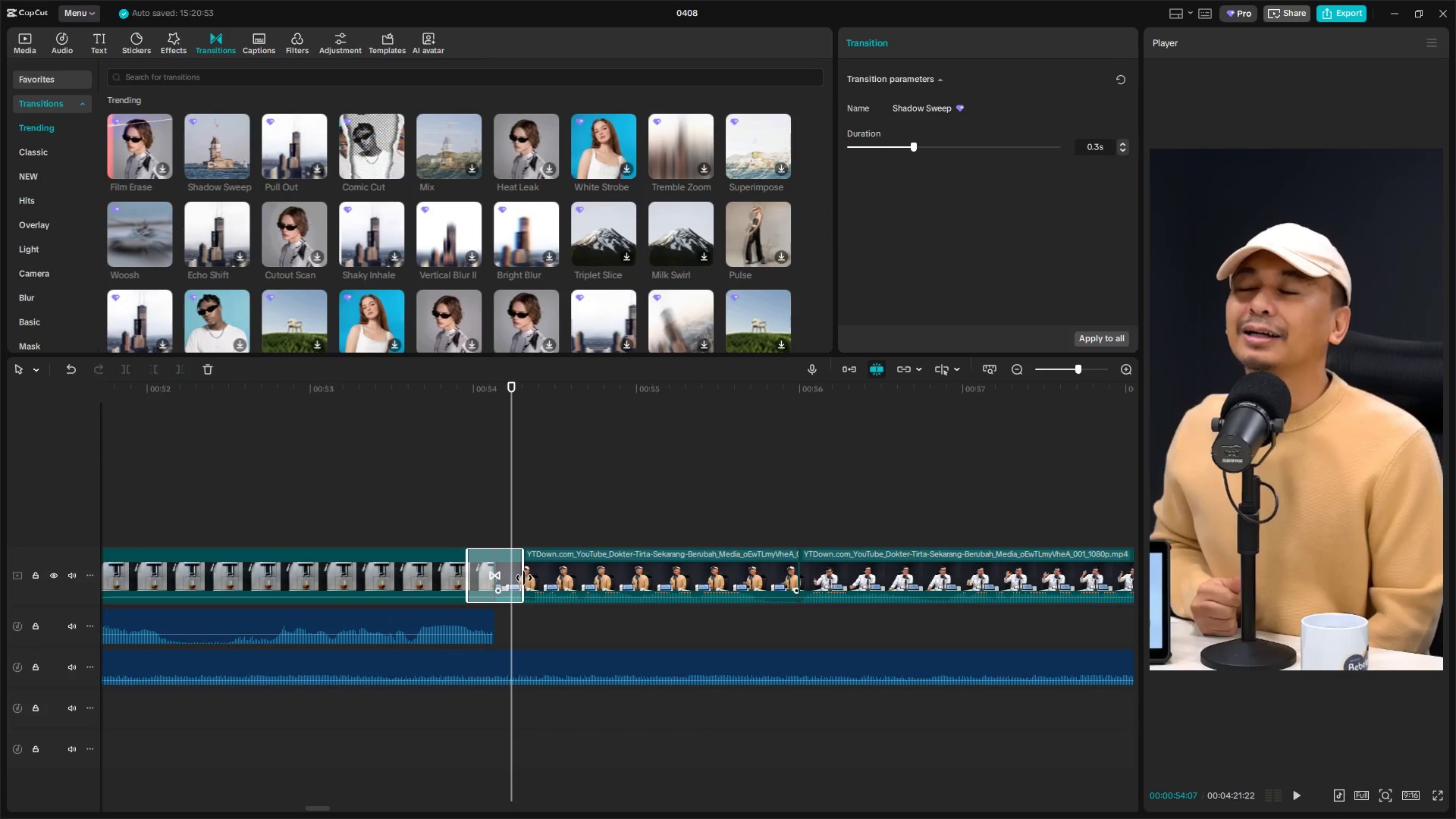 
key(ArrowRight)
 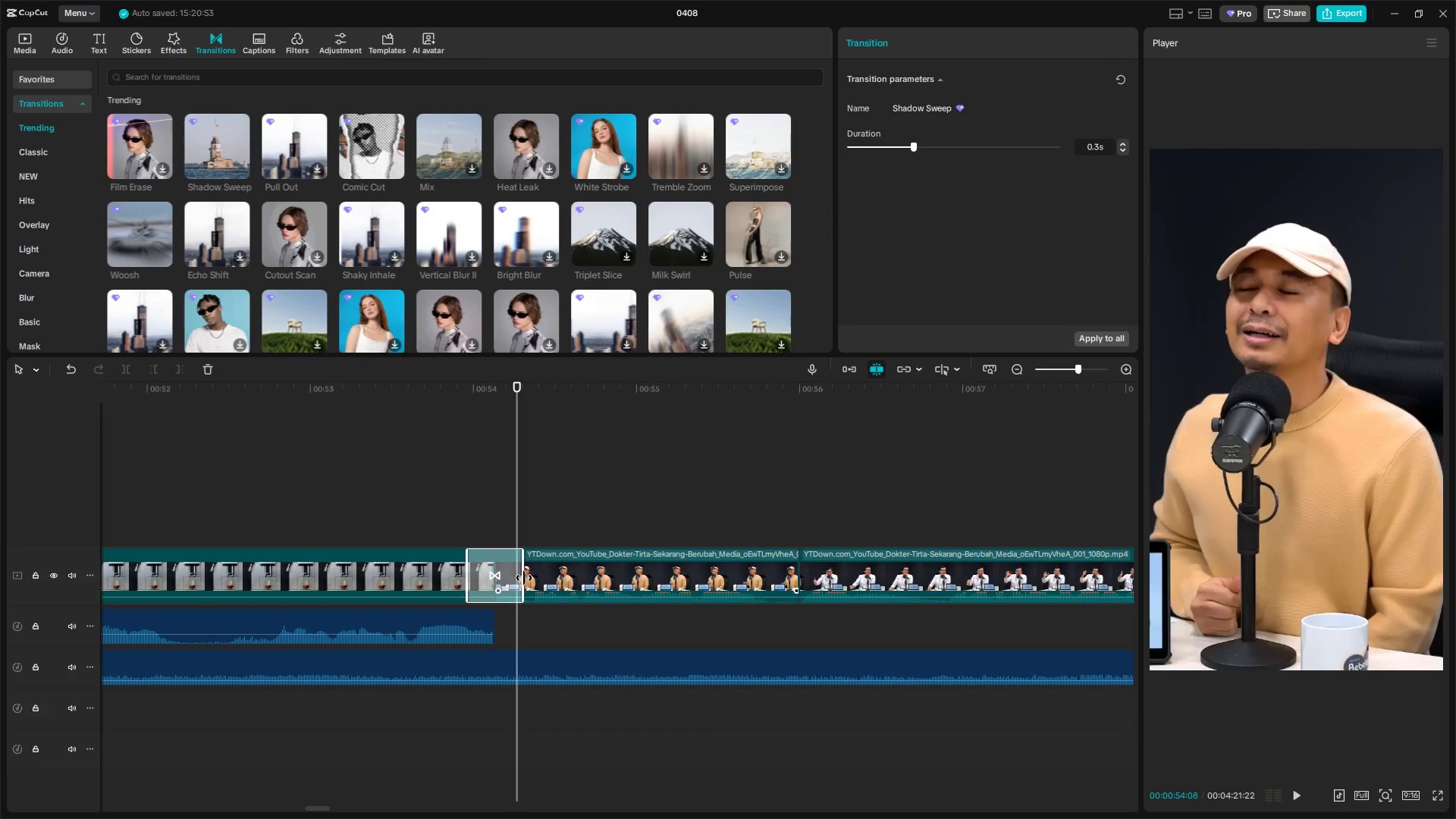 
key(ArrowRight)
 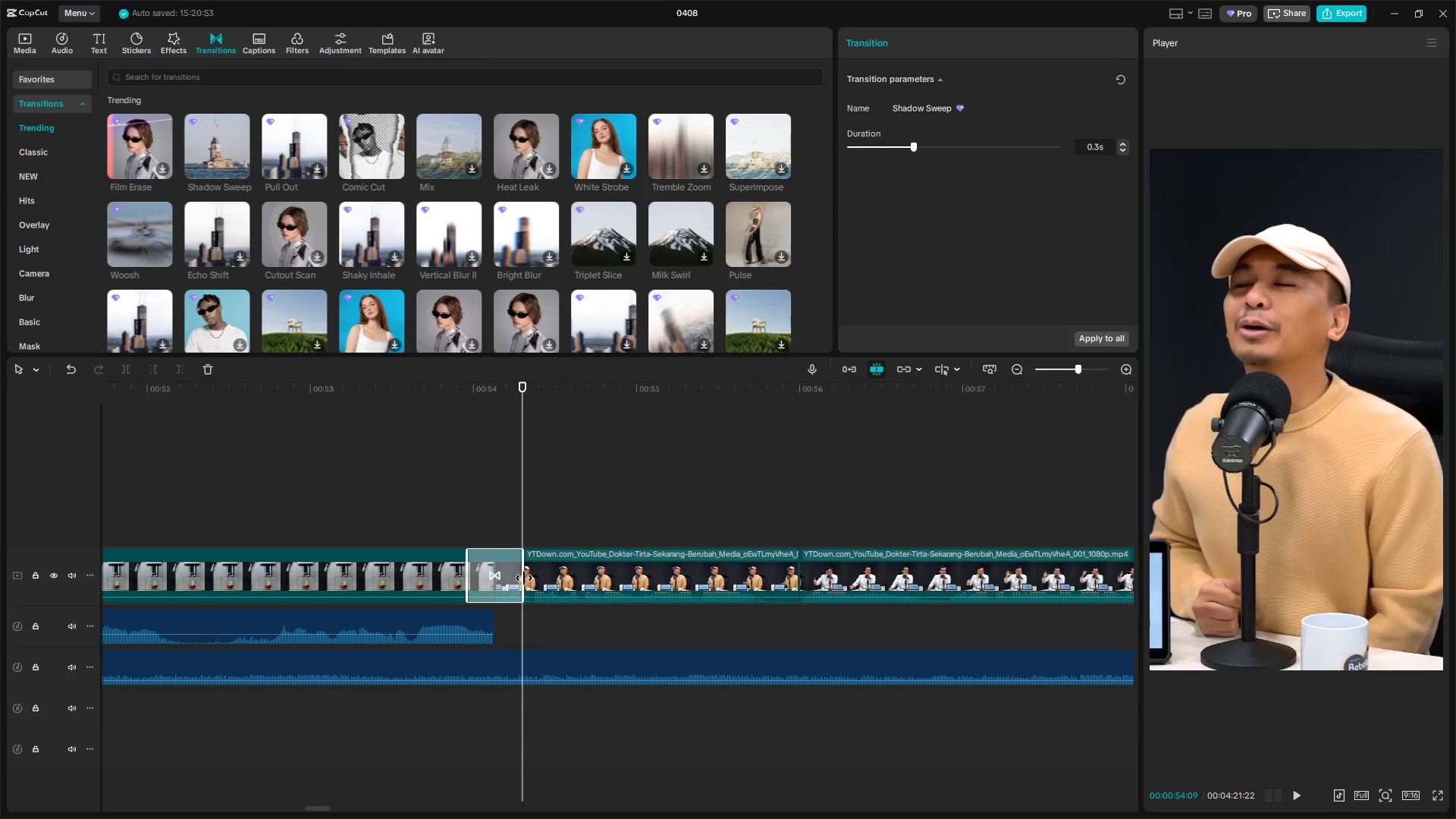 
key(ArrowRight)
 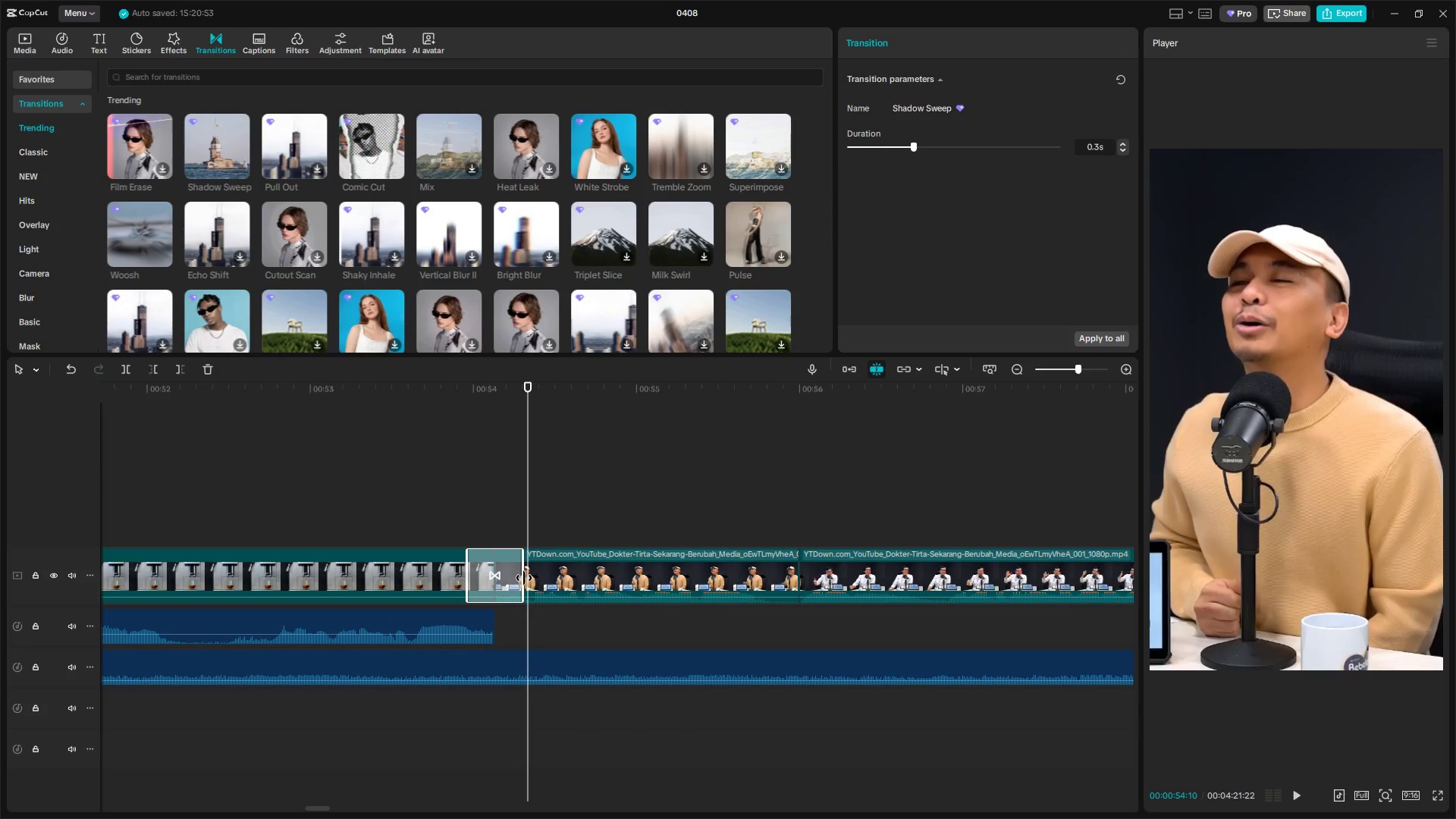 
key(ArrowRight)
 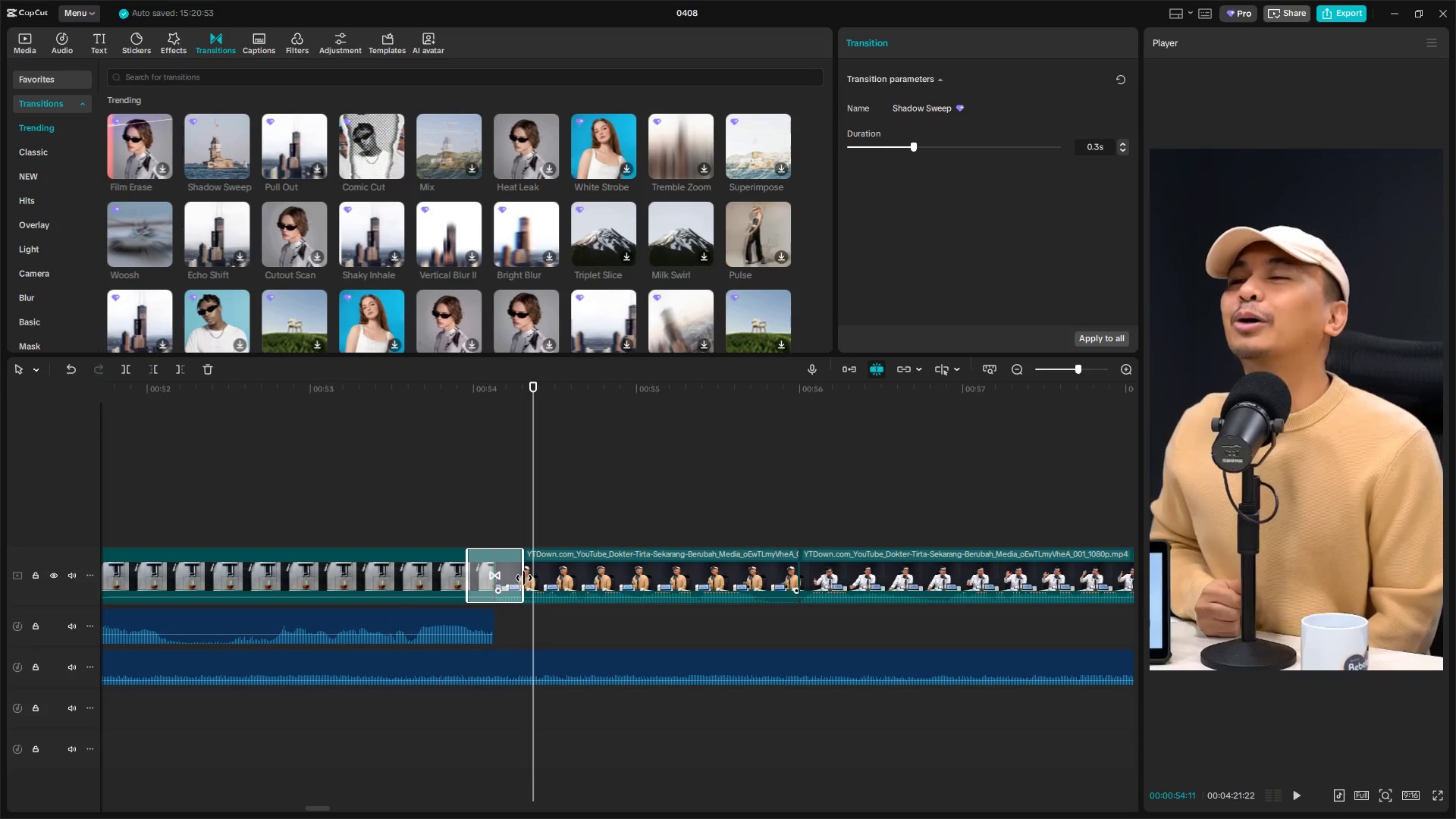 
left_click([544, 584])
 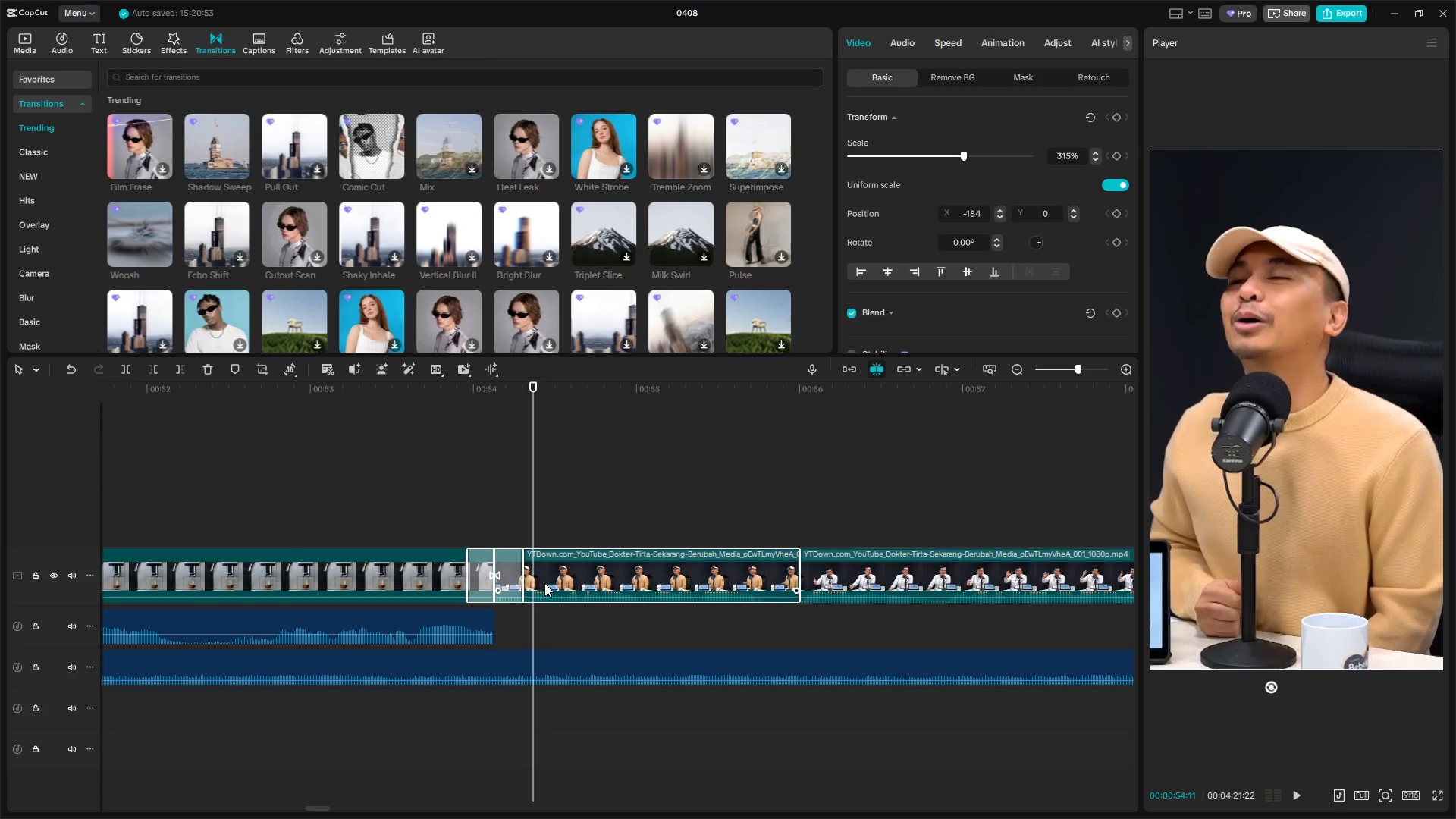 
key(Shift+E)
 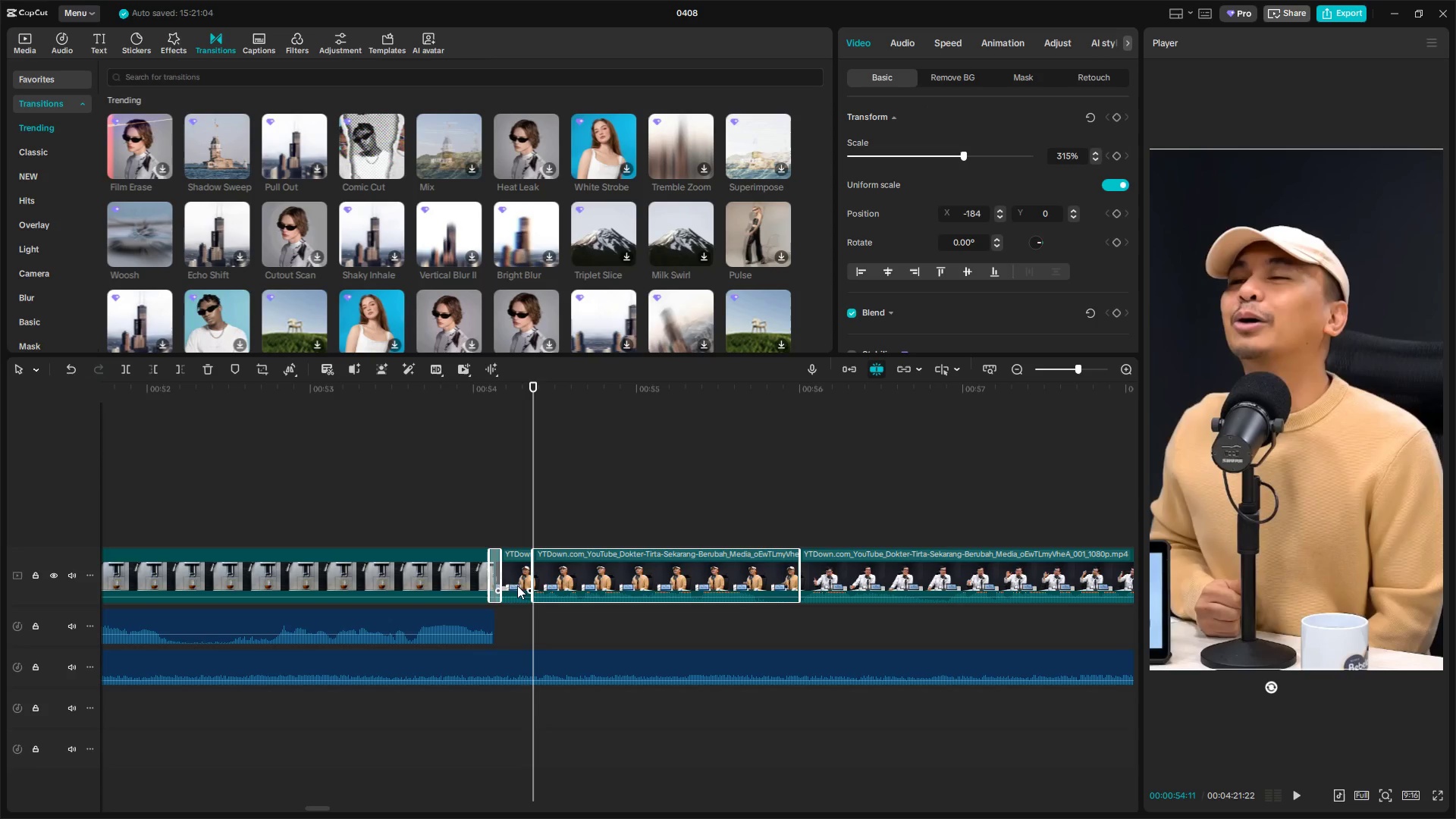 
left_click([517, 576])
 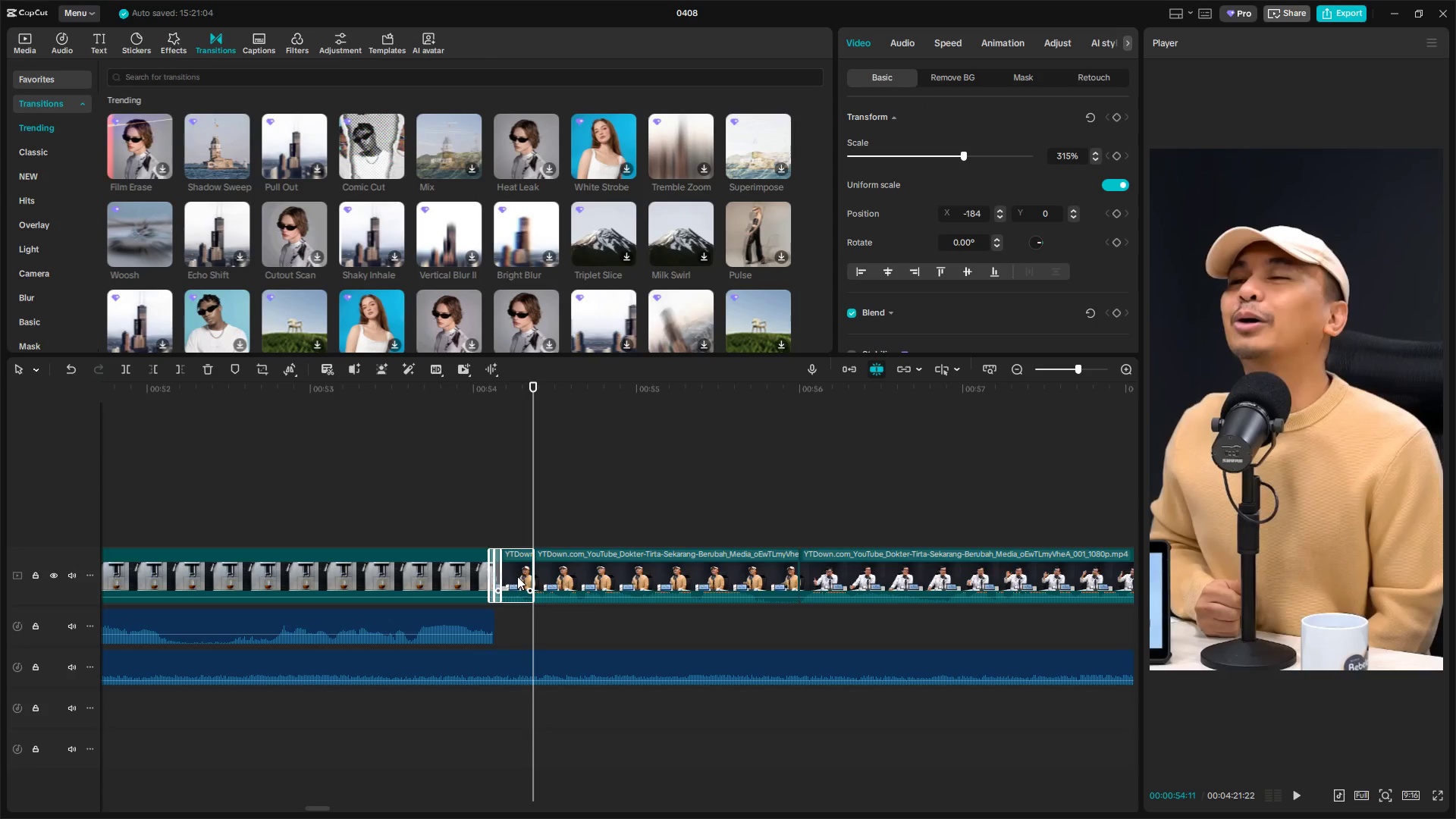 
key(E)
 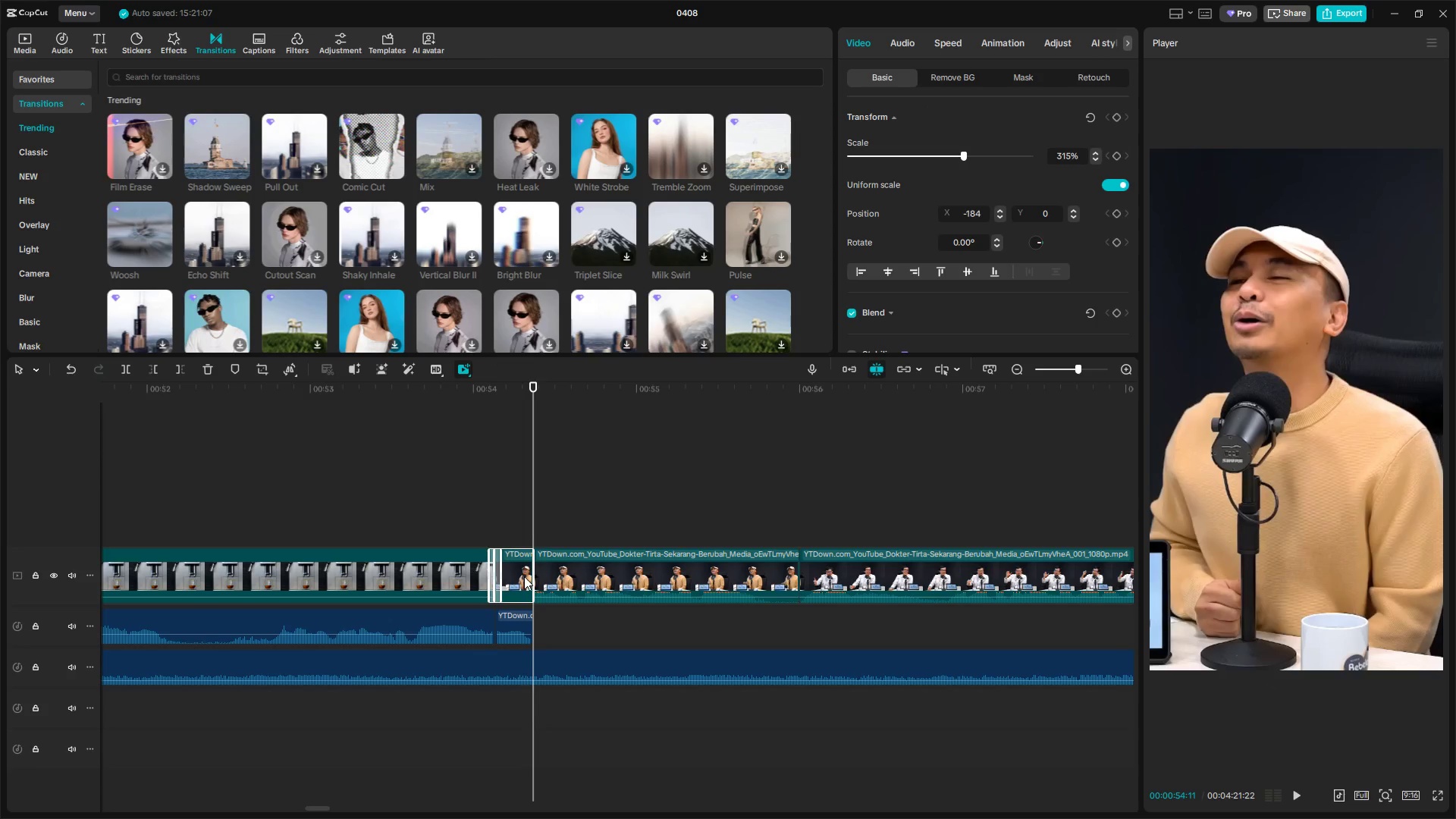 
key(Backspace)
 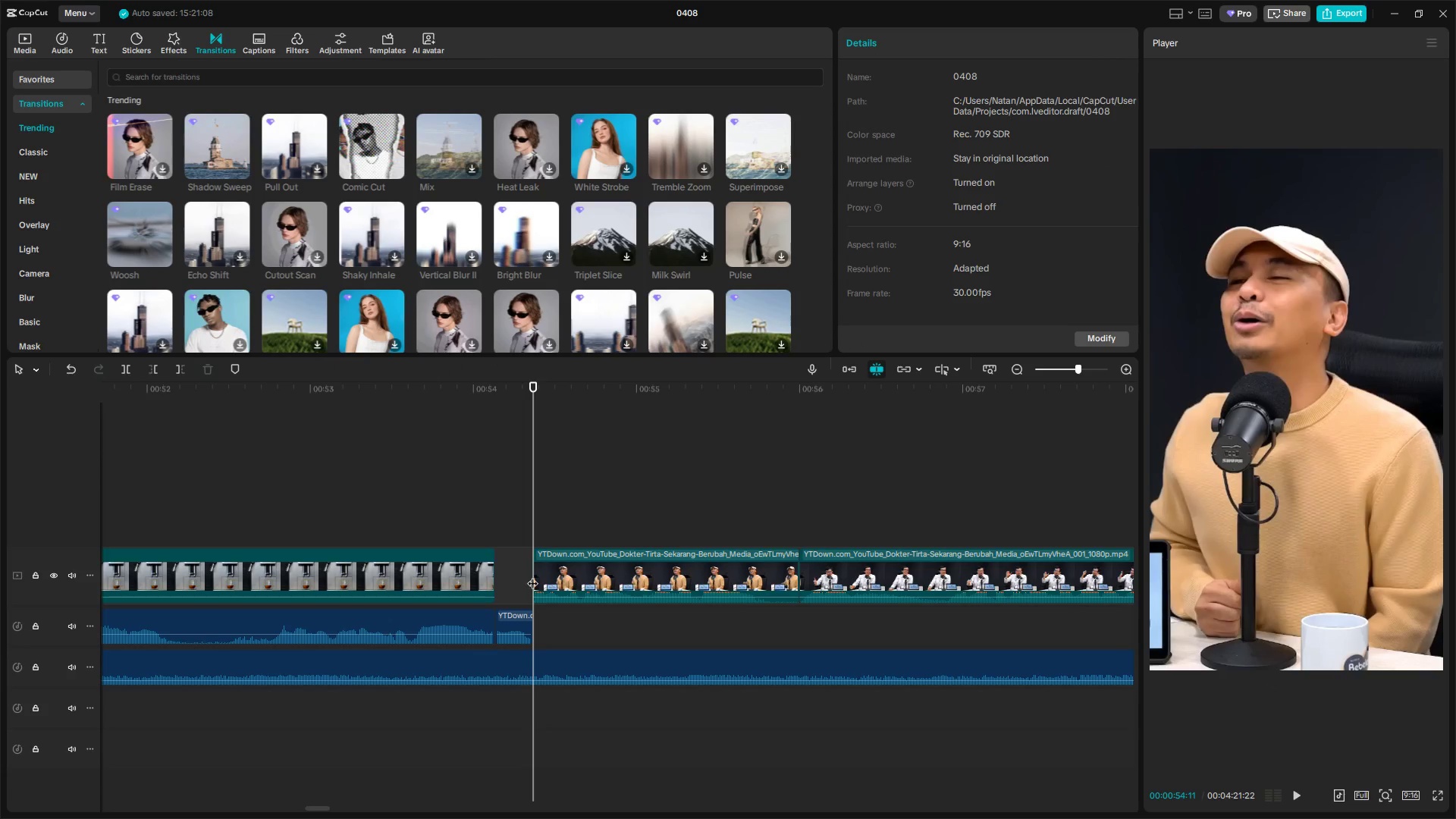 
left_click_drag(start_coordinate=[536, 576], to_coordinate=[498, 579])
 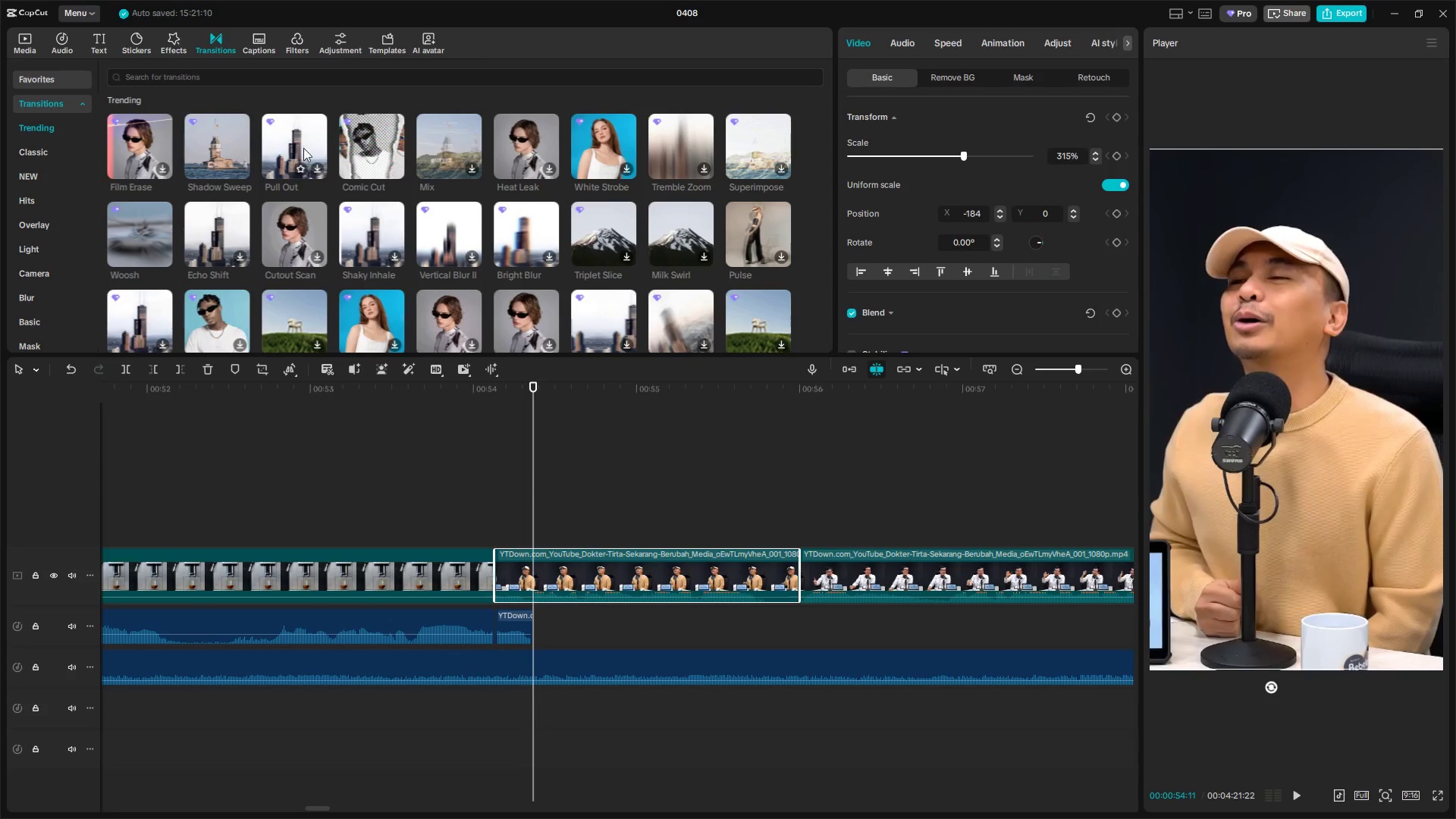 
left_click_drag(start_coordinate=[214, 143], to_coordinate=[460, 564])
 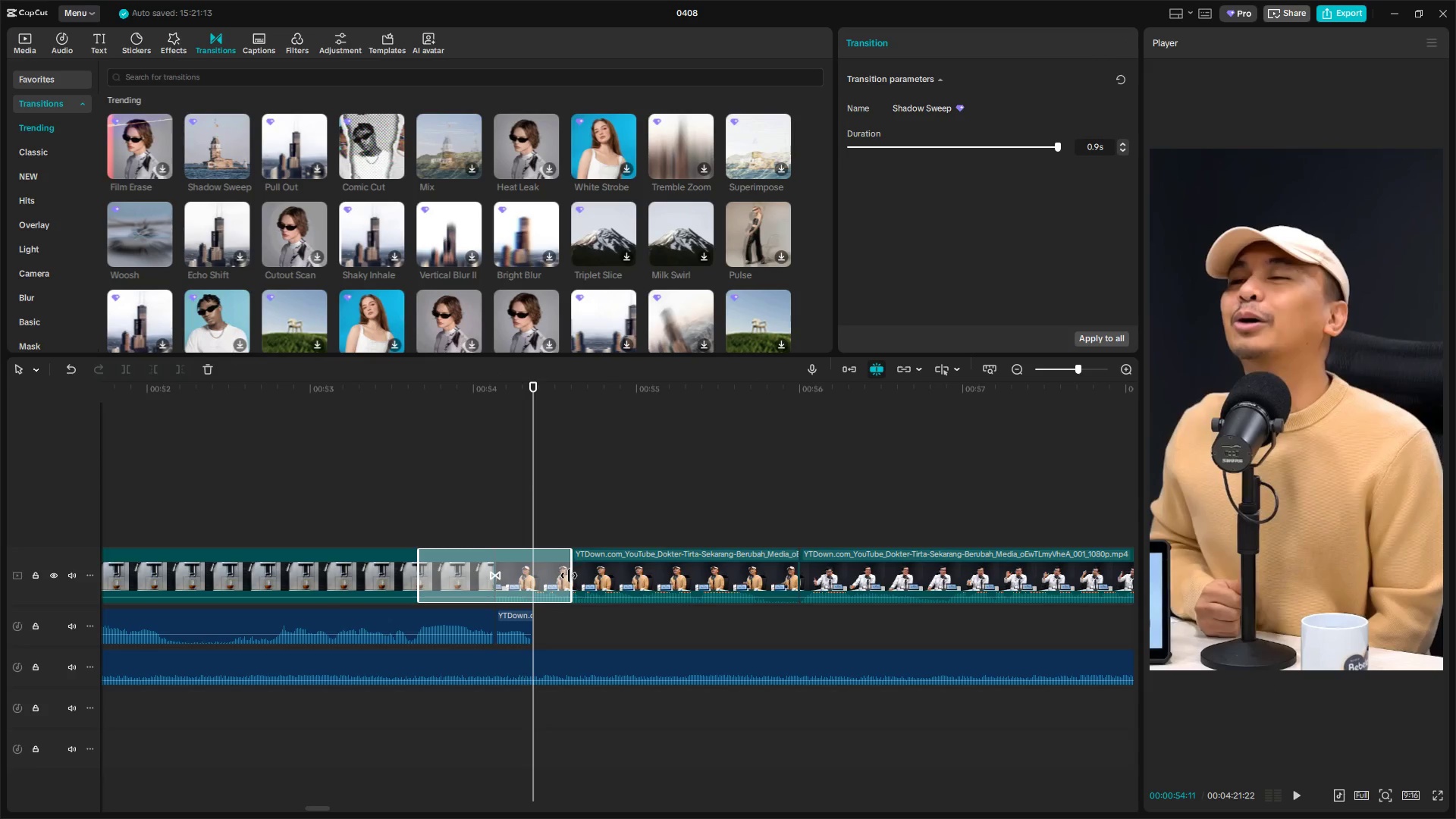 
left_click_drag(start_coordinate=[570, 576], to_coordinate=[519, 583])
 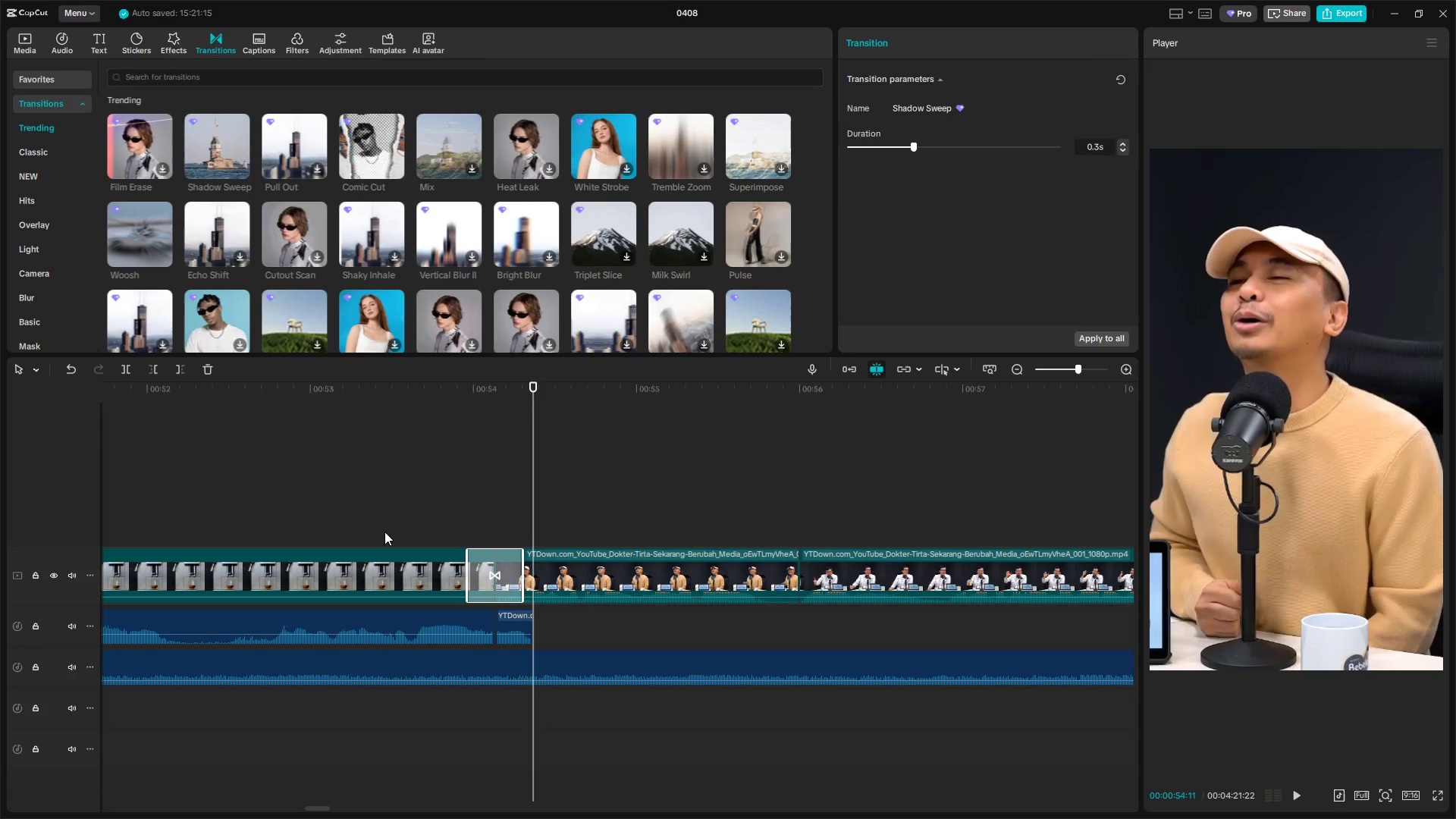 
left_click([381, 529])
 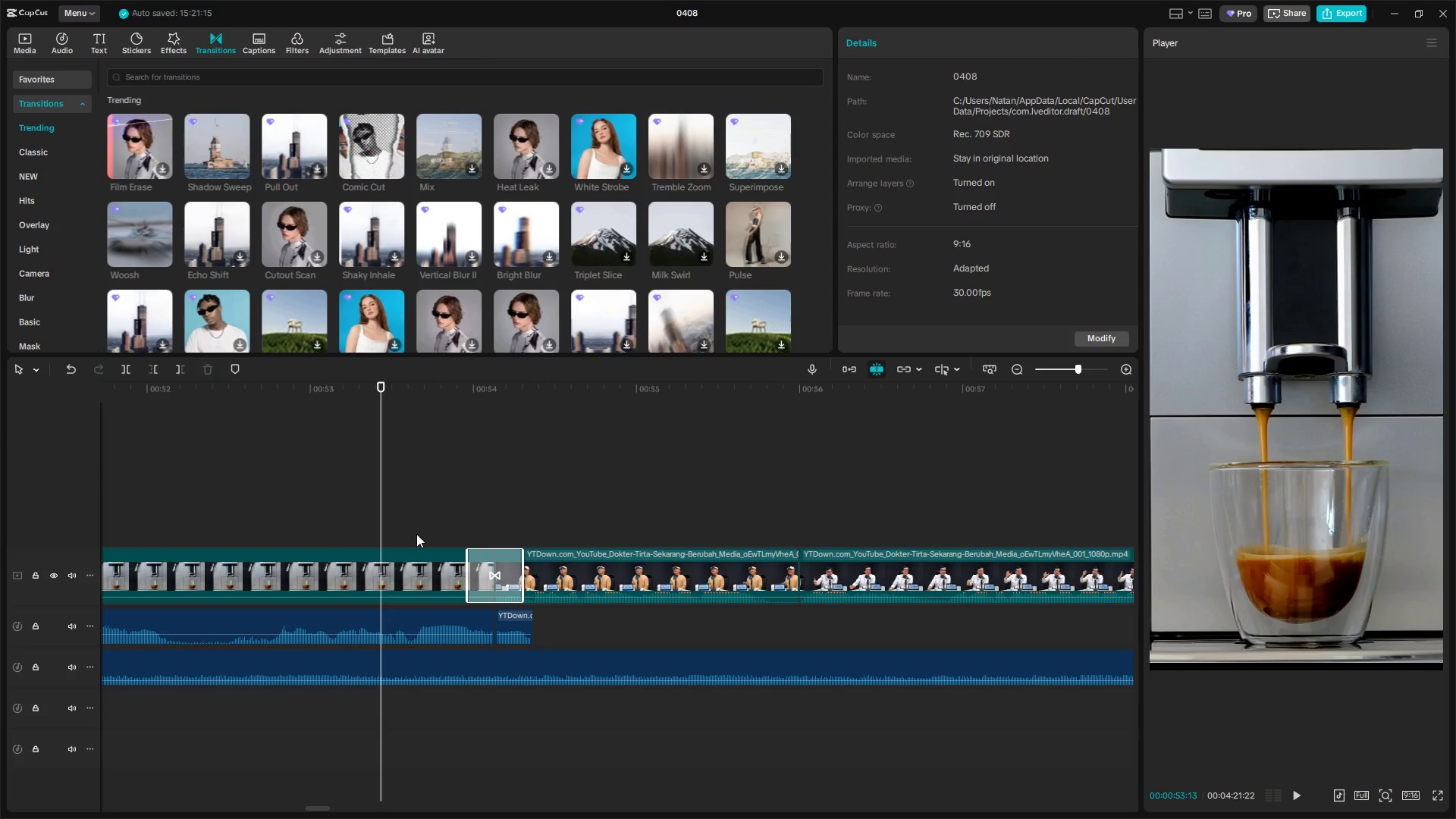 
key(Space)
 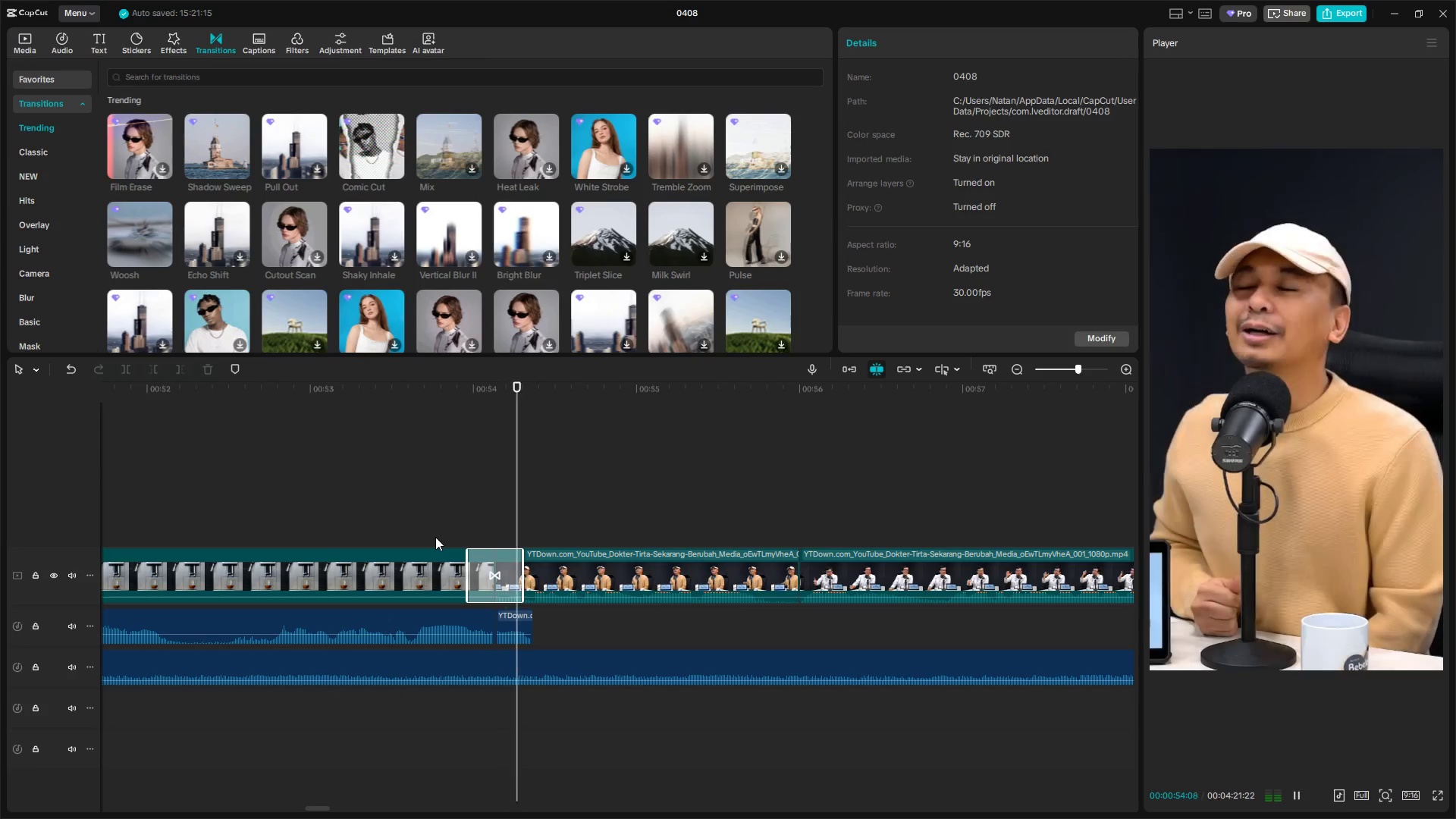 
key(Space)
 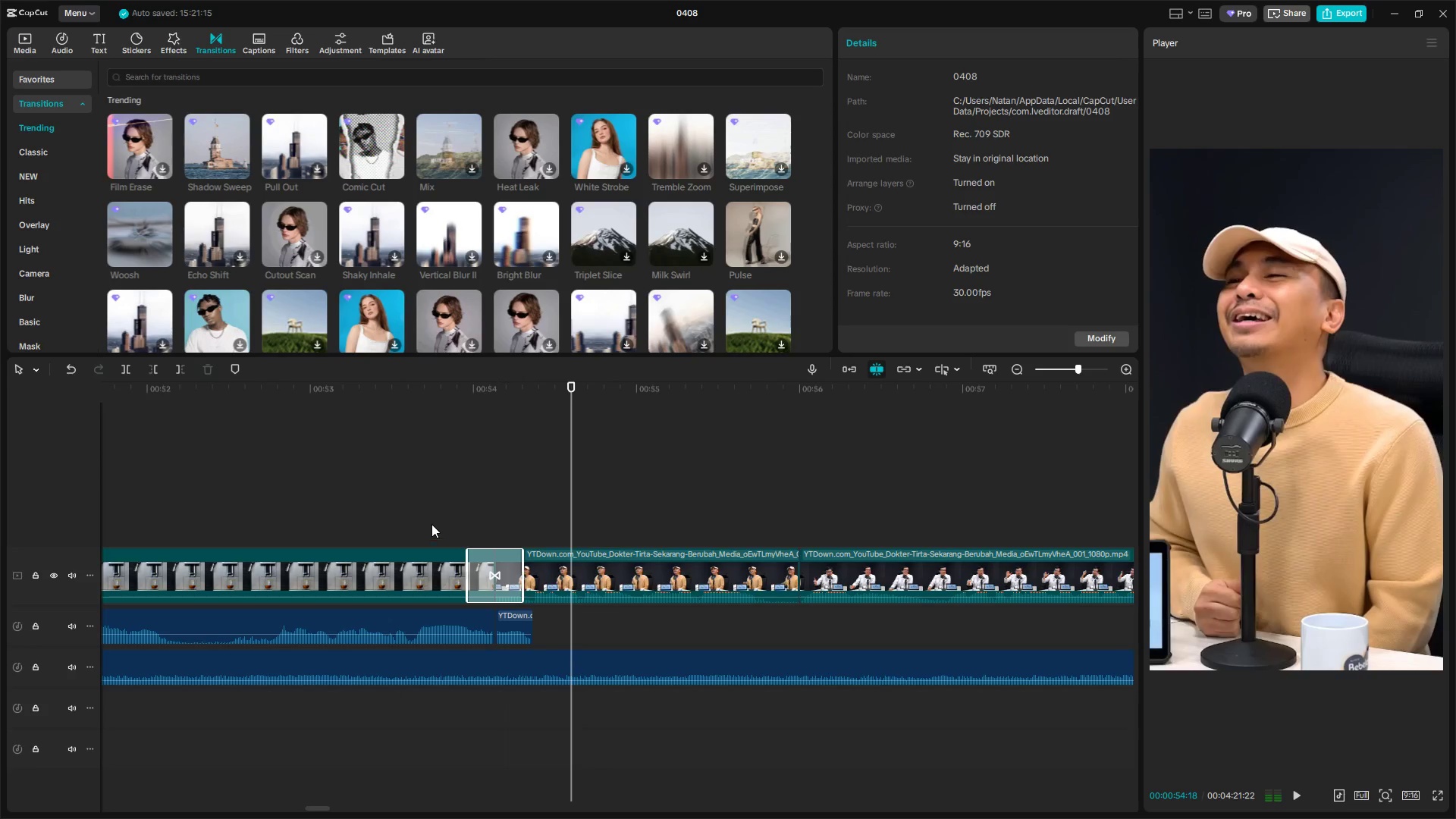 
left_click([431, 524])
 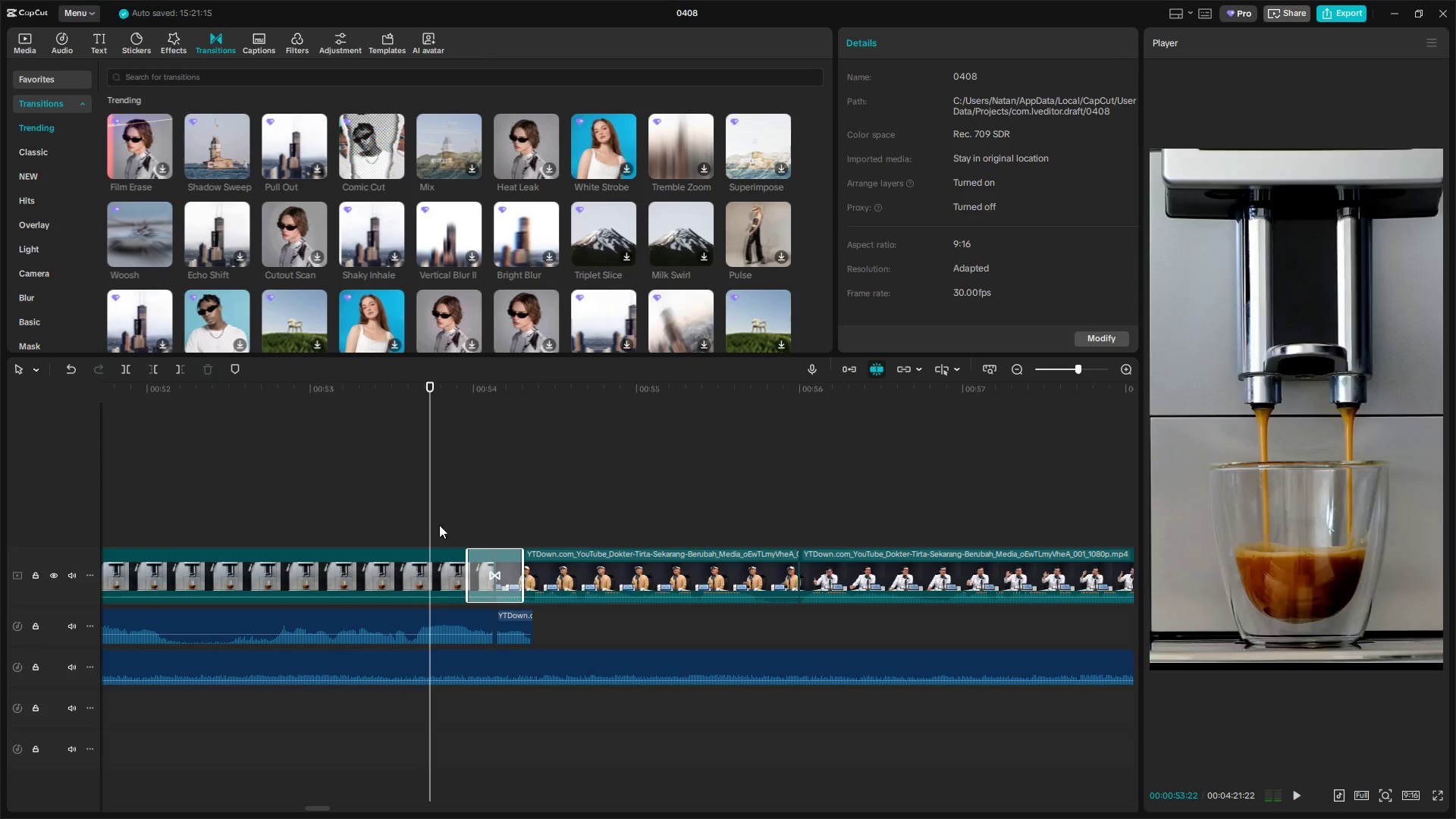 
key(Space)
 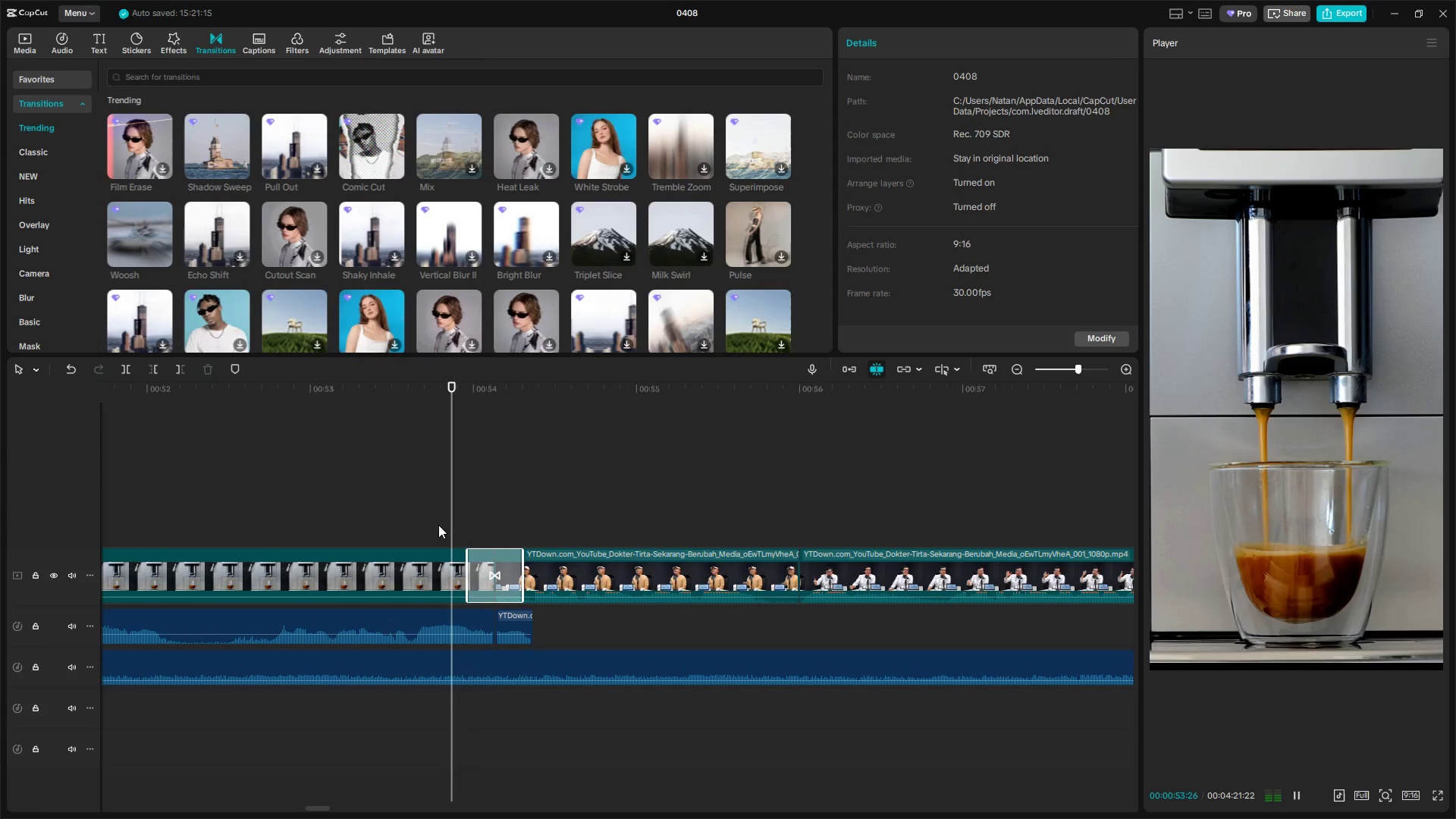 
key(Space)
 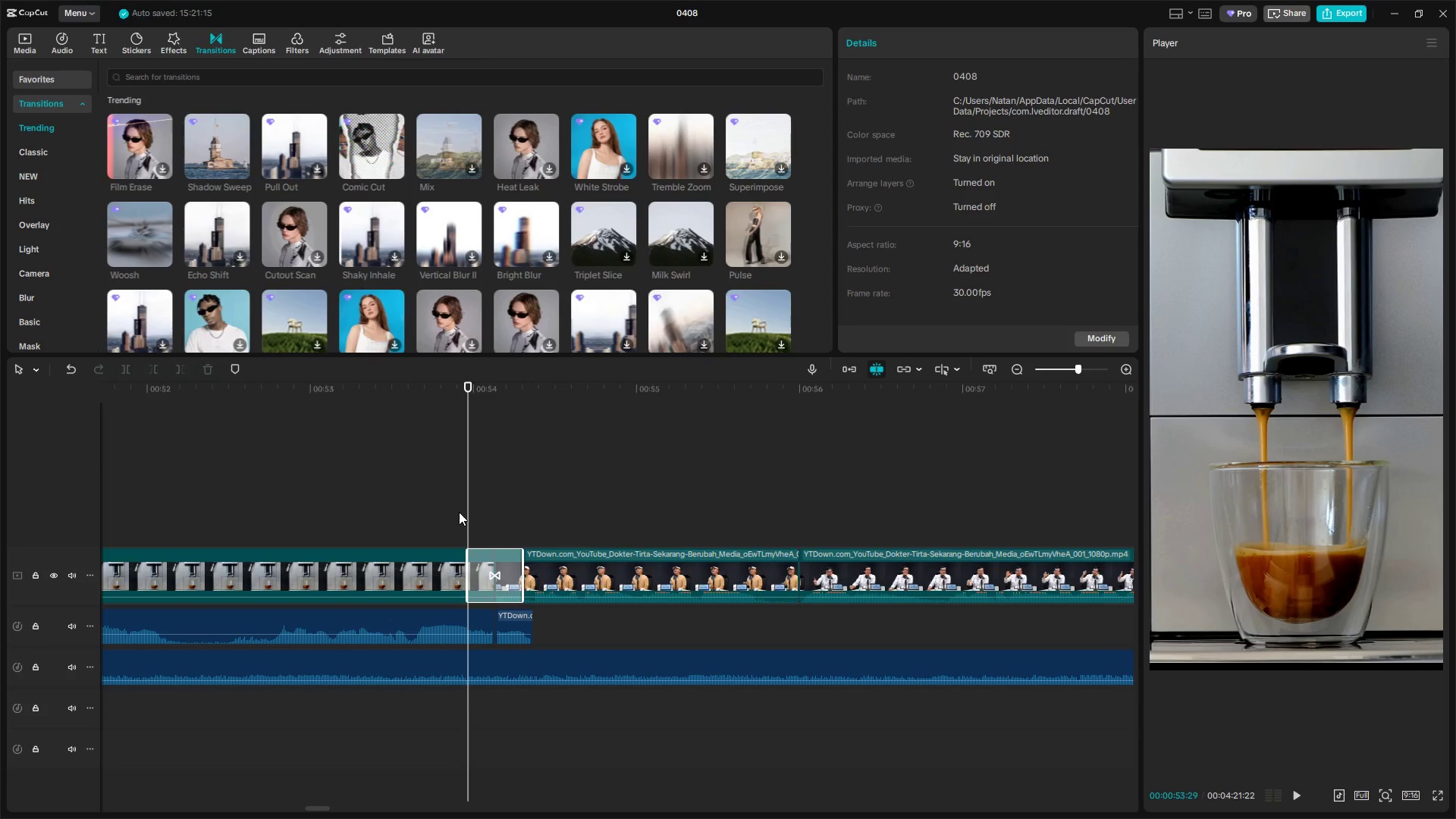 
left_click_drag(start_coordinate=[463, 510], to_coordinate=[482, 516])
 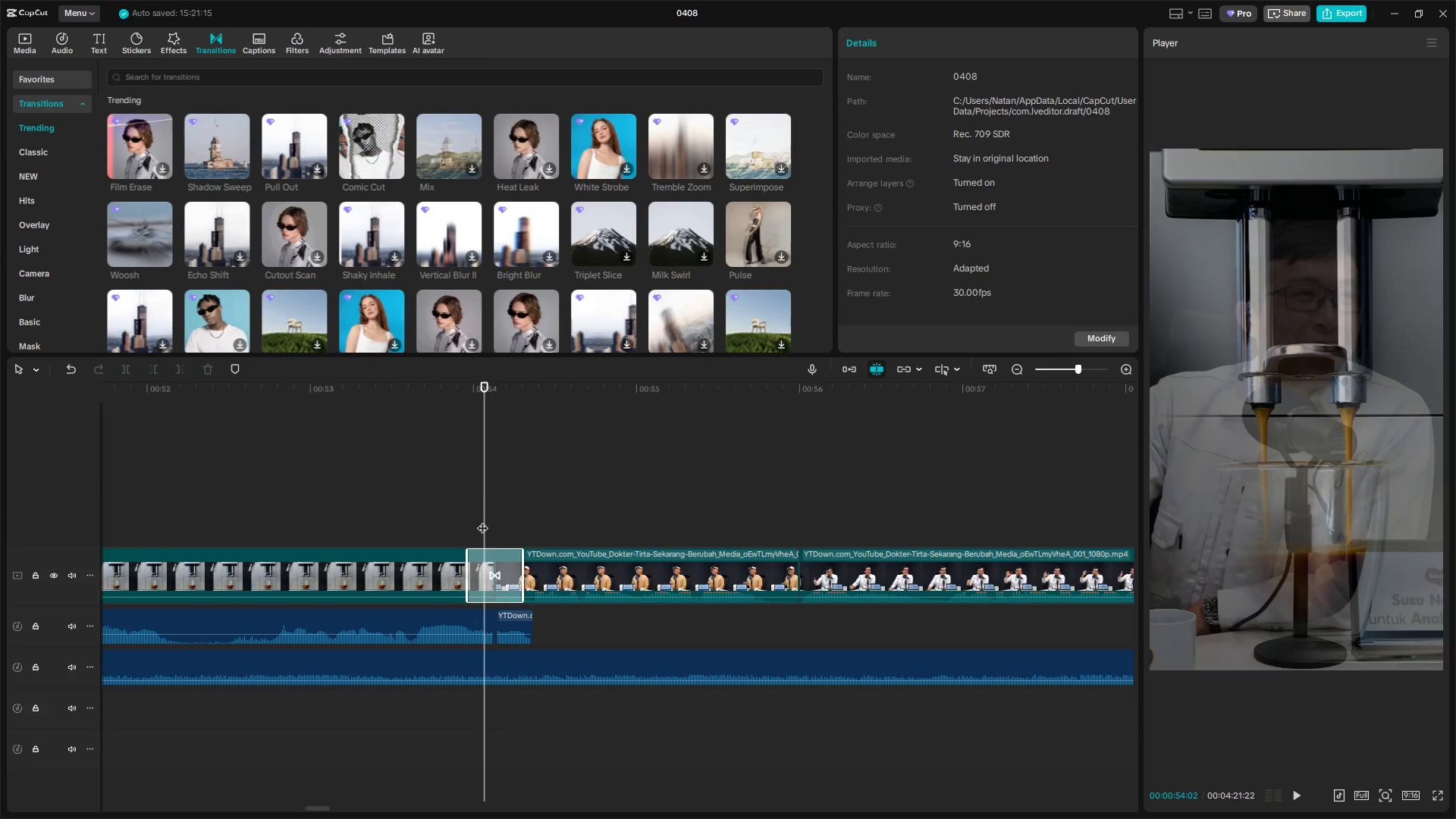 
key(Control+Z)
 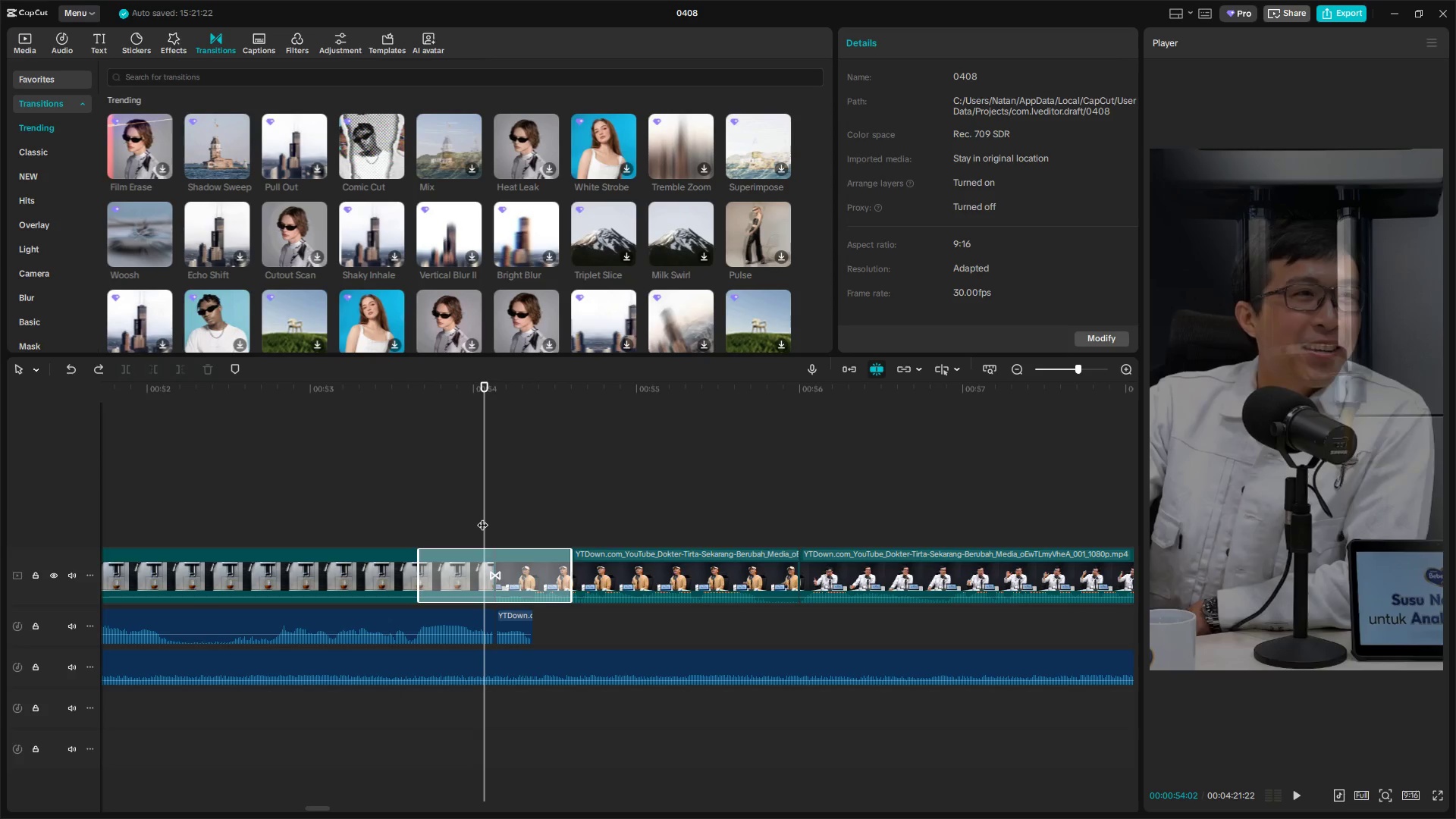 
key(Control+Z)
 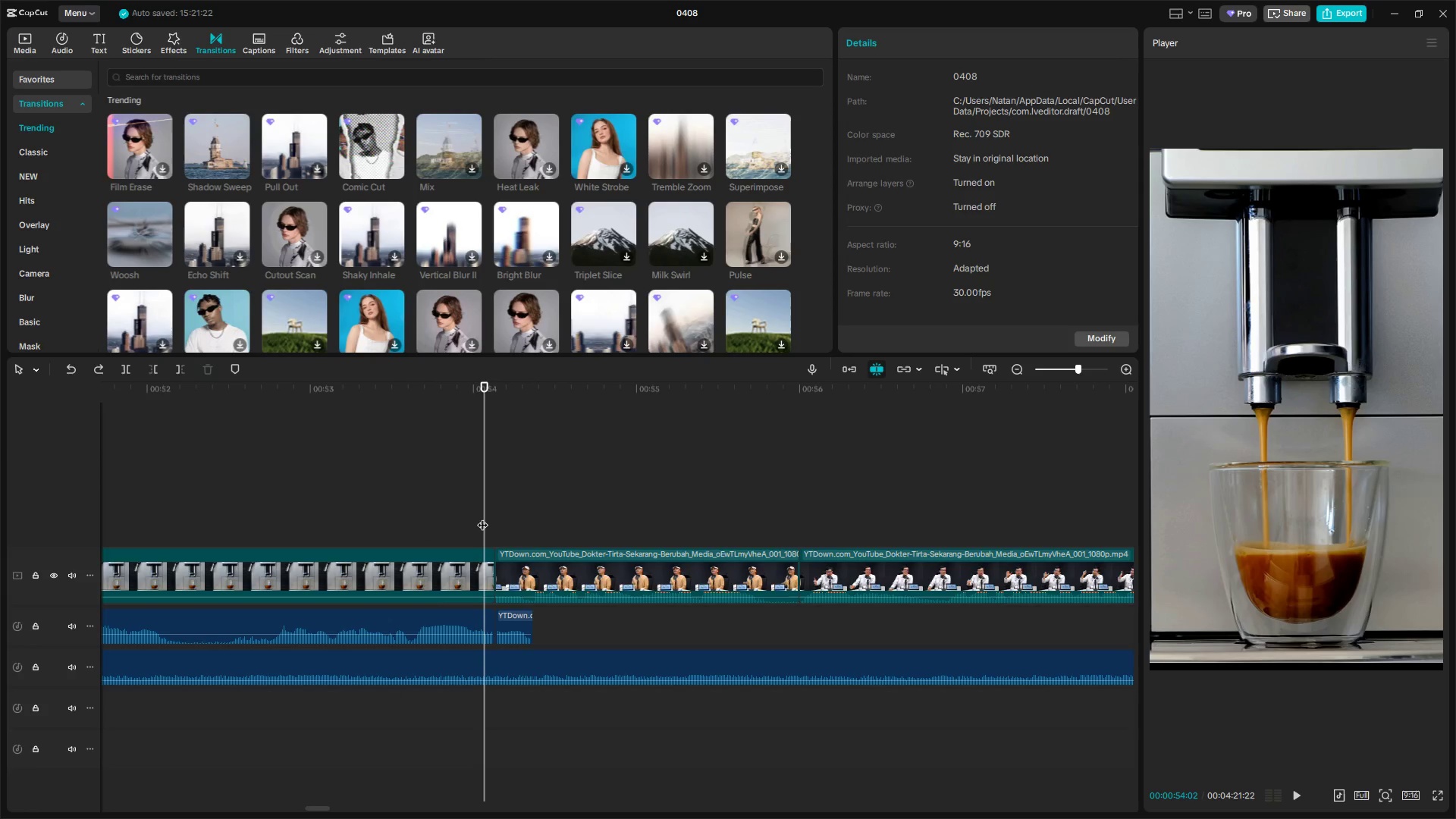 
key(Control+Z)
 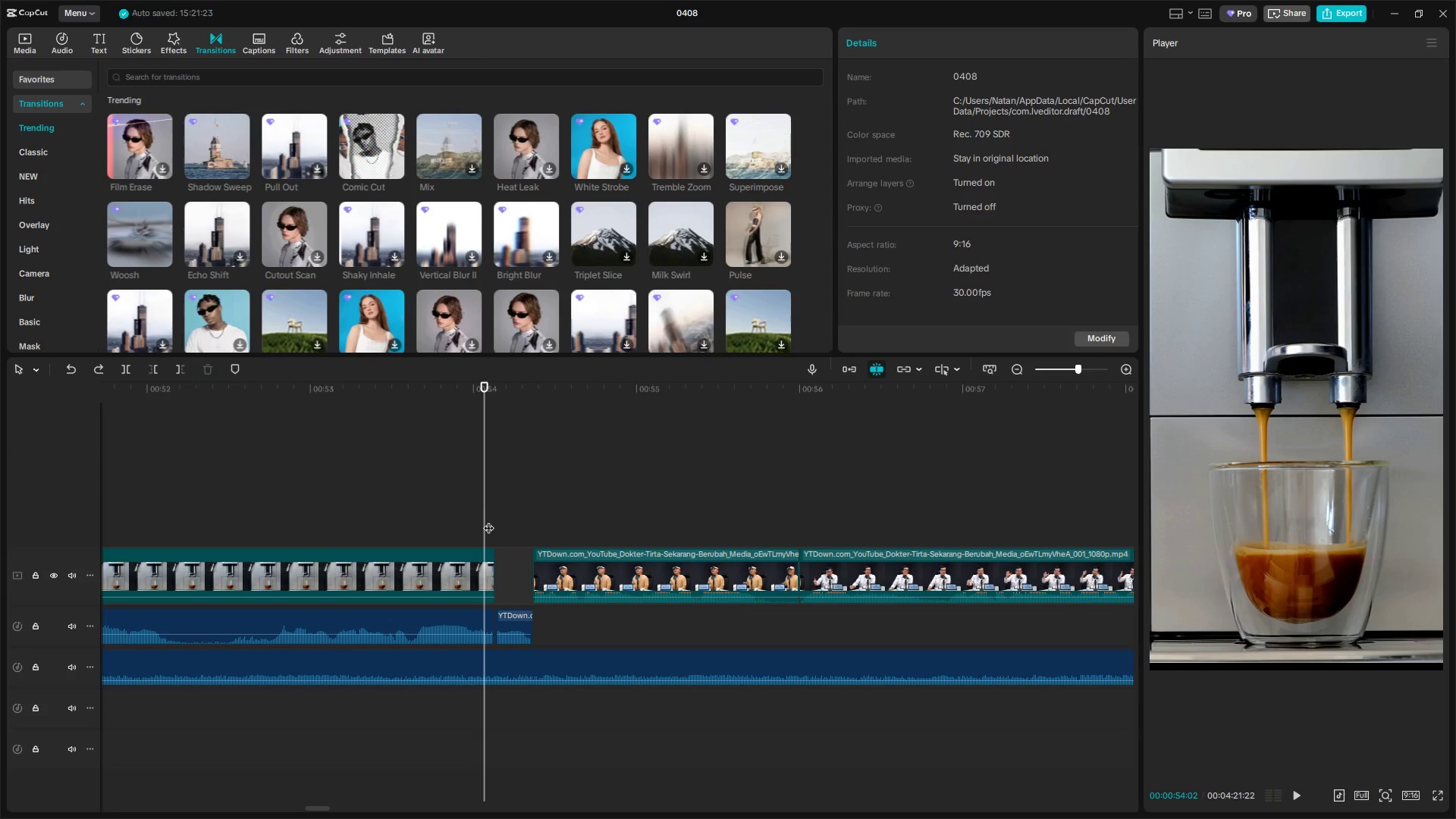 
key(Control+Z)
 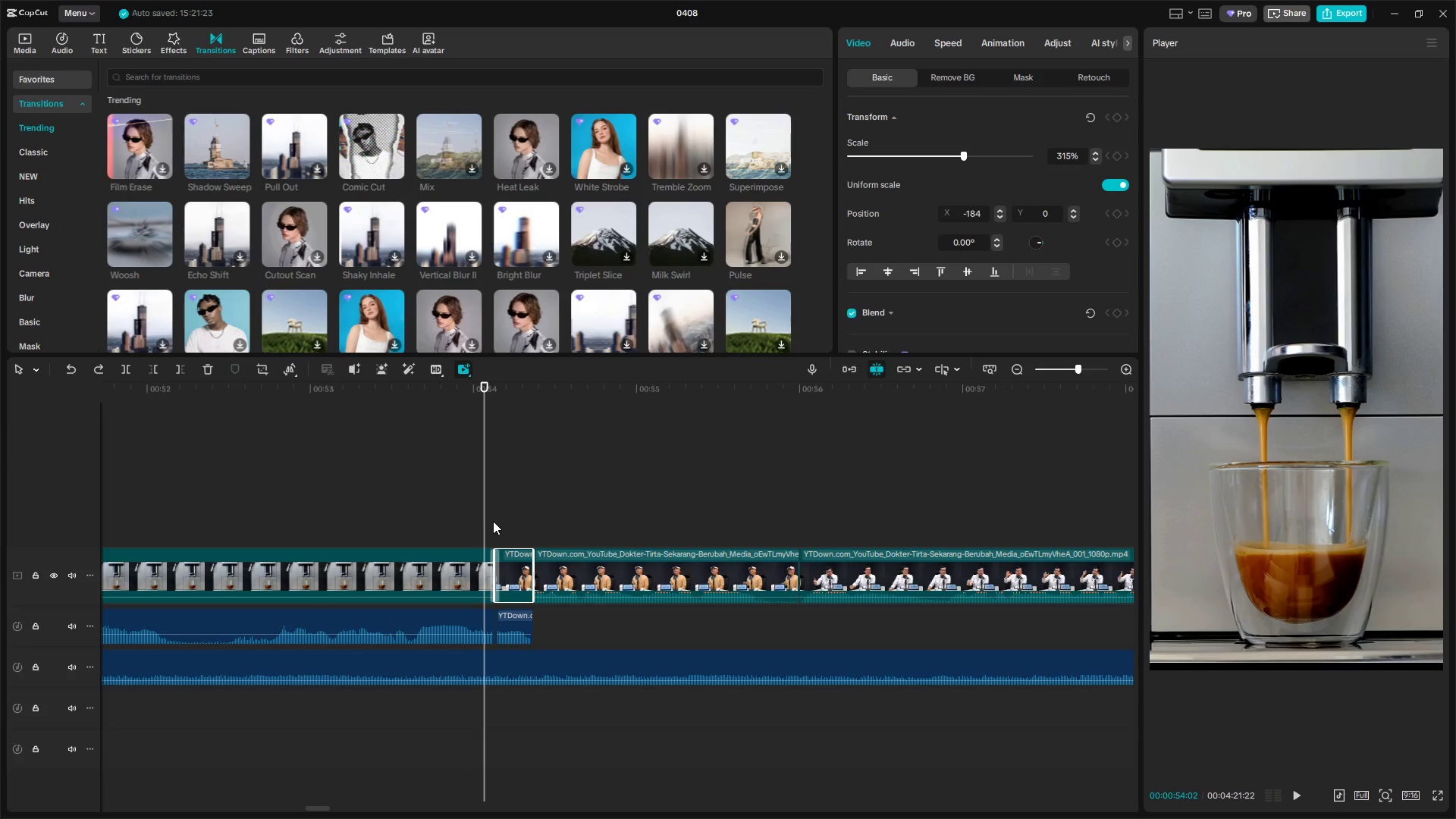 
key(Control+Z)
 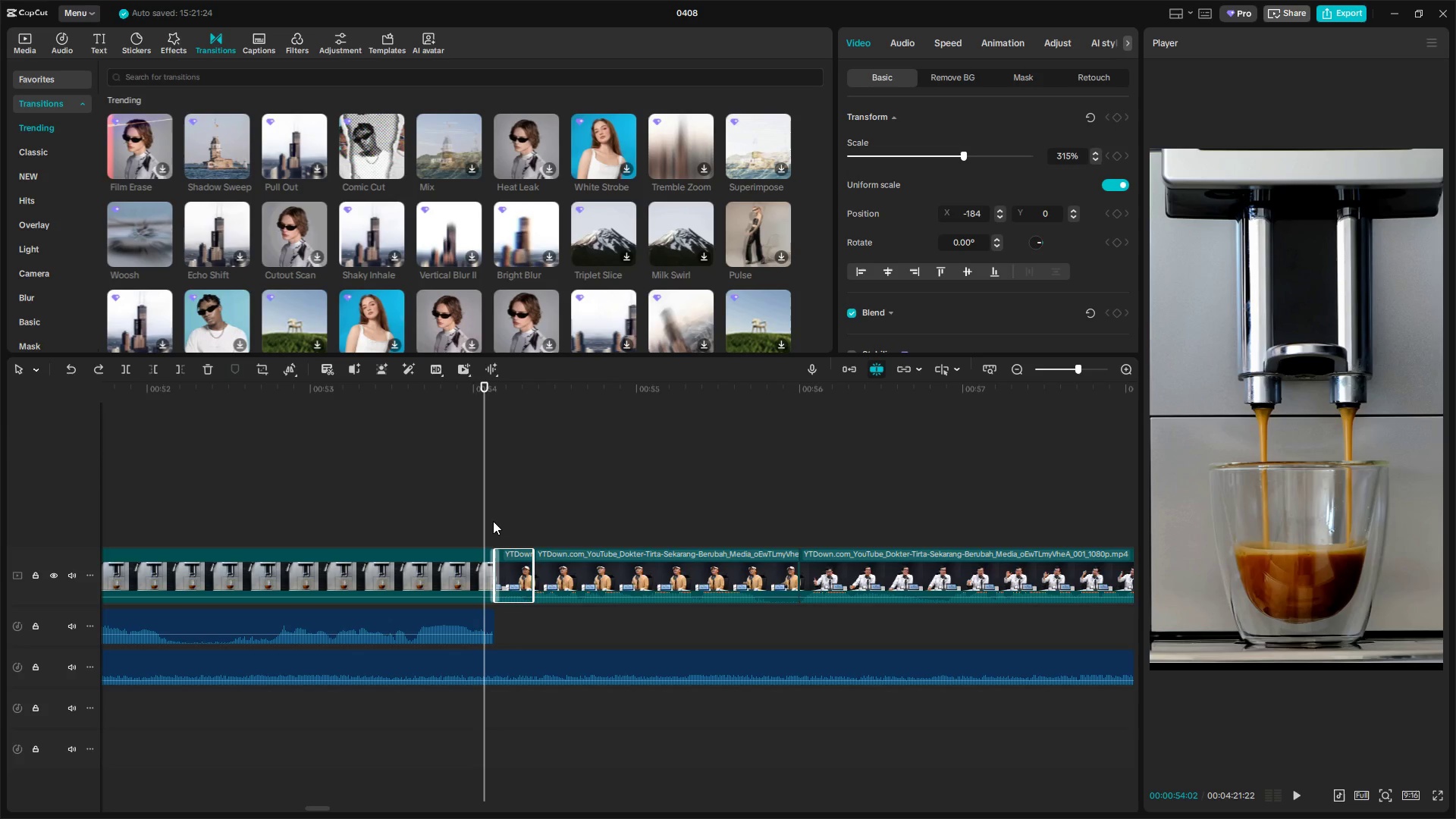 
key(Control+Z)
 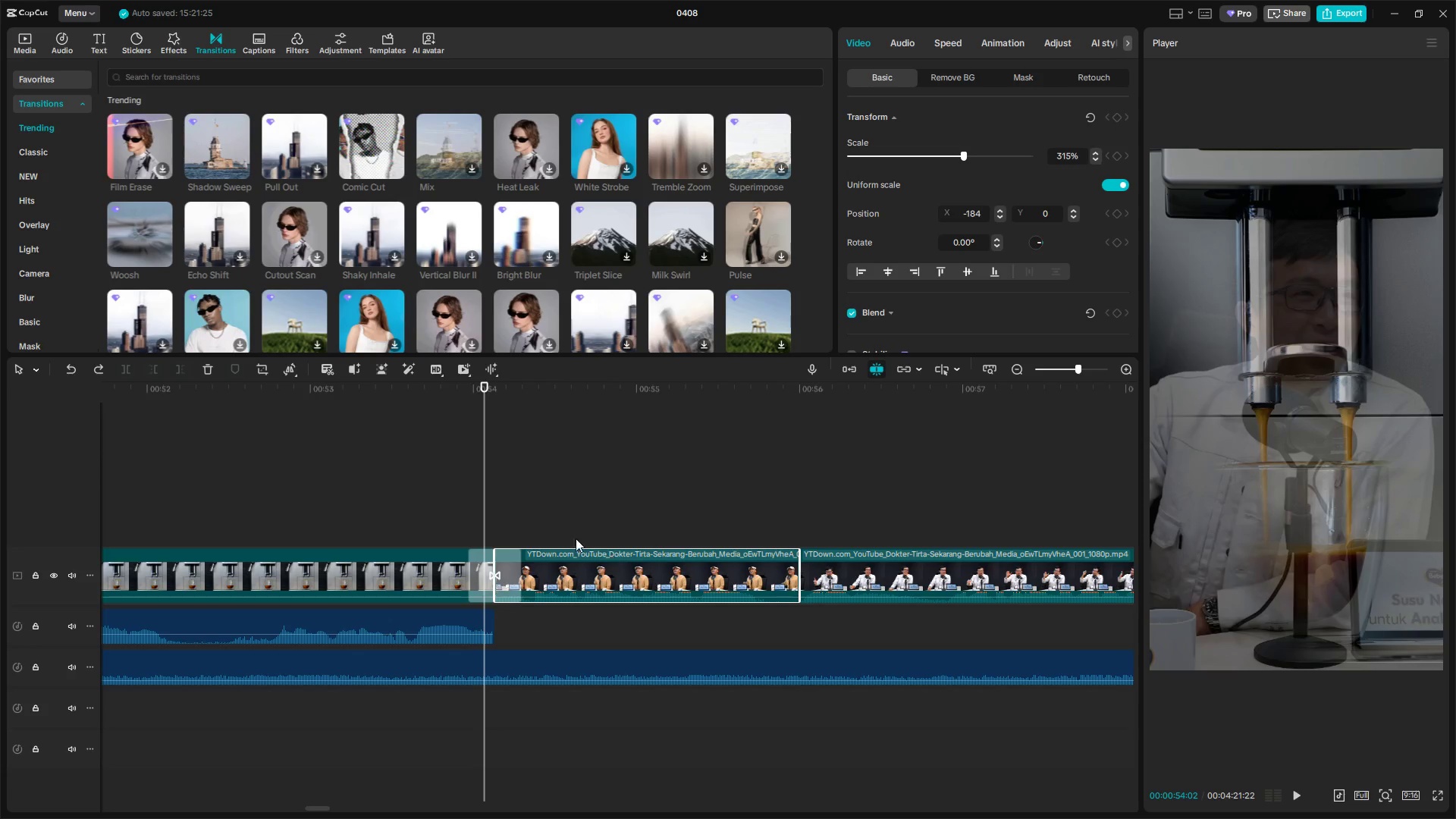 
left_click([565, 527])
 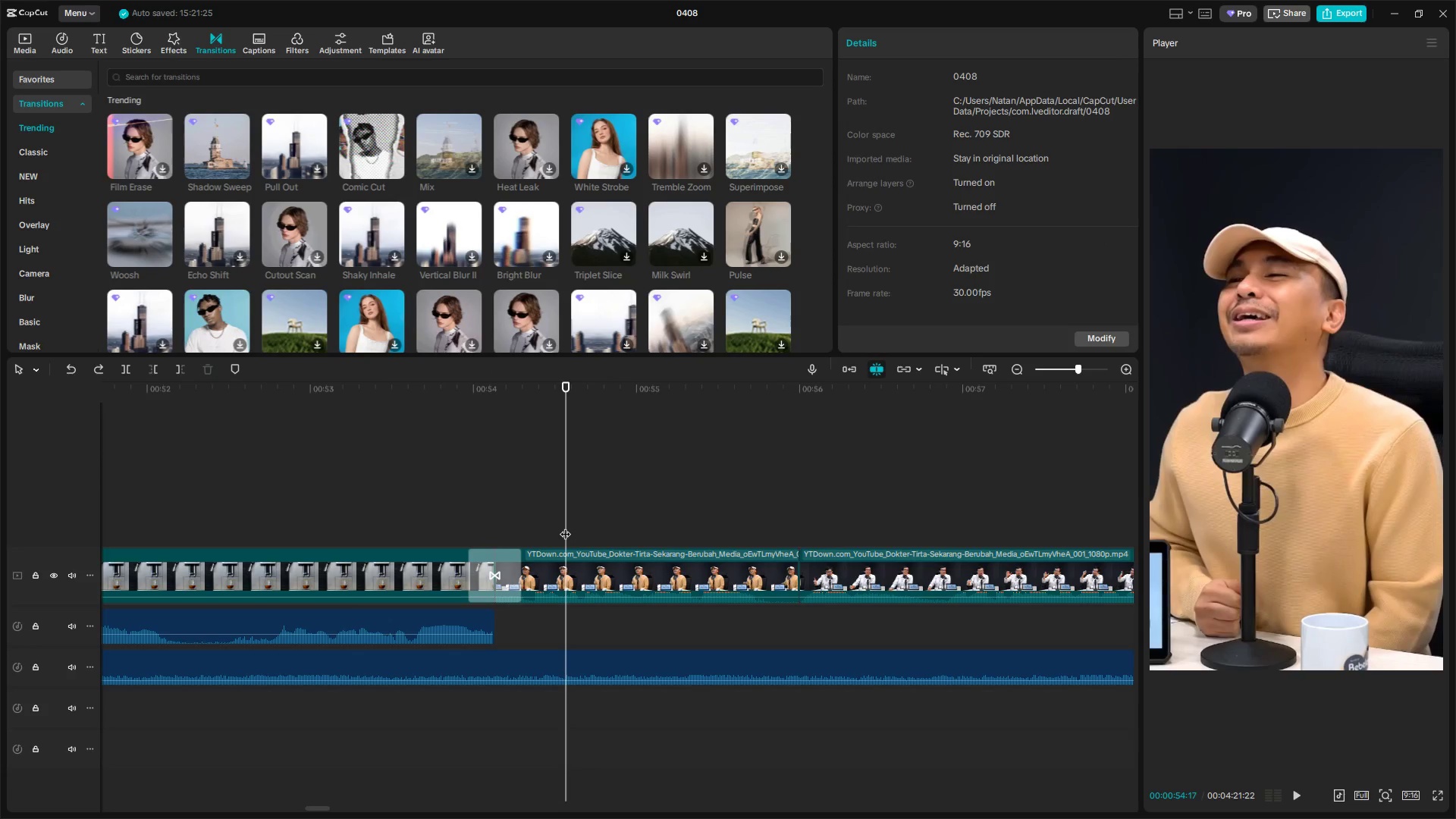 
left_click_drag(start_coordinate=[565, 526], to_coordinate=[553, 527])
 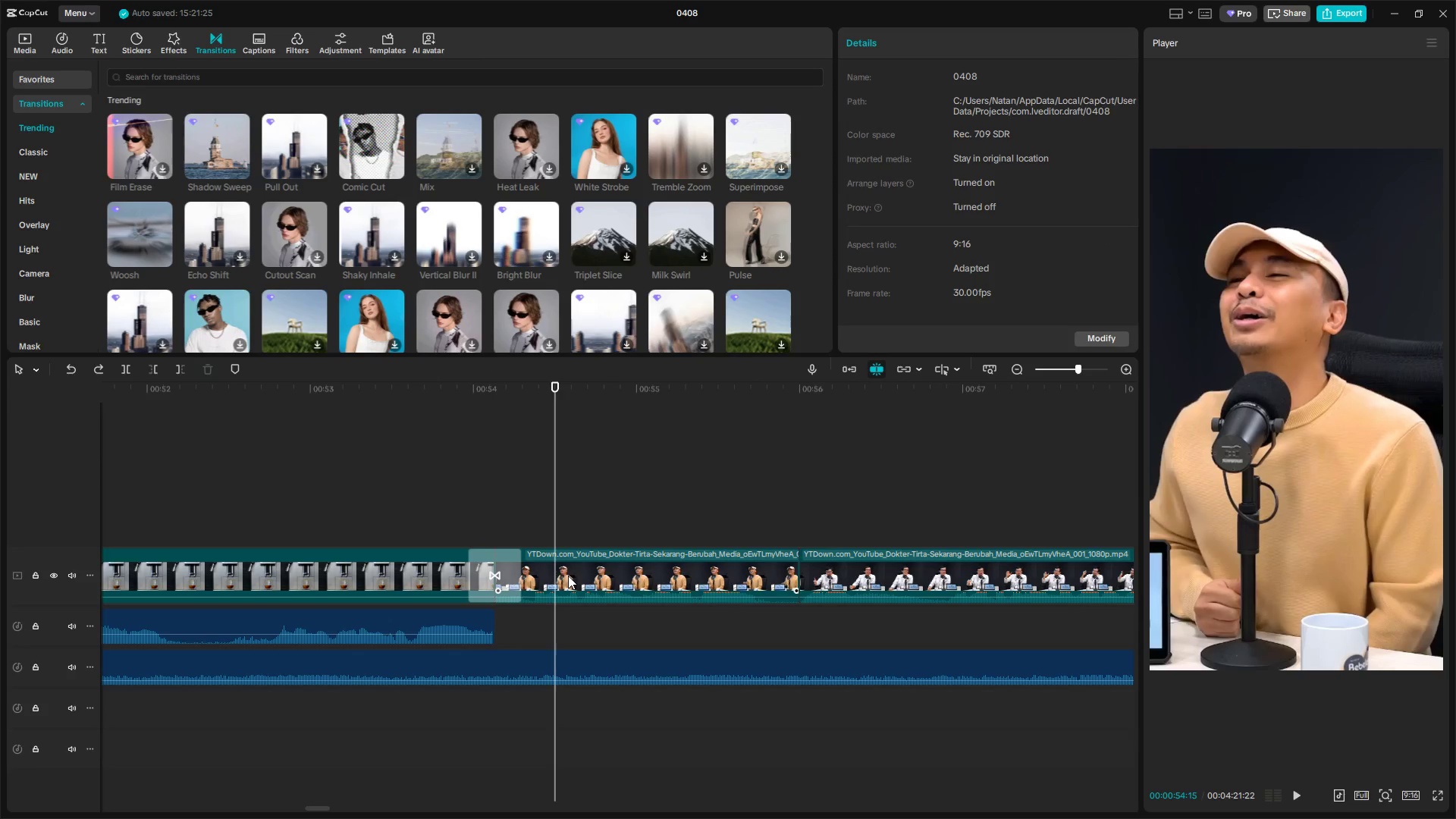 
left_click([568, 573])
 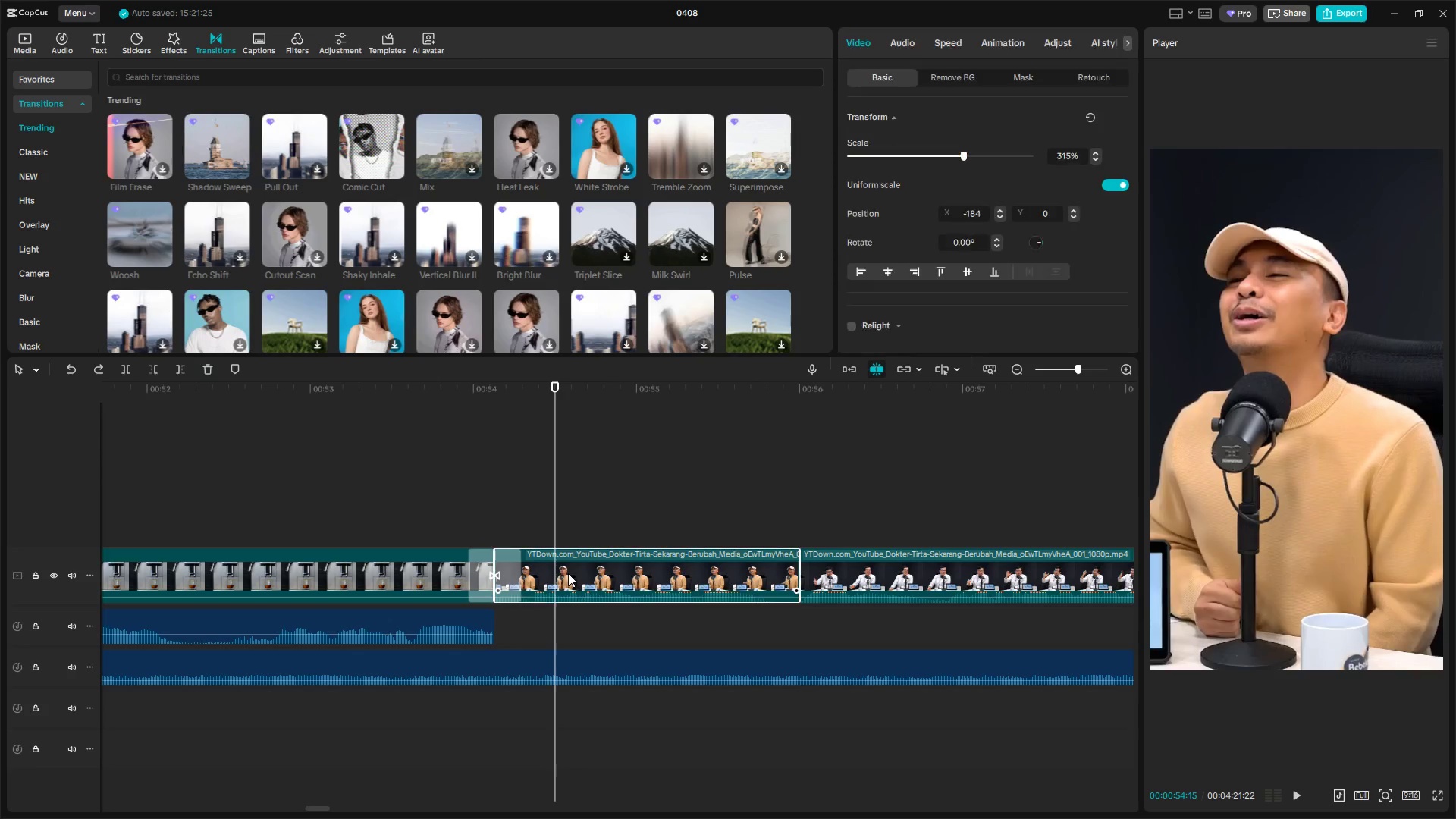 
key(Shift+E)
 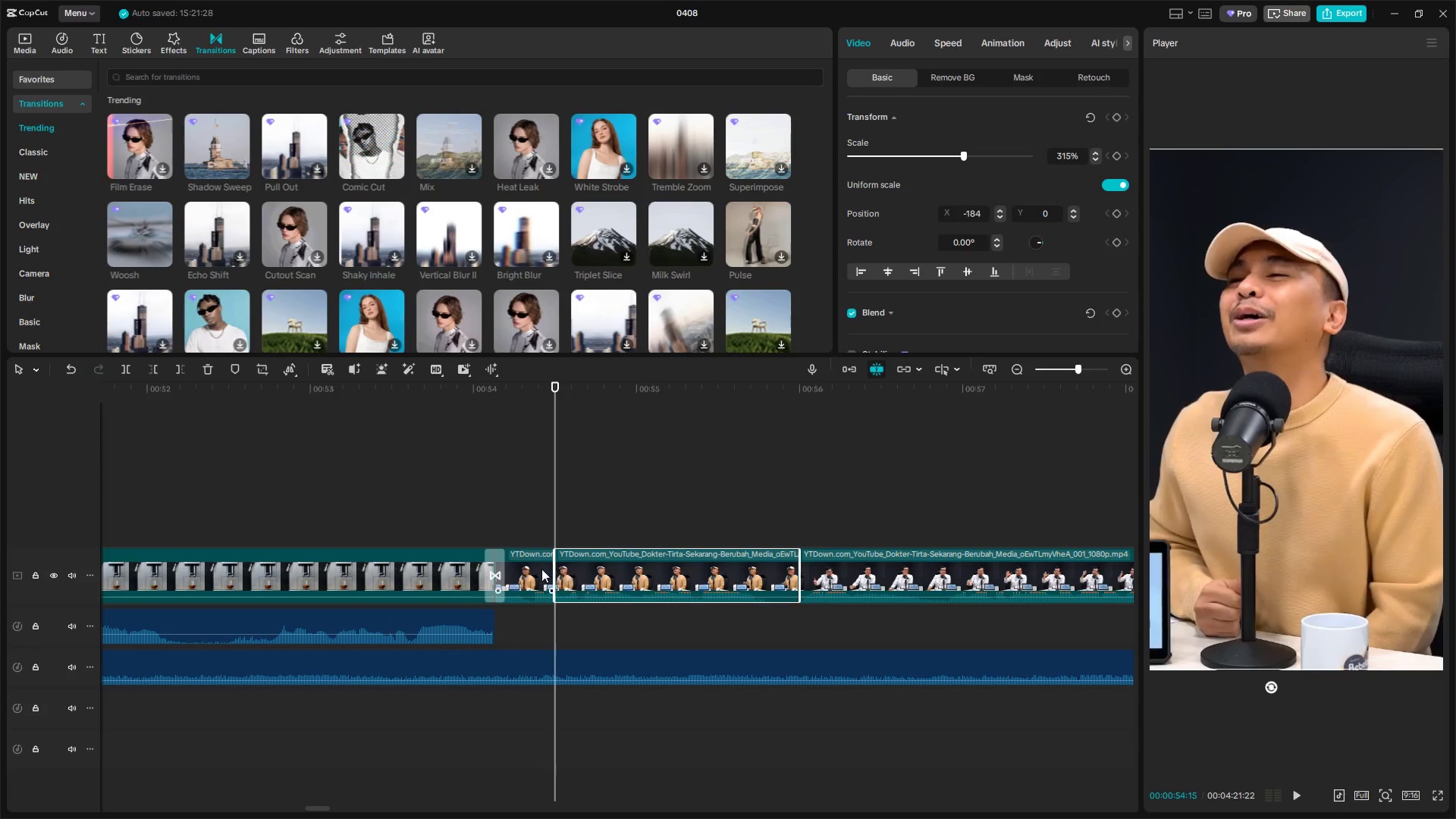 
left_click([530, 568])
 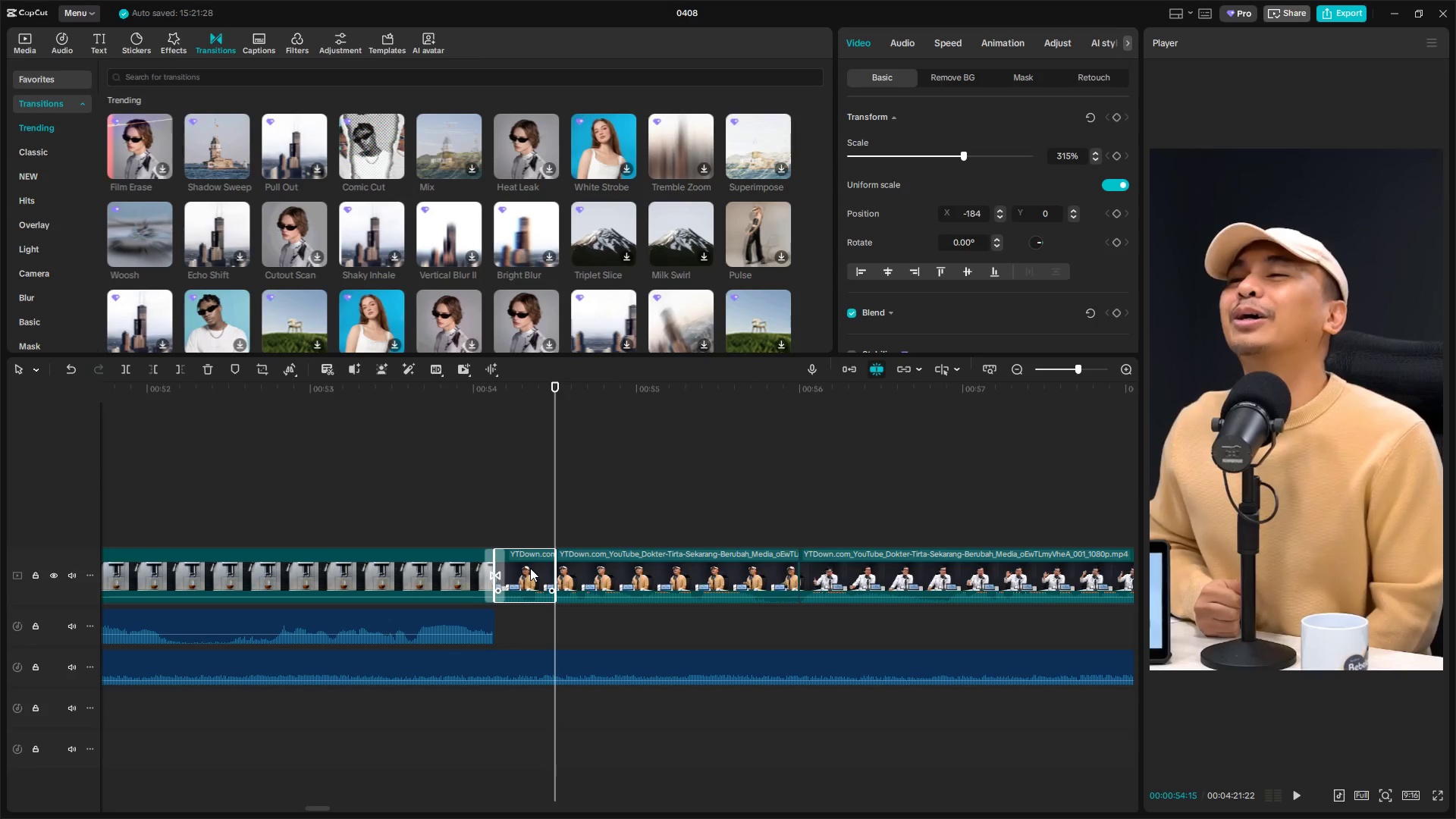 
key(E)
 